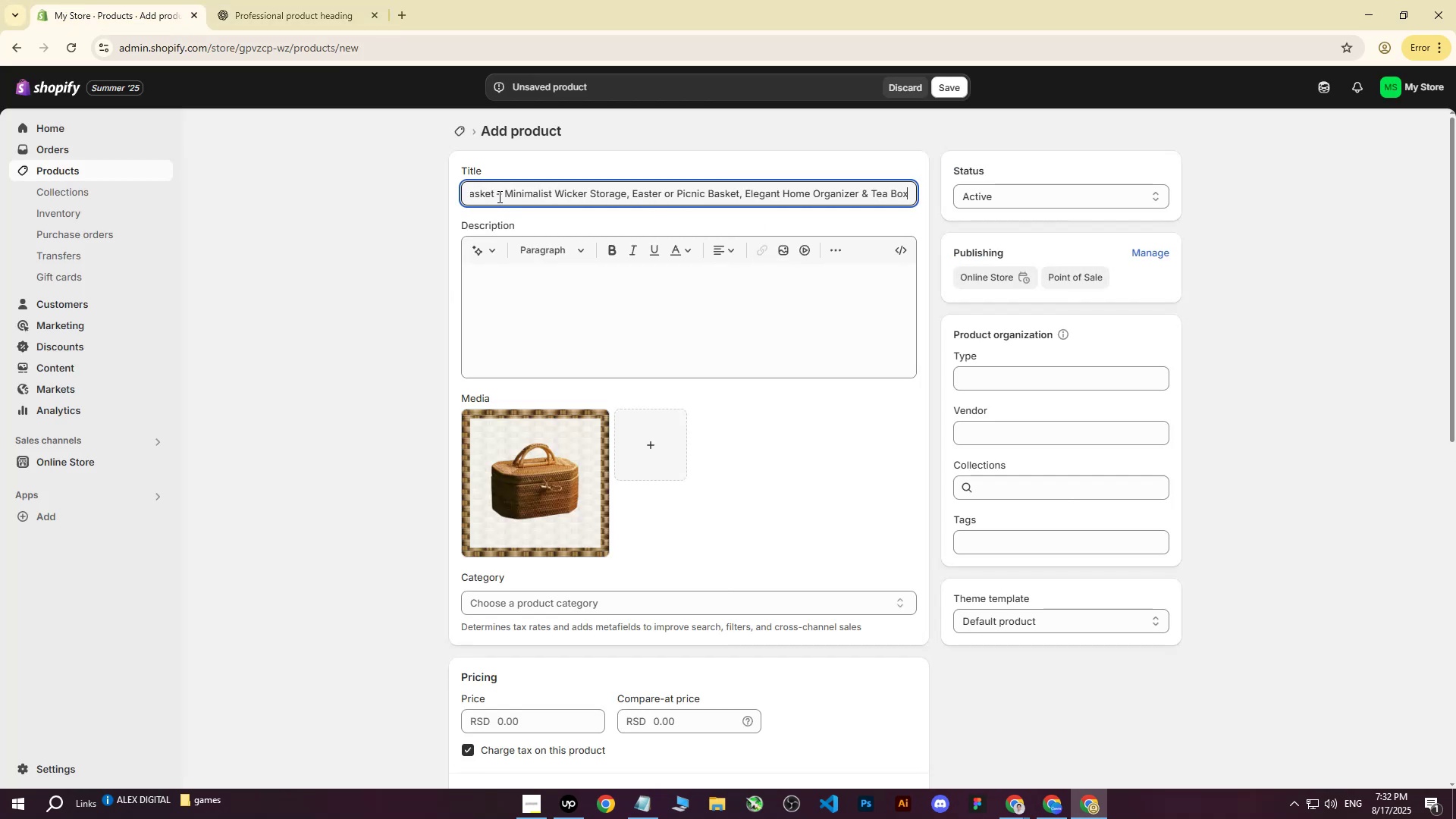 
double_click([501, 196])
 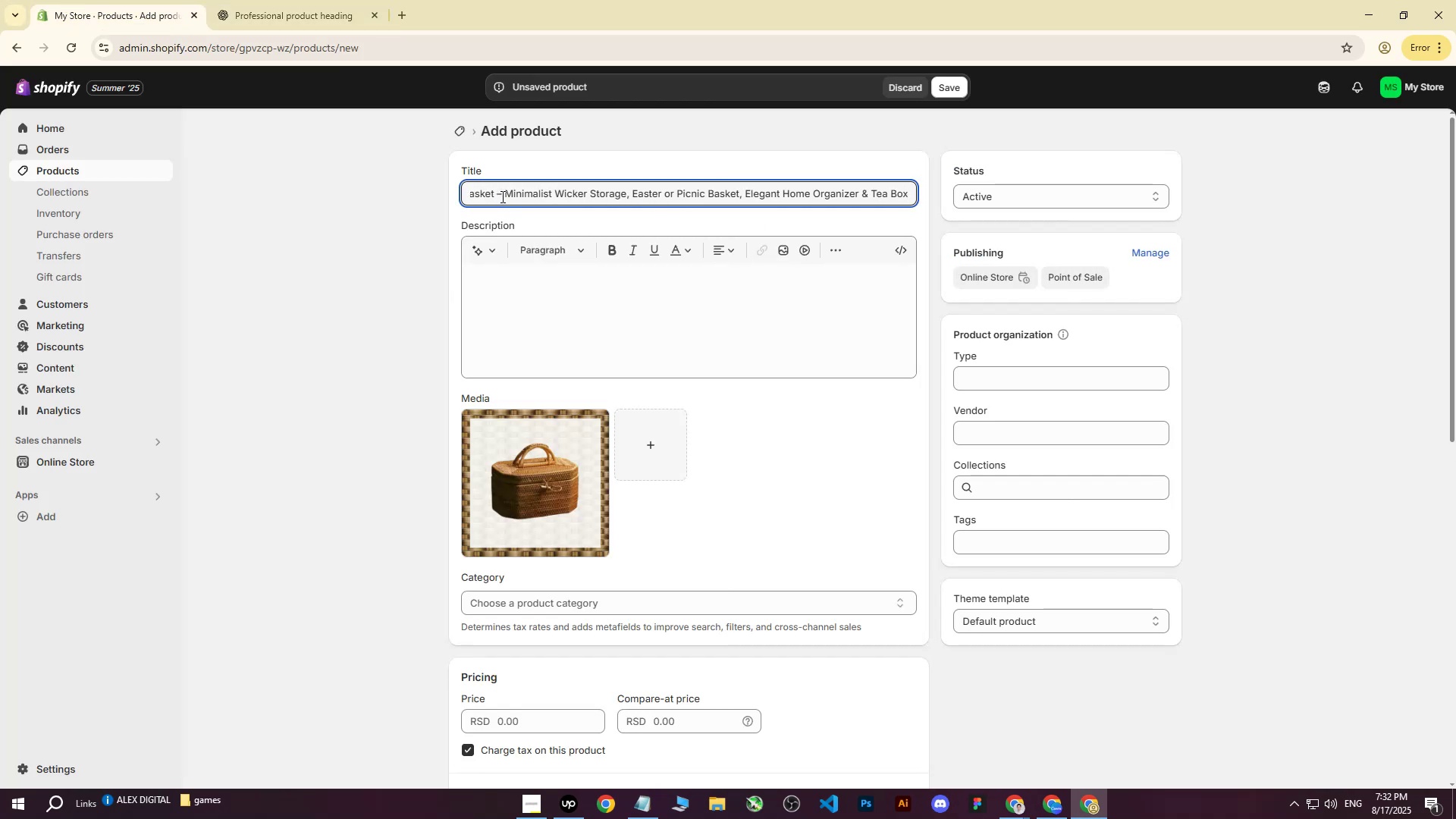 
key(Backspace)
 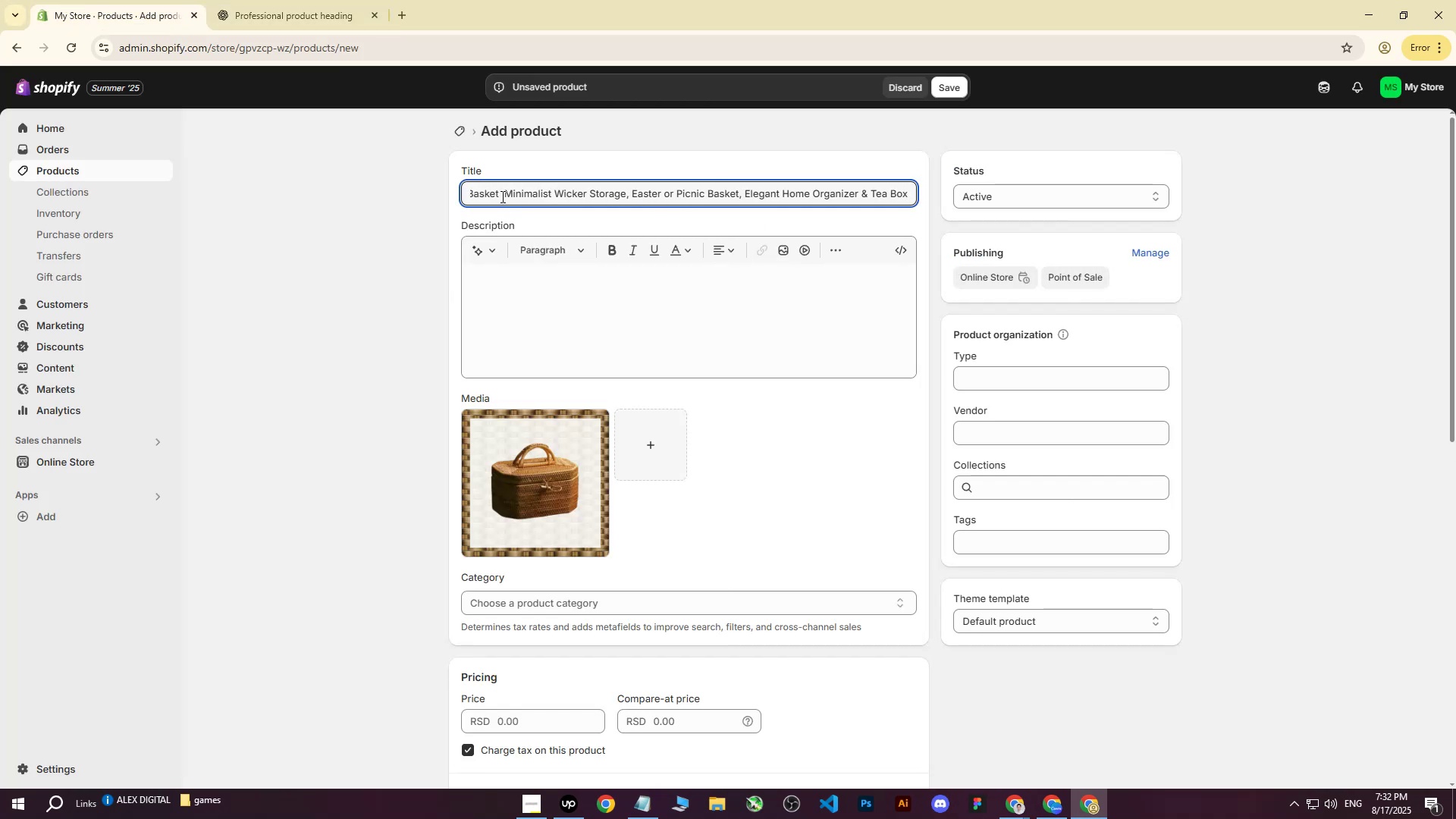 
key(Shift+ShiftRight)
 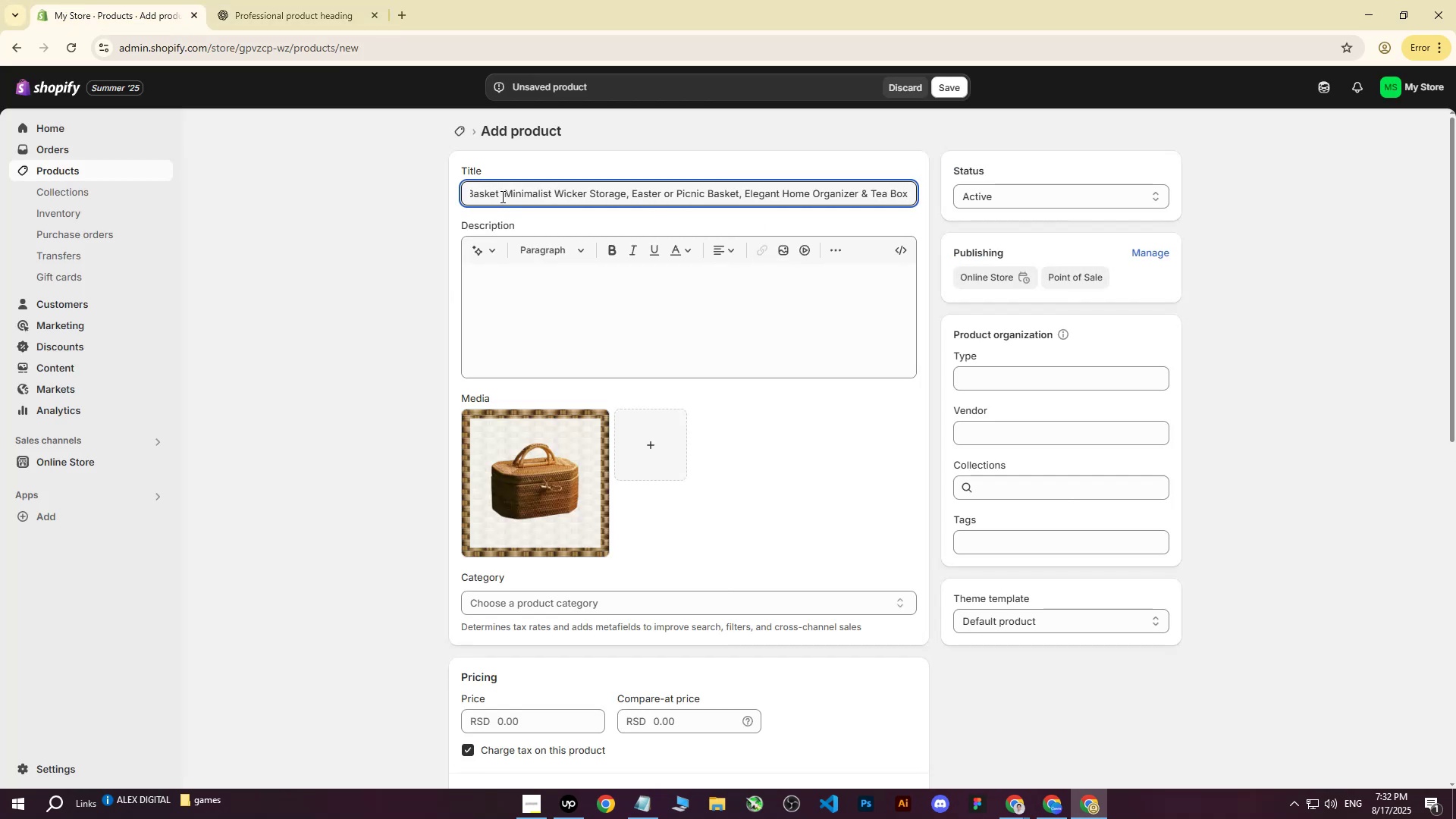 
key(Shift+Backslash)
 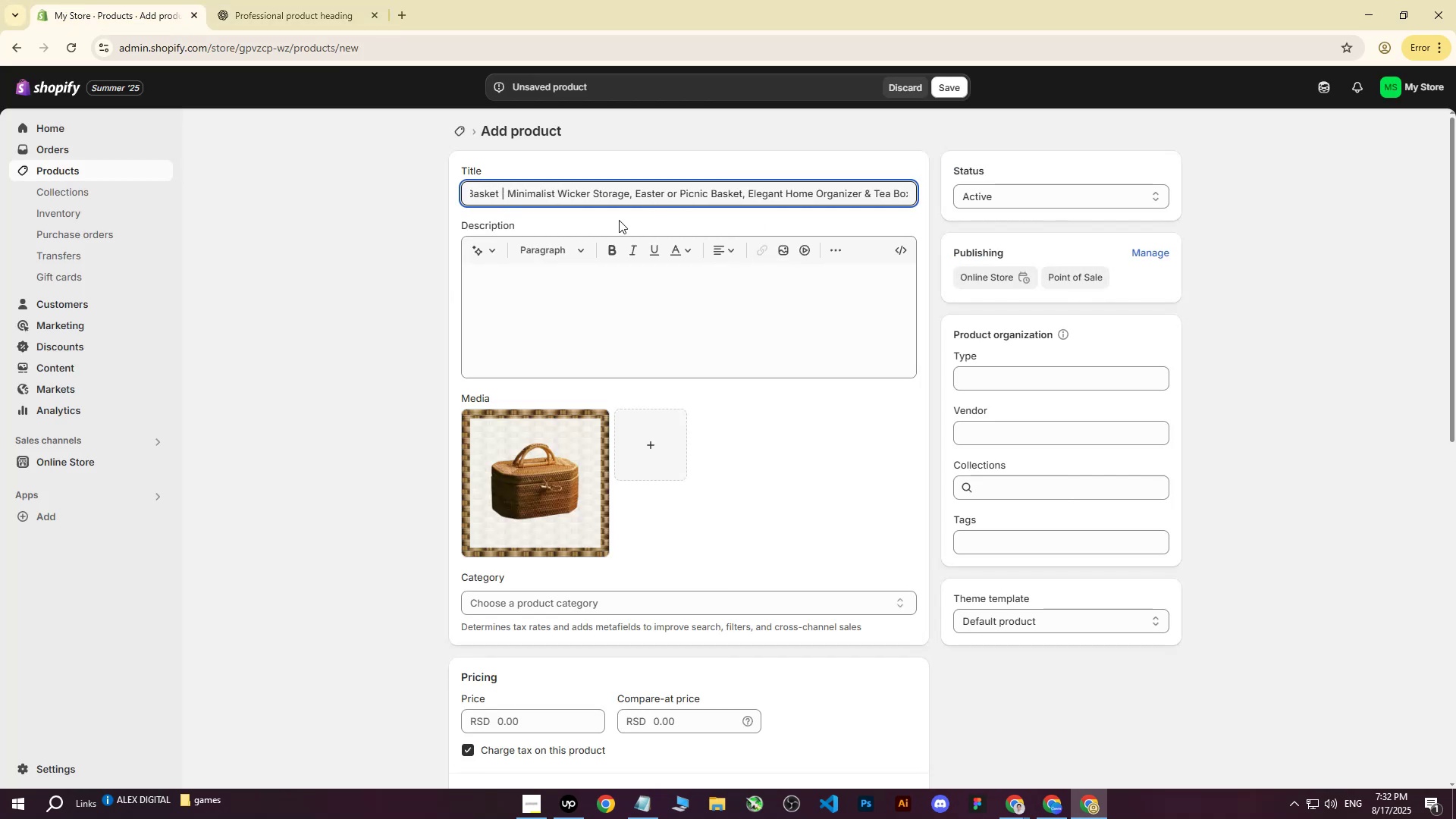 
left_click([391, 301])
 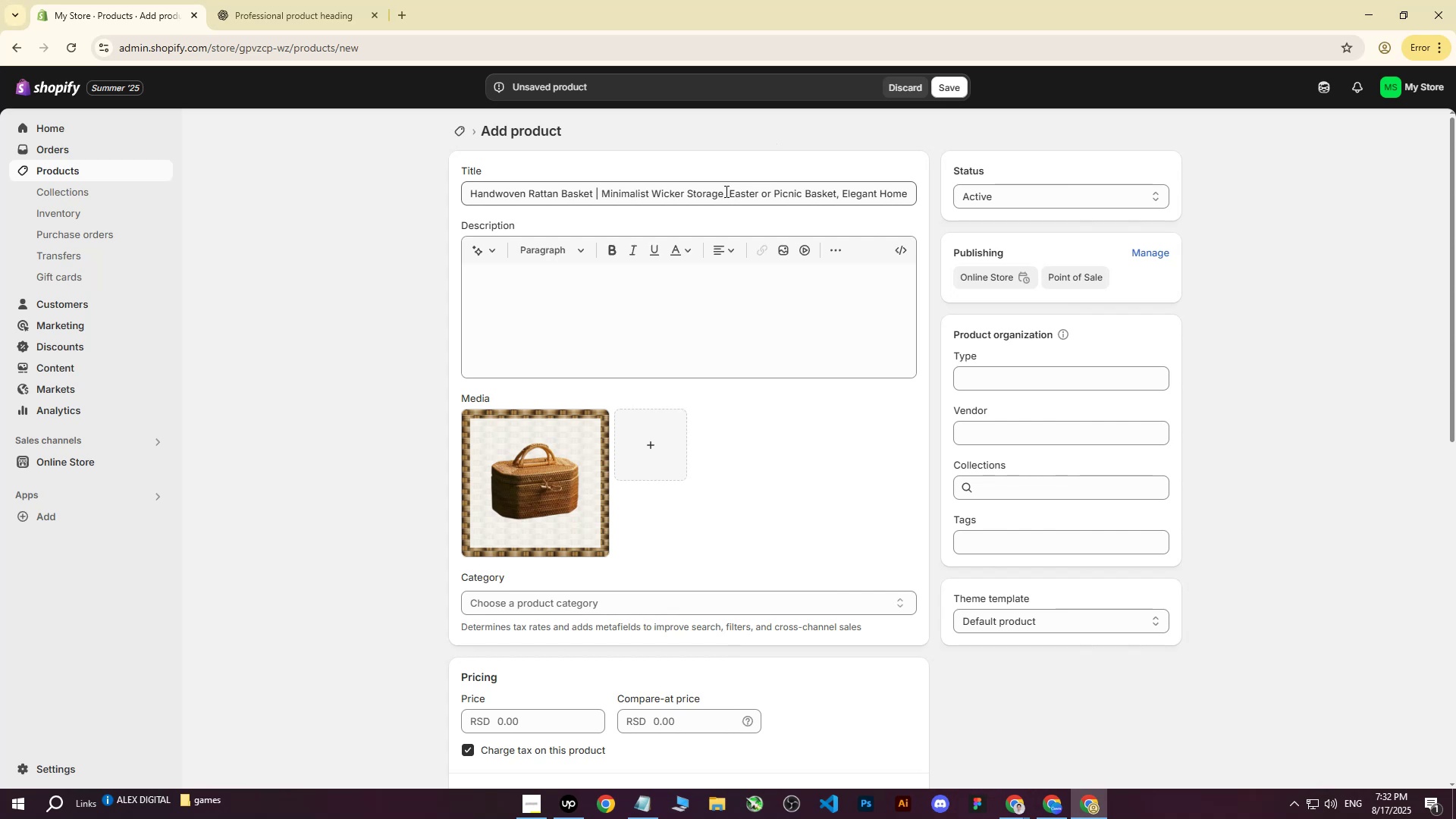 
left_click_drag(start_coordinate=[726, 191], to_coordinate=[961, 190])
 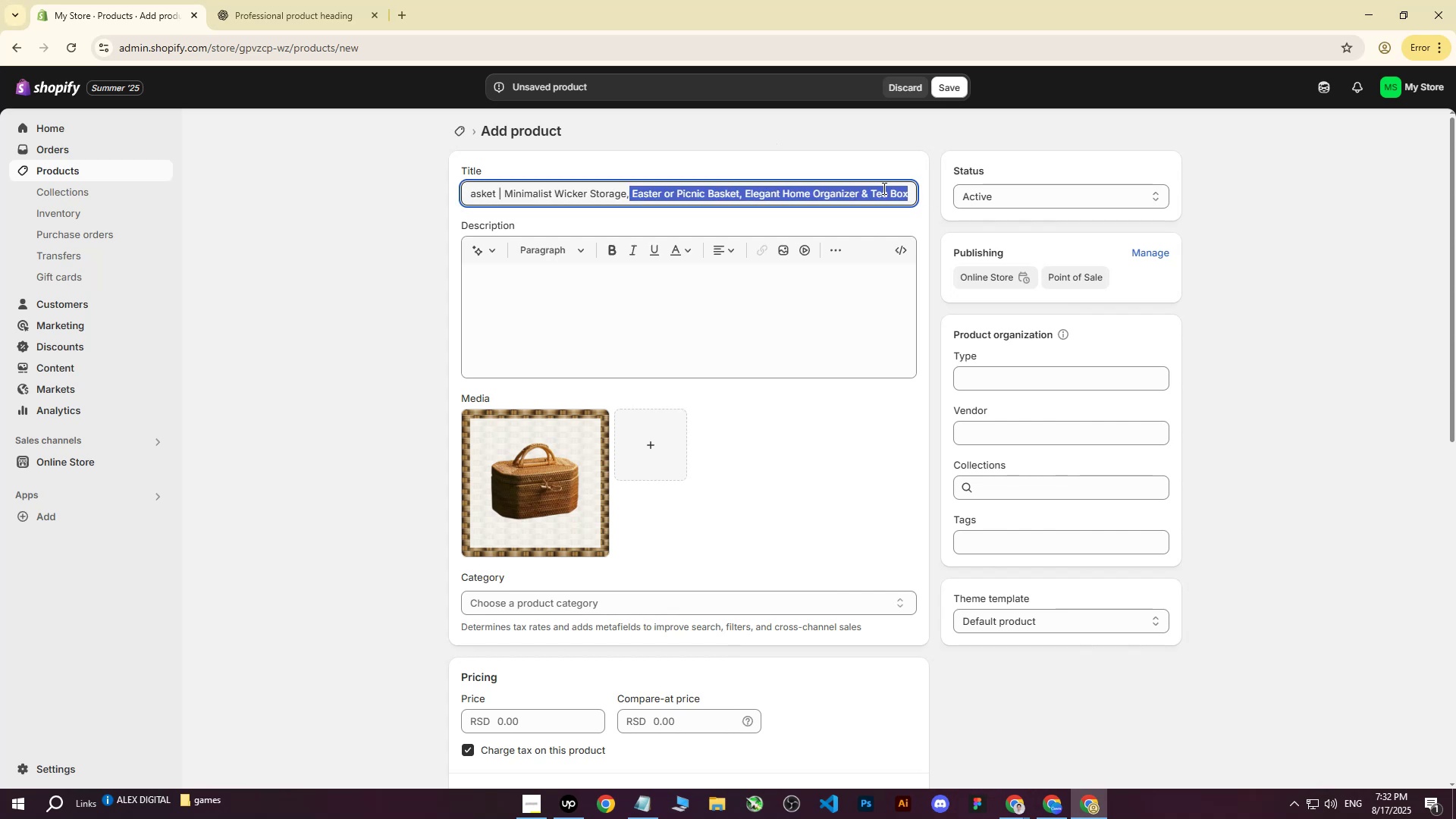 
key(Backspace)
 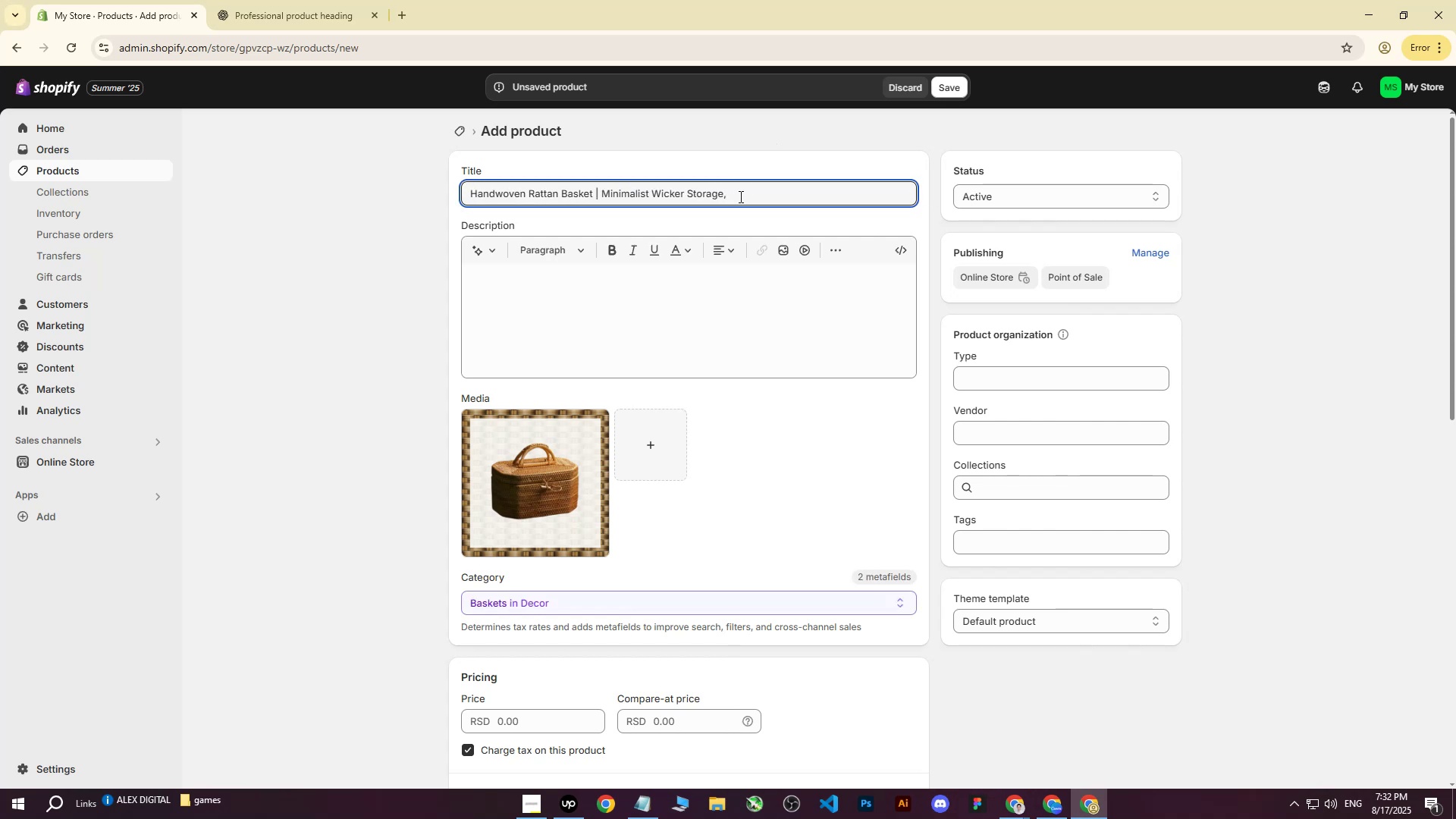 
key(Backspace)
 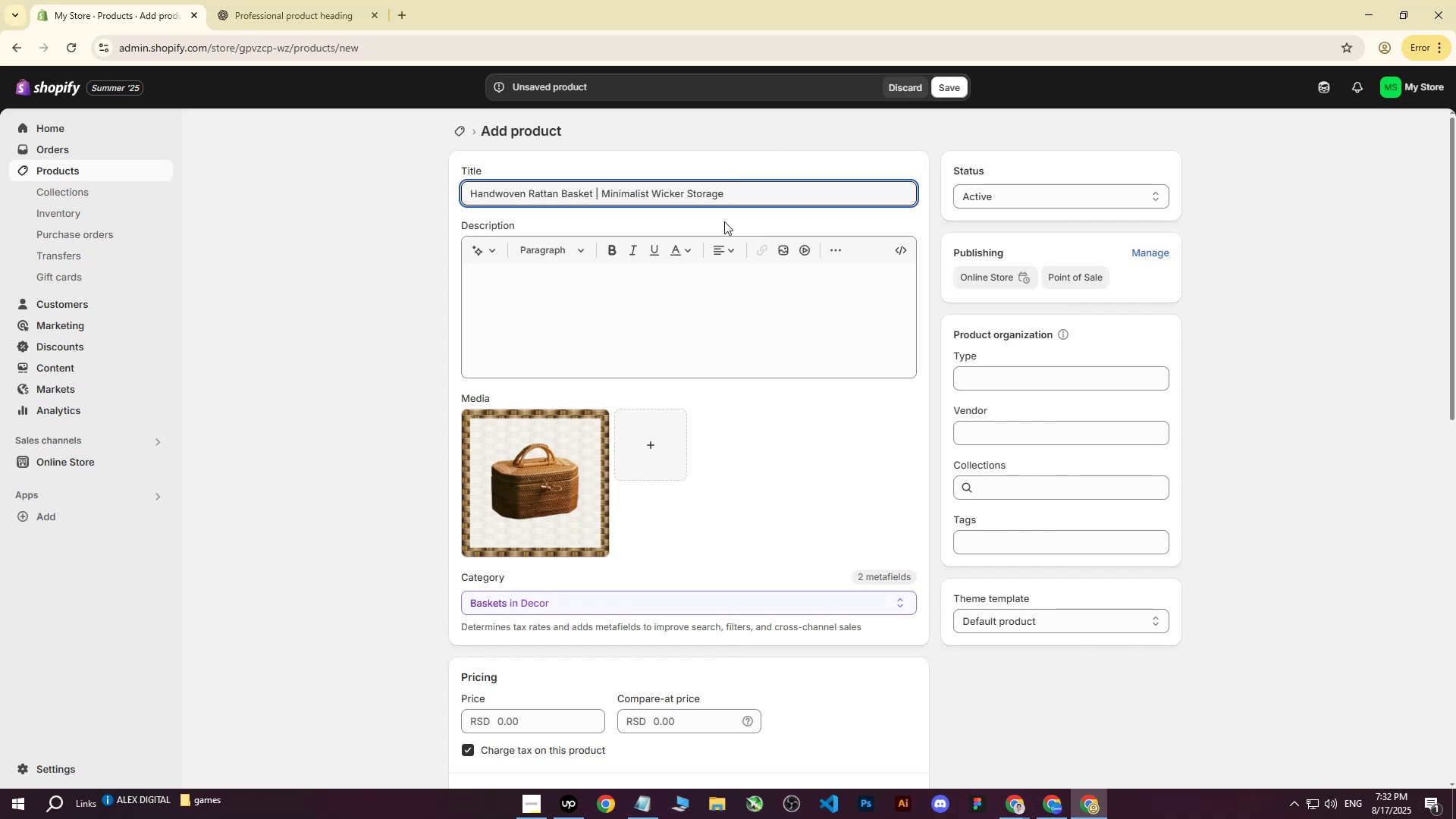 
left_click([388, 312])
 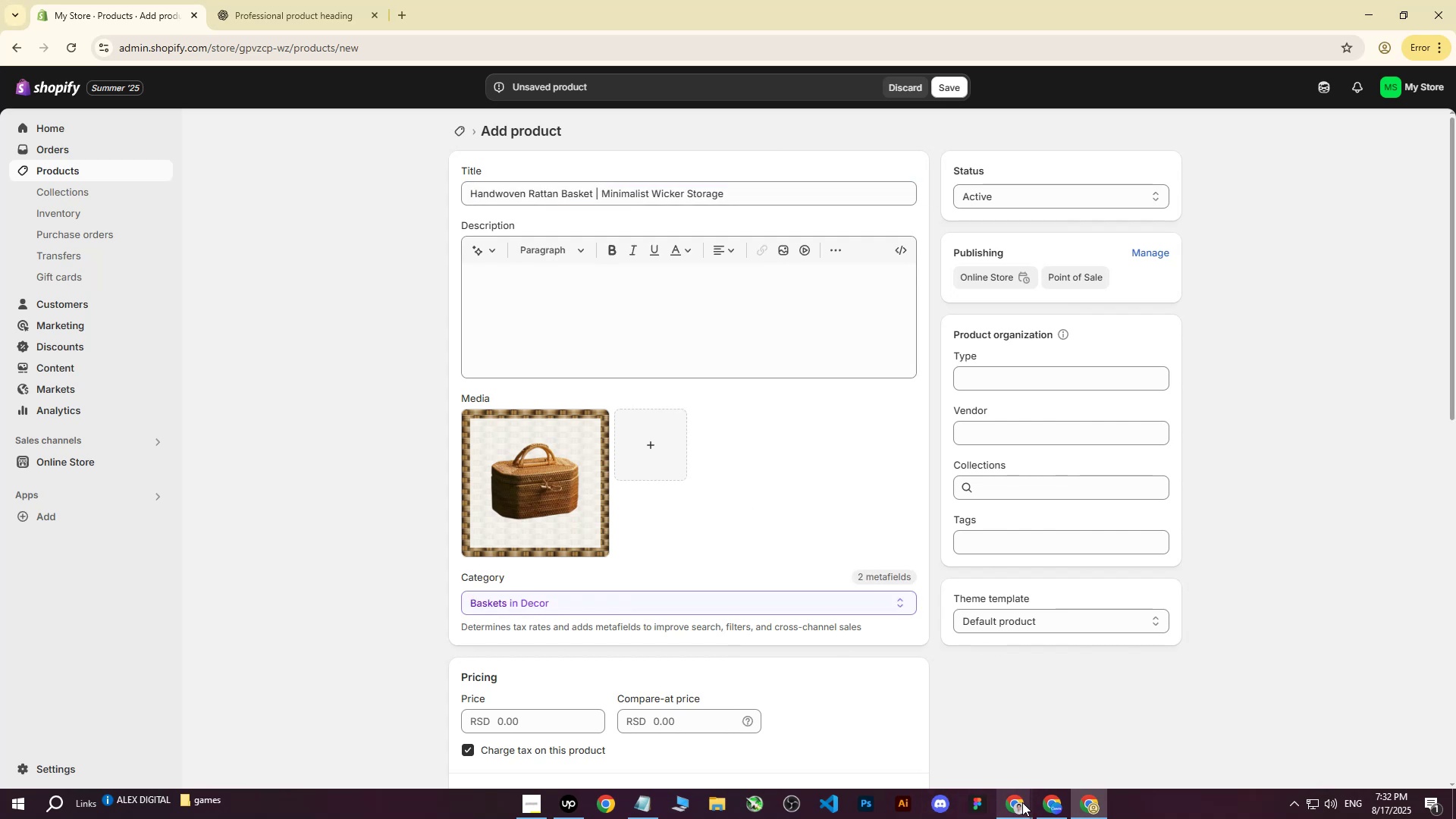 
double_click([937, 757])
 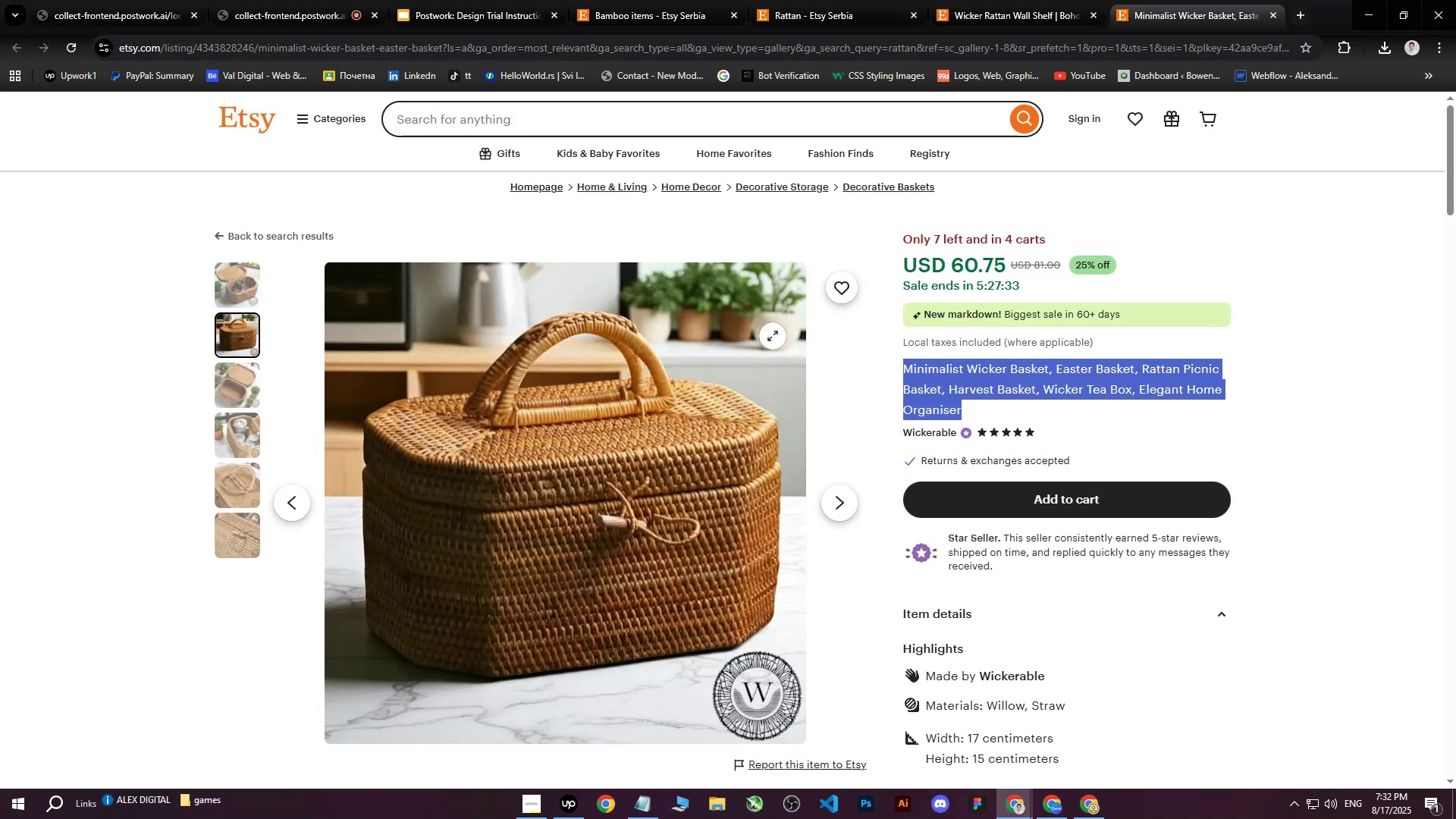 
scroll: coordinate [979, 375], scroll_direction: down, amount: 6.0
 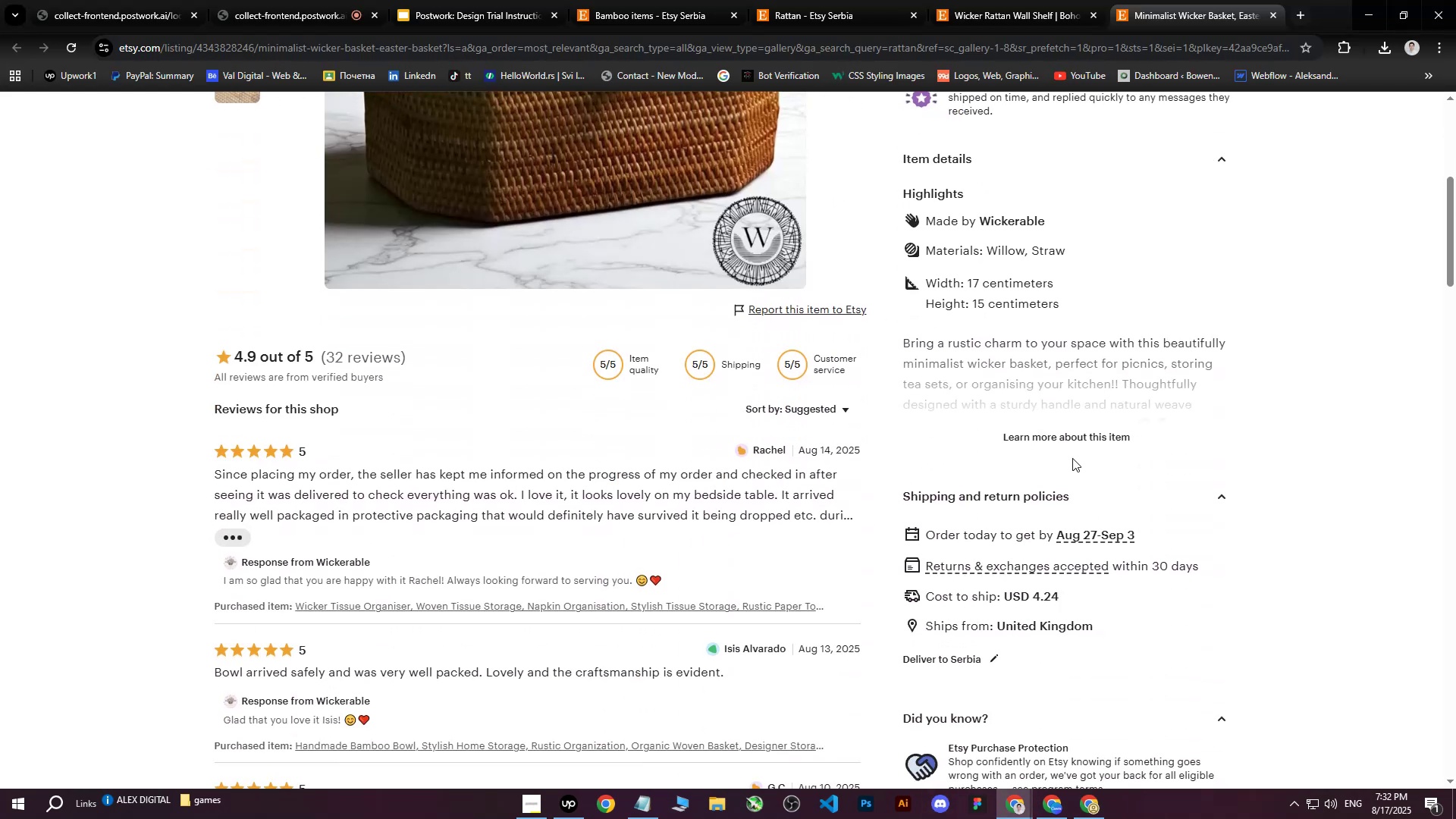 
left_click([1072, 448])
 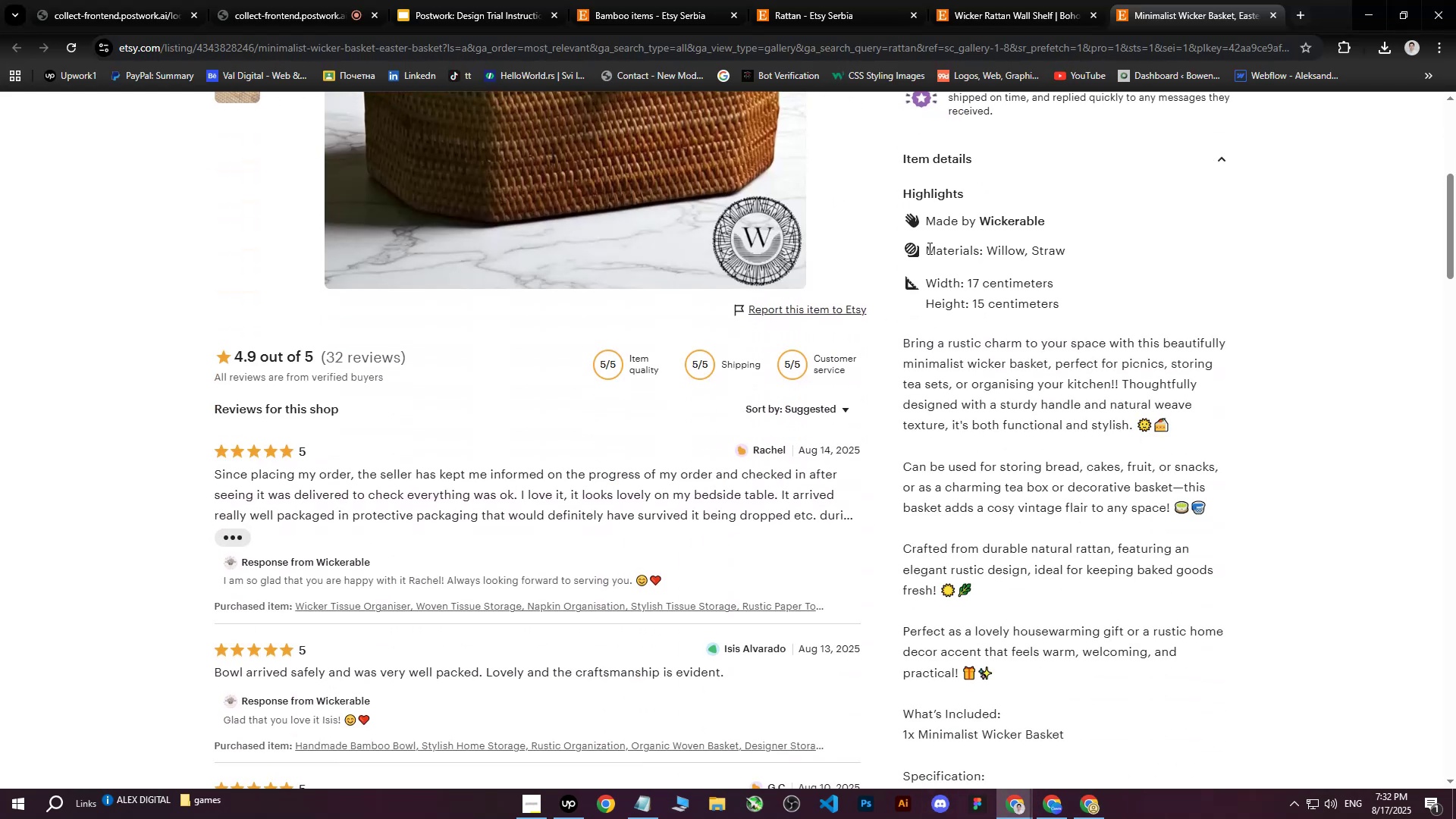 
left_click_drag(start_coordinate=[928, 244], to_coordinate=[998, 554])
 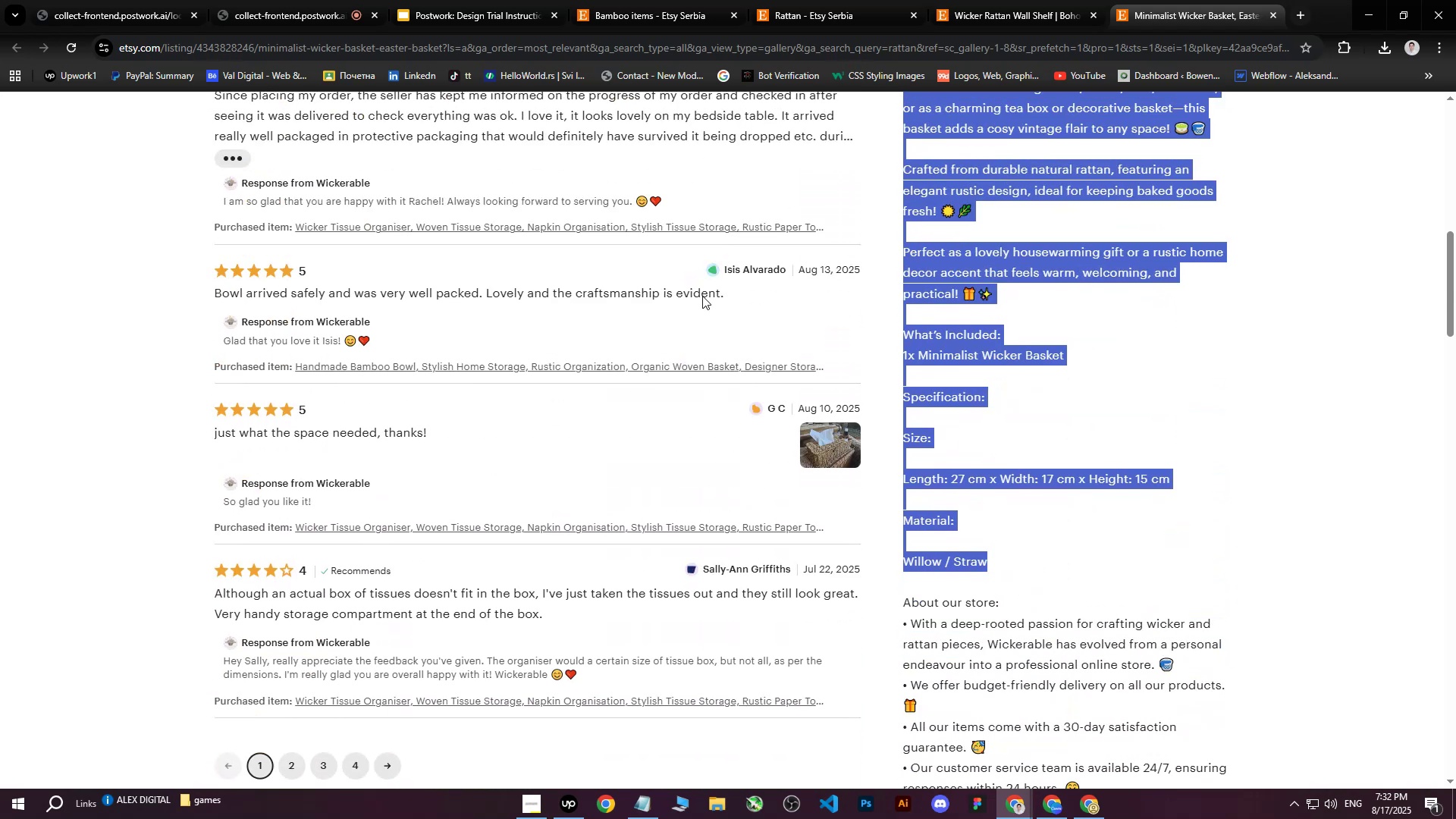 
scroll: coordinate [1060, 593], scroll_direction: down, amount: 5.0
 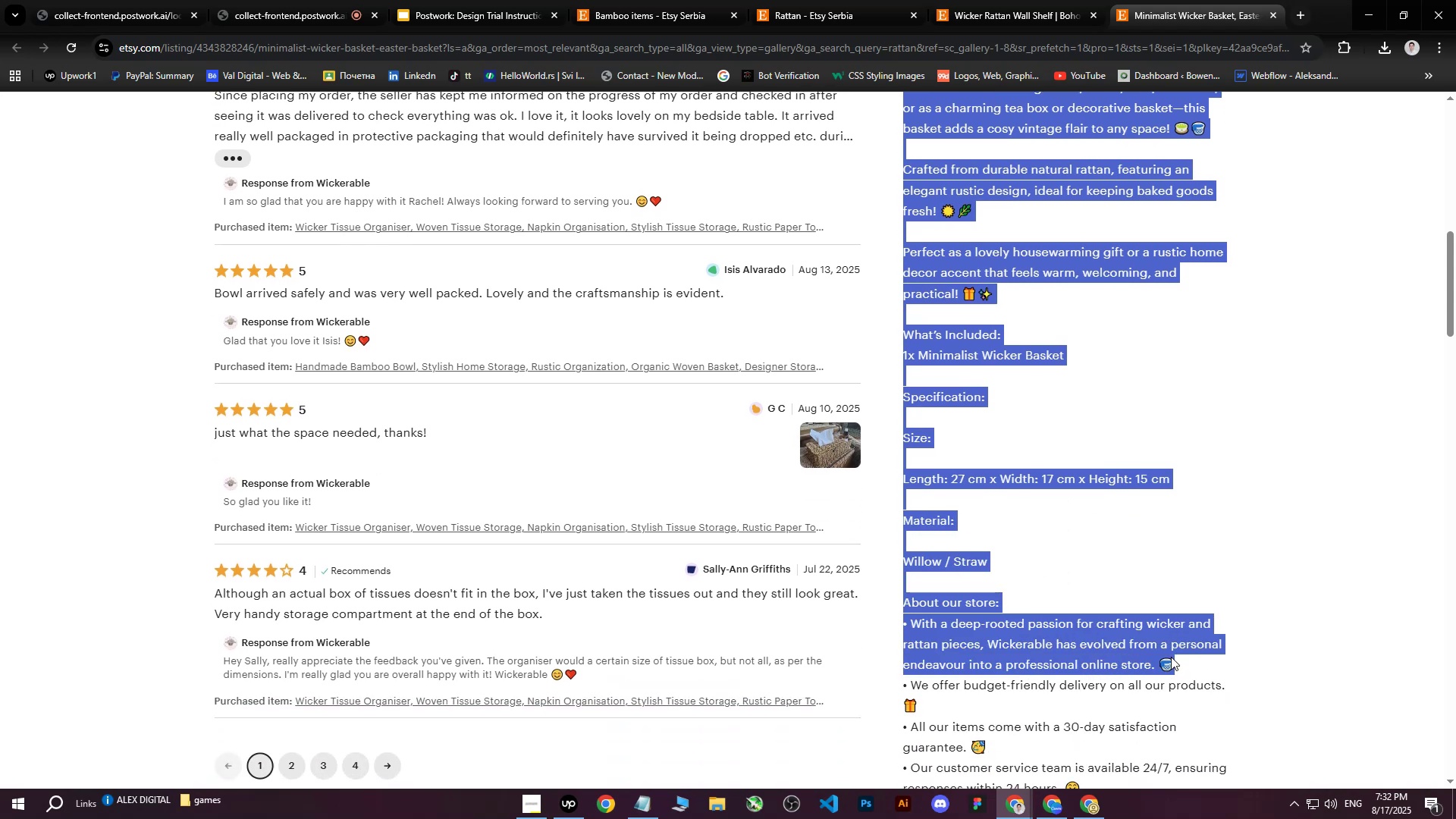 
scroll: coordinate [1164, 624], scroll_direction: none, amount: 0.0
 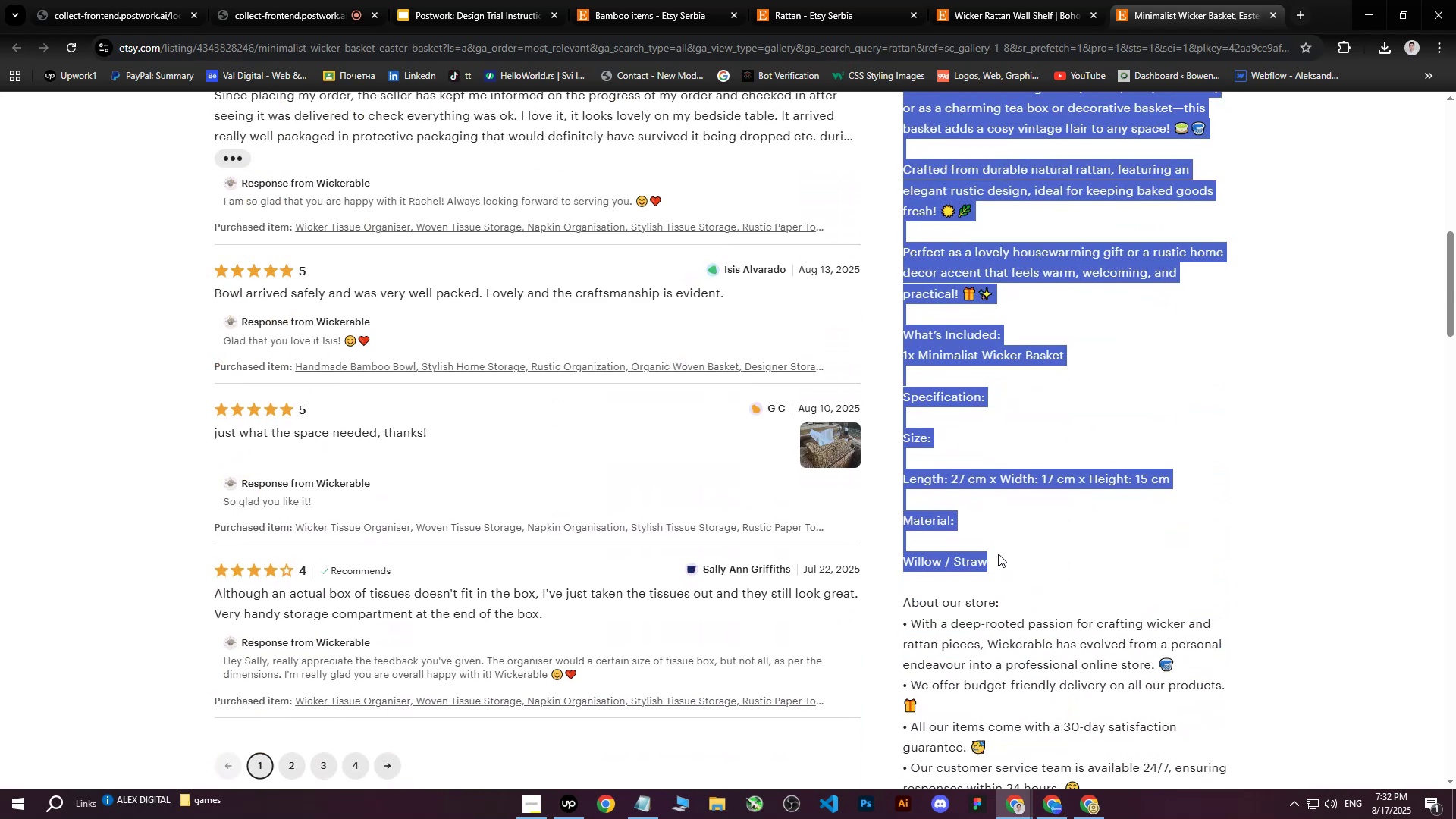 
key(Control+C)
 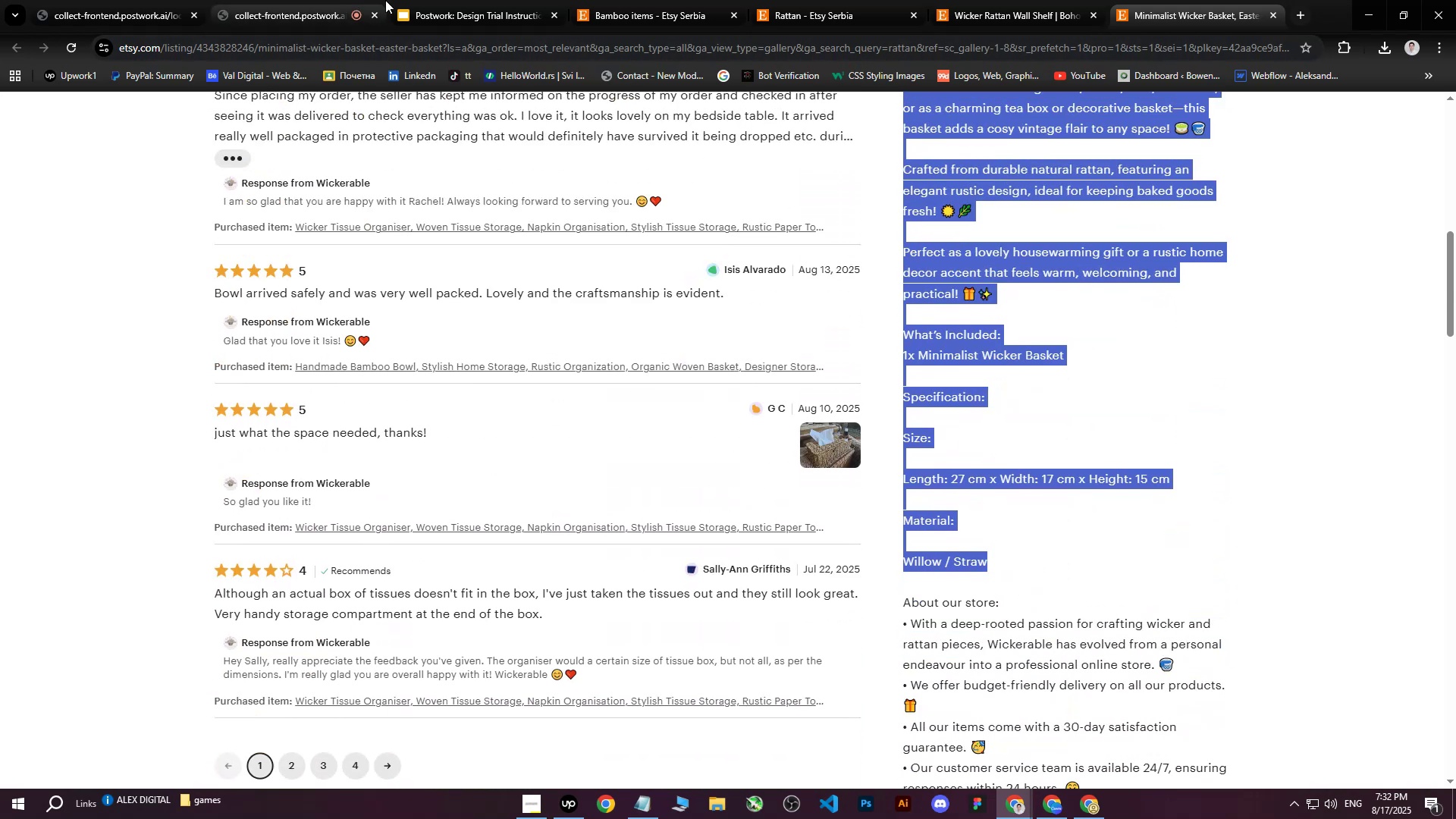 
left_click([304, 0])
 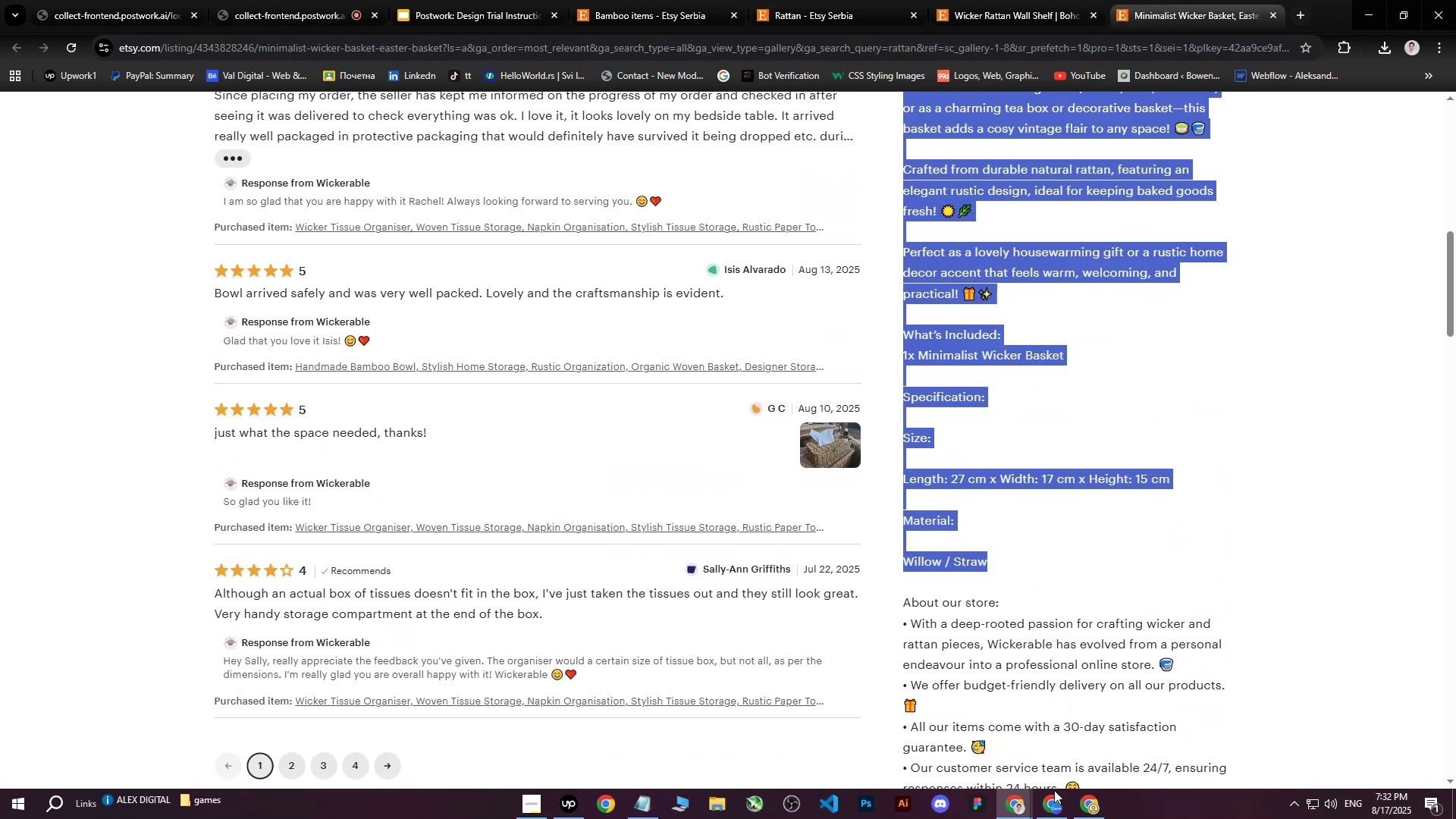 
left_click([1083, 803])
 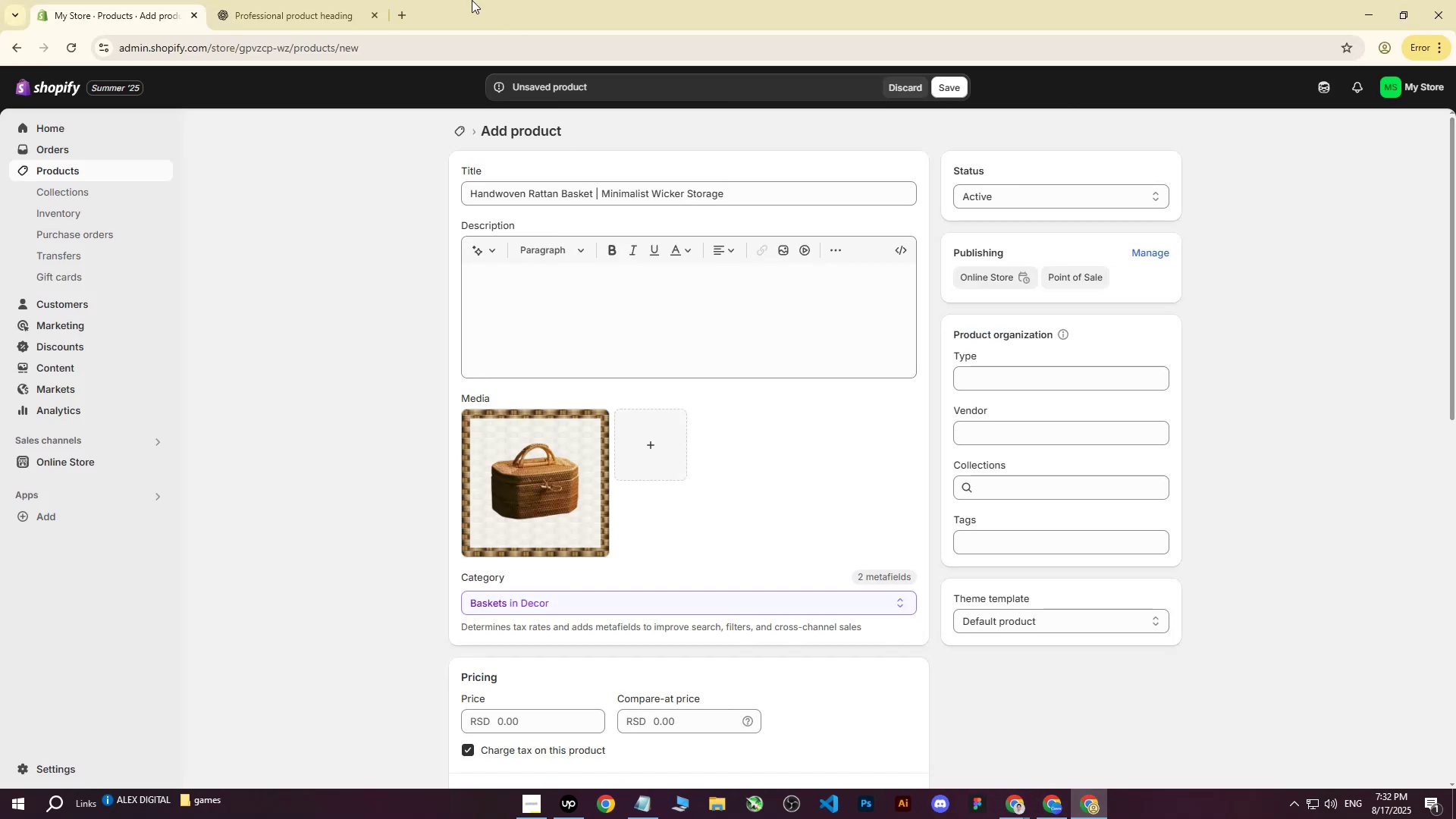 
left_click([346, 0])
 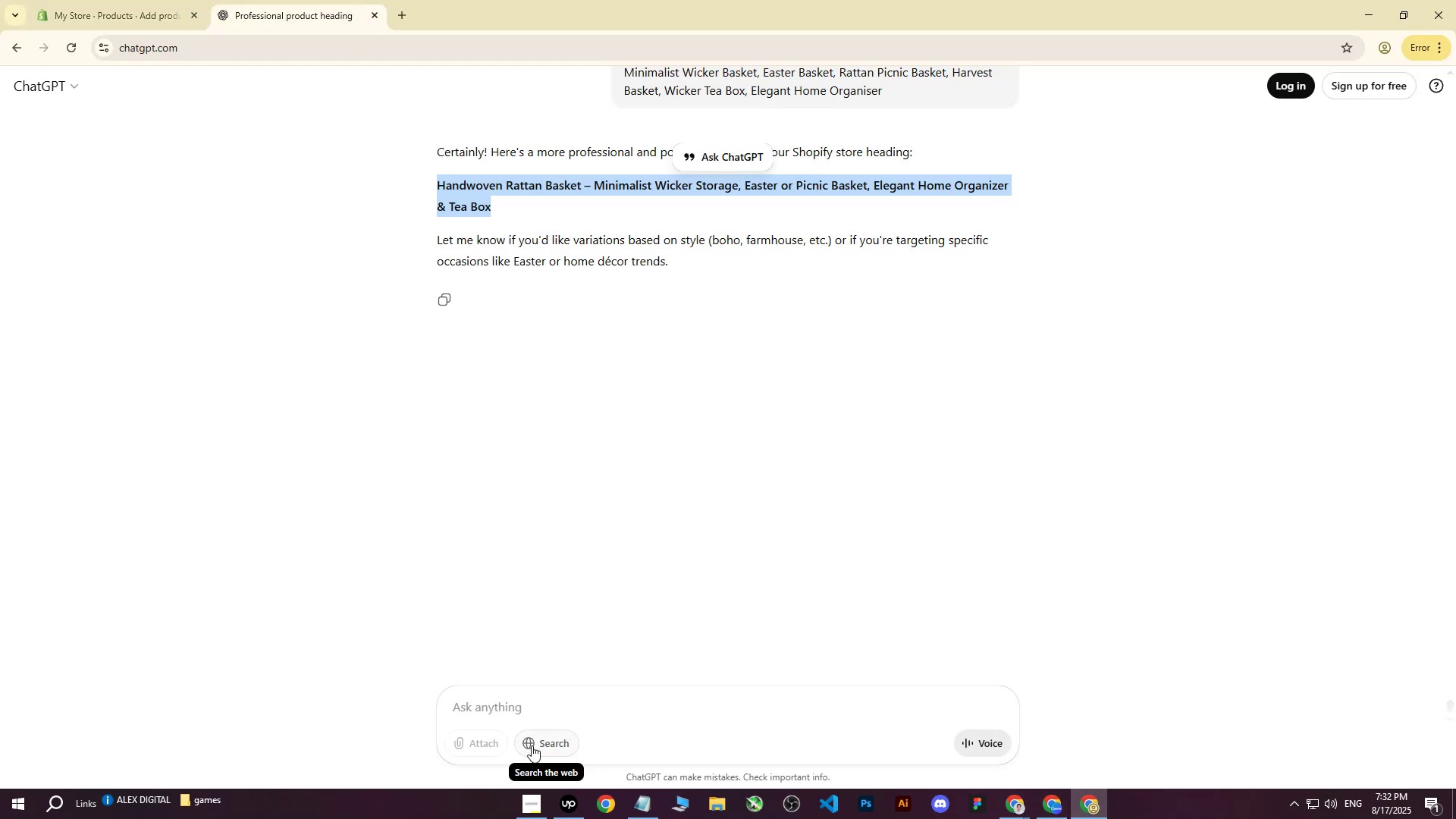 
left_click([549, 704])
 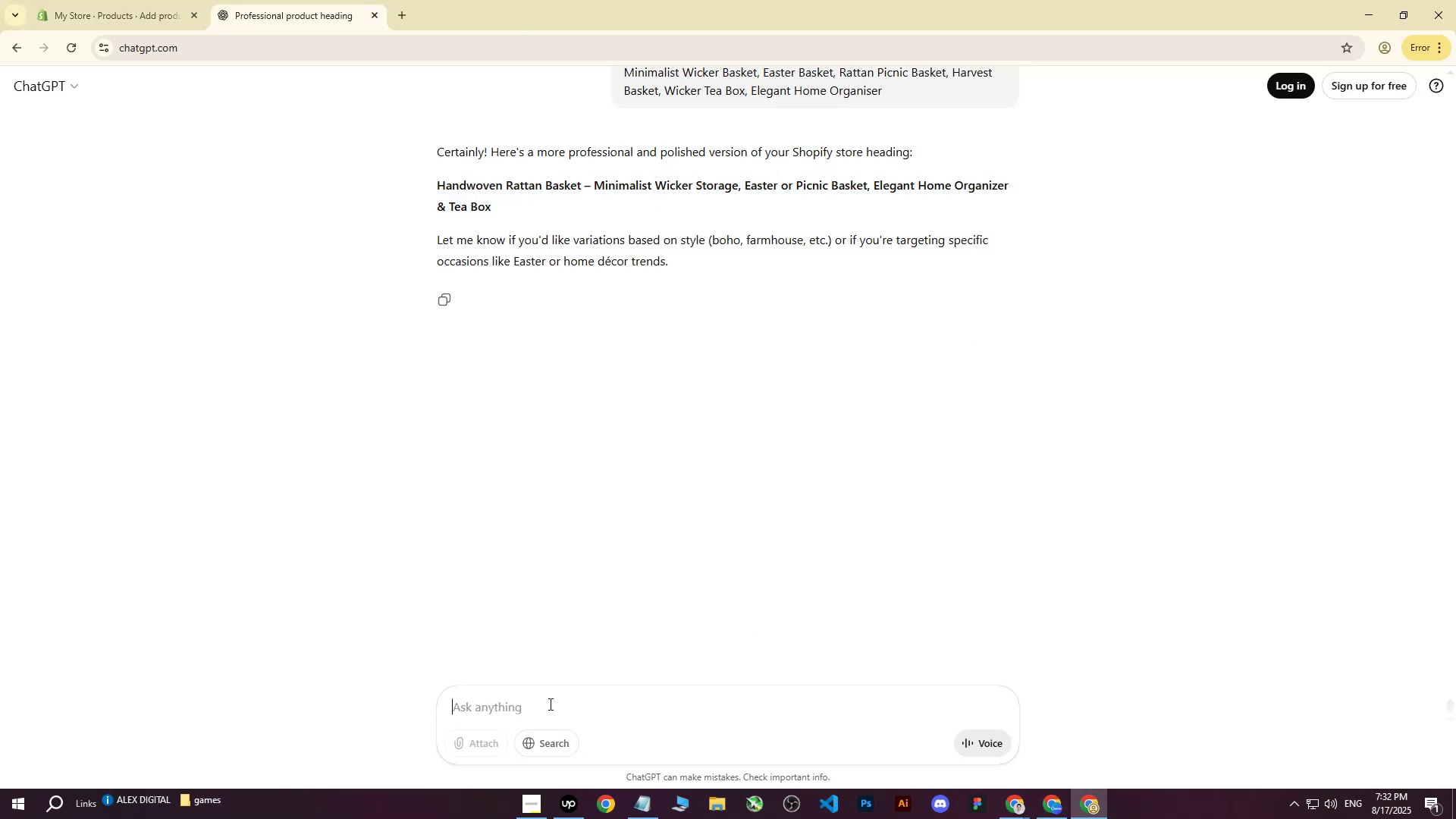 
type(write me this on more professional way : )
 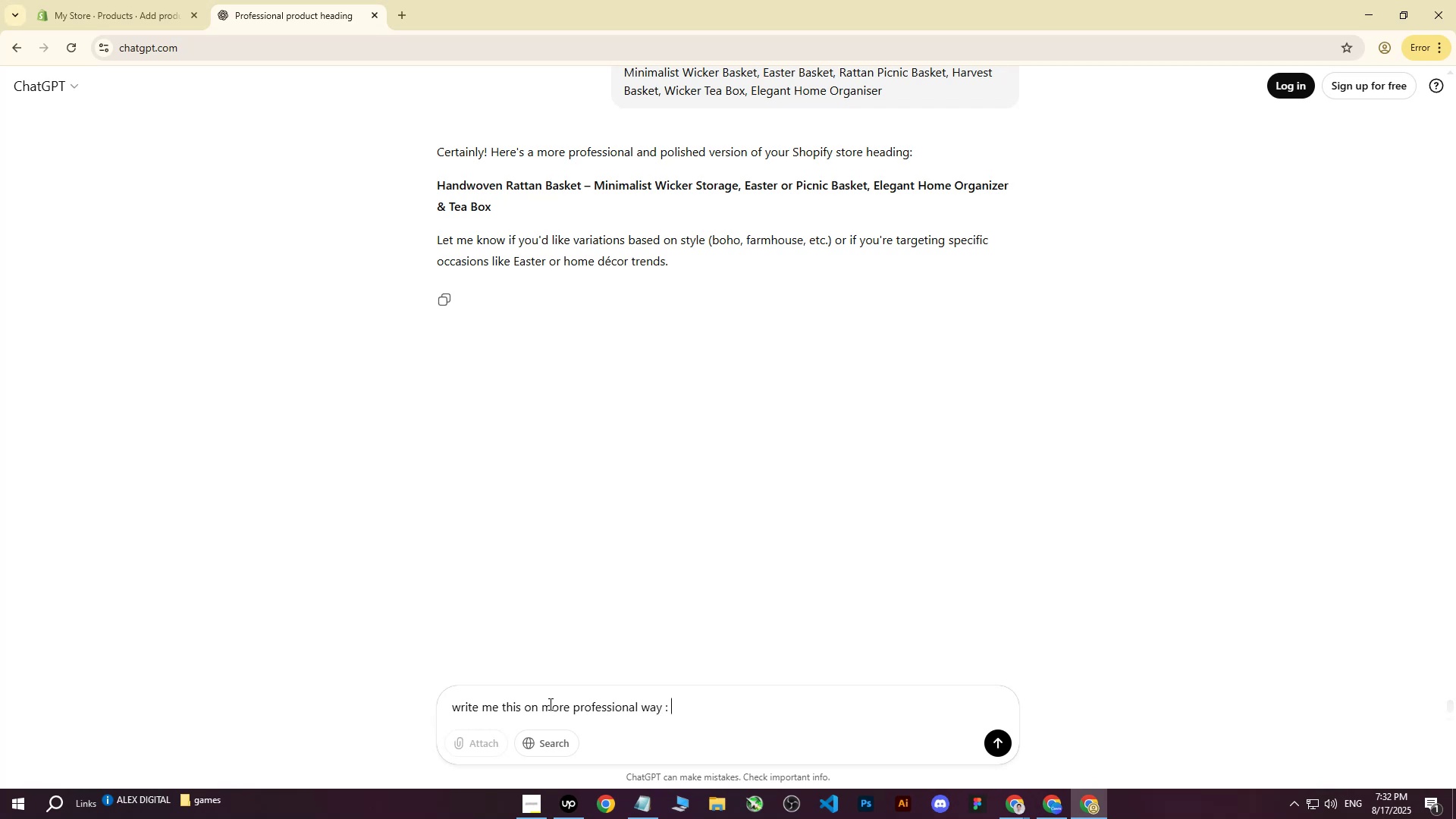 
key(Control+ControlLeft)
 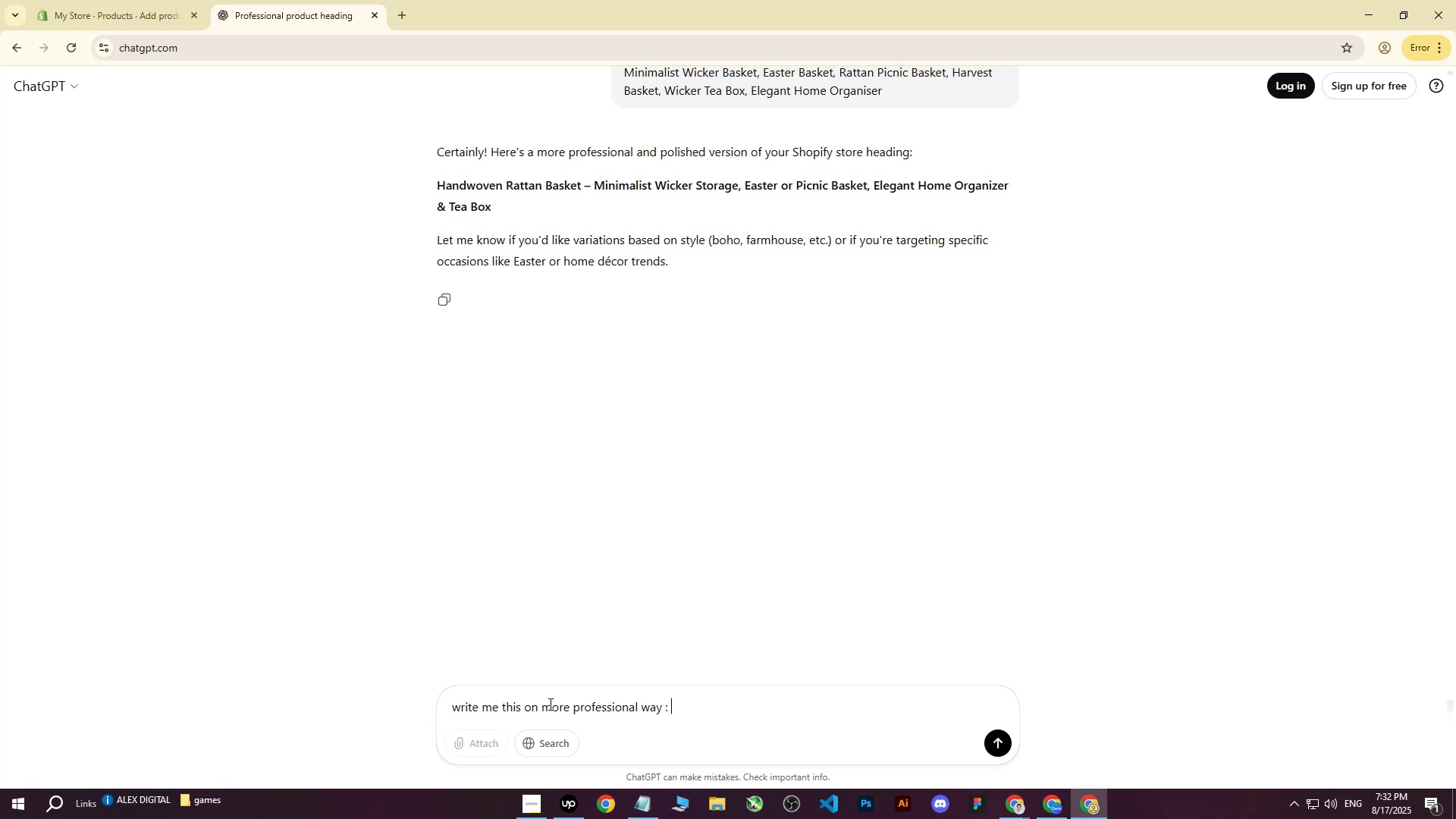 
key(Control+V)
 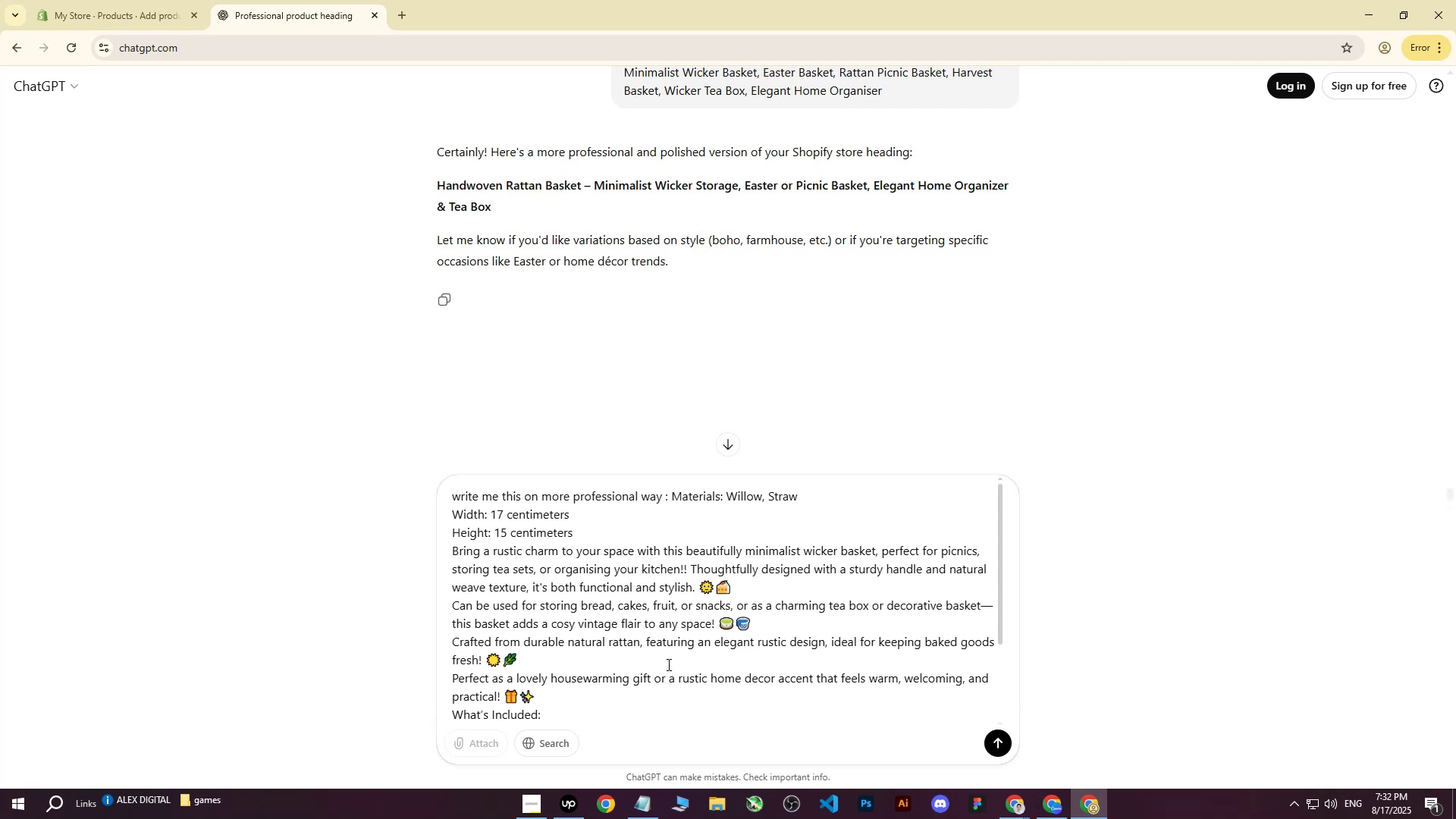 
key(Enter)
 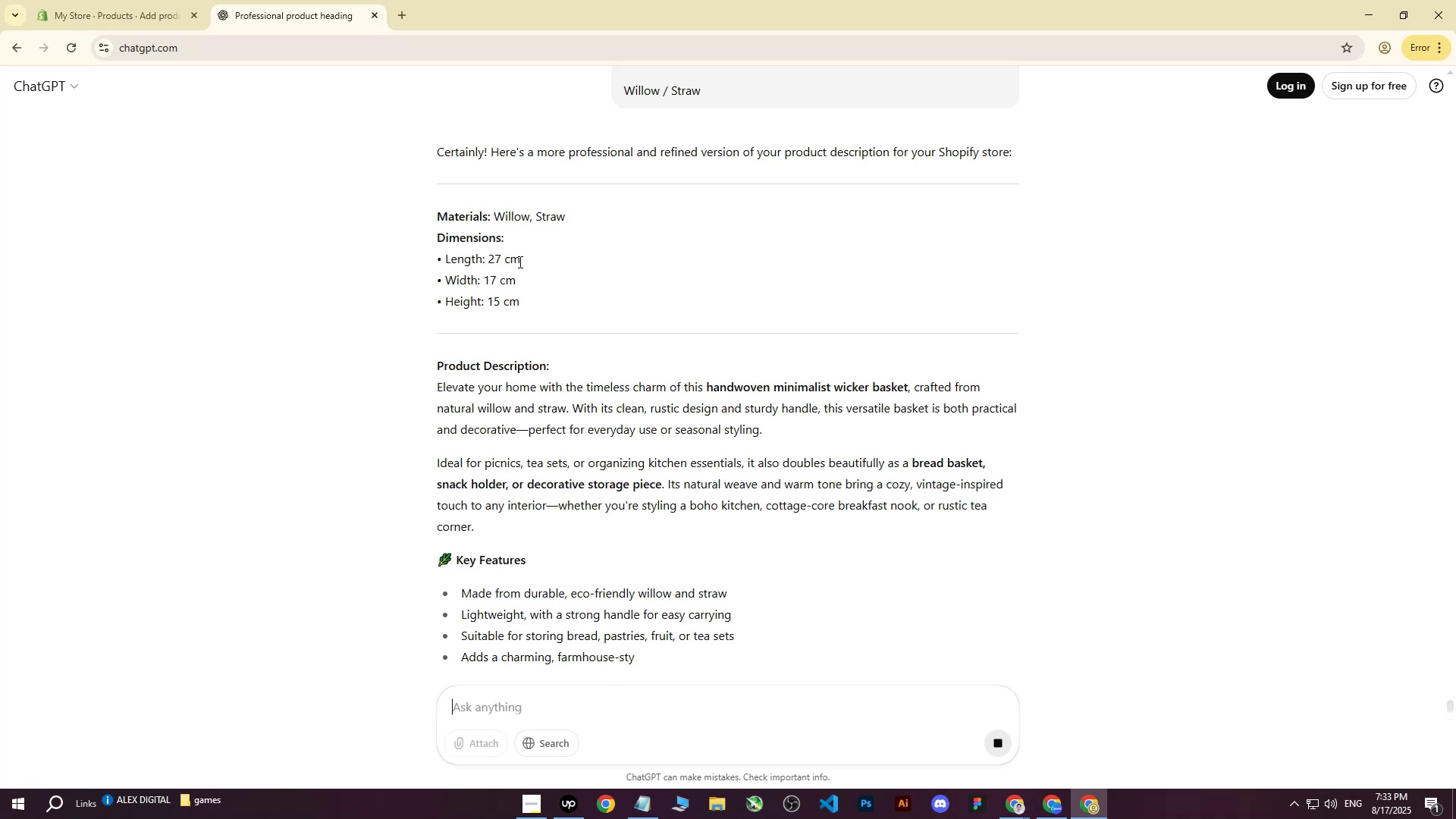 
wait(16.1)
 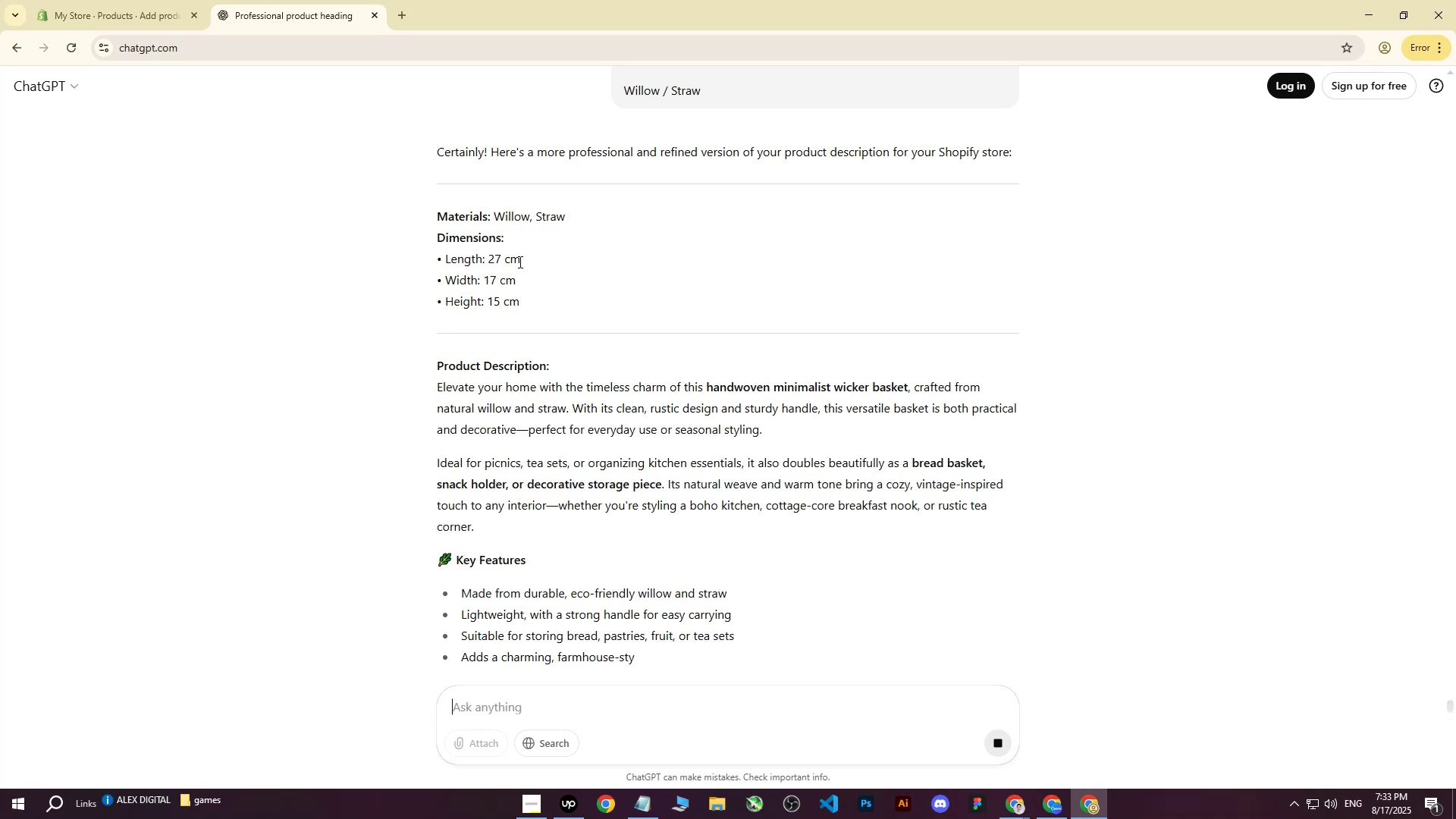 
left_click_drag(start_coordinate=[438, 217], to_coordinate=[758, 381])
 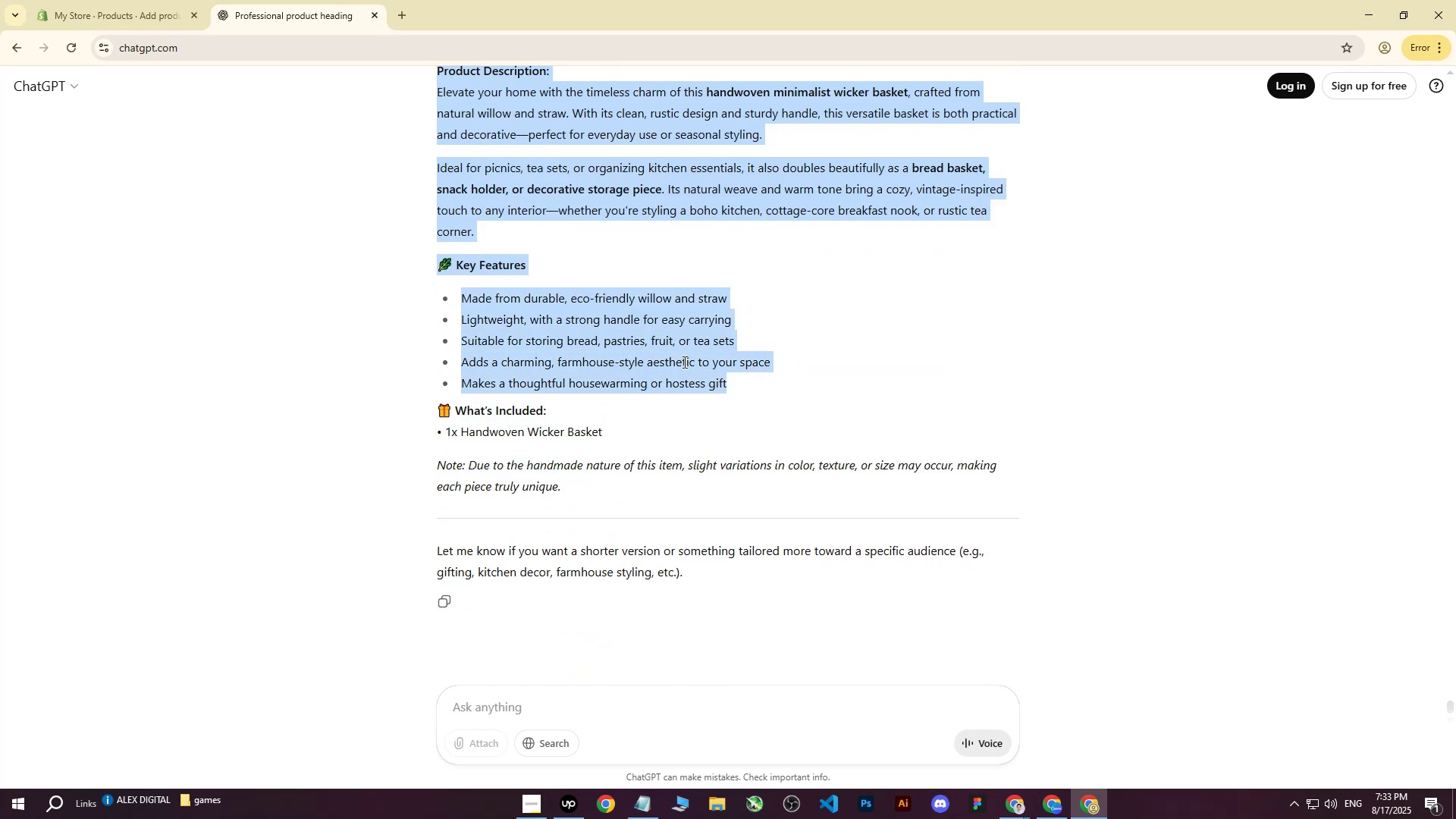 
scroll: coordinate [758, 278], scroll_direction: down, amount: 5.0
 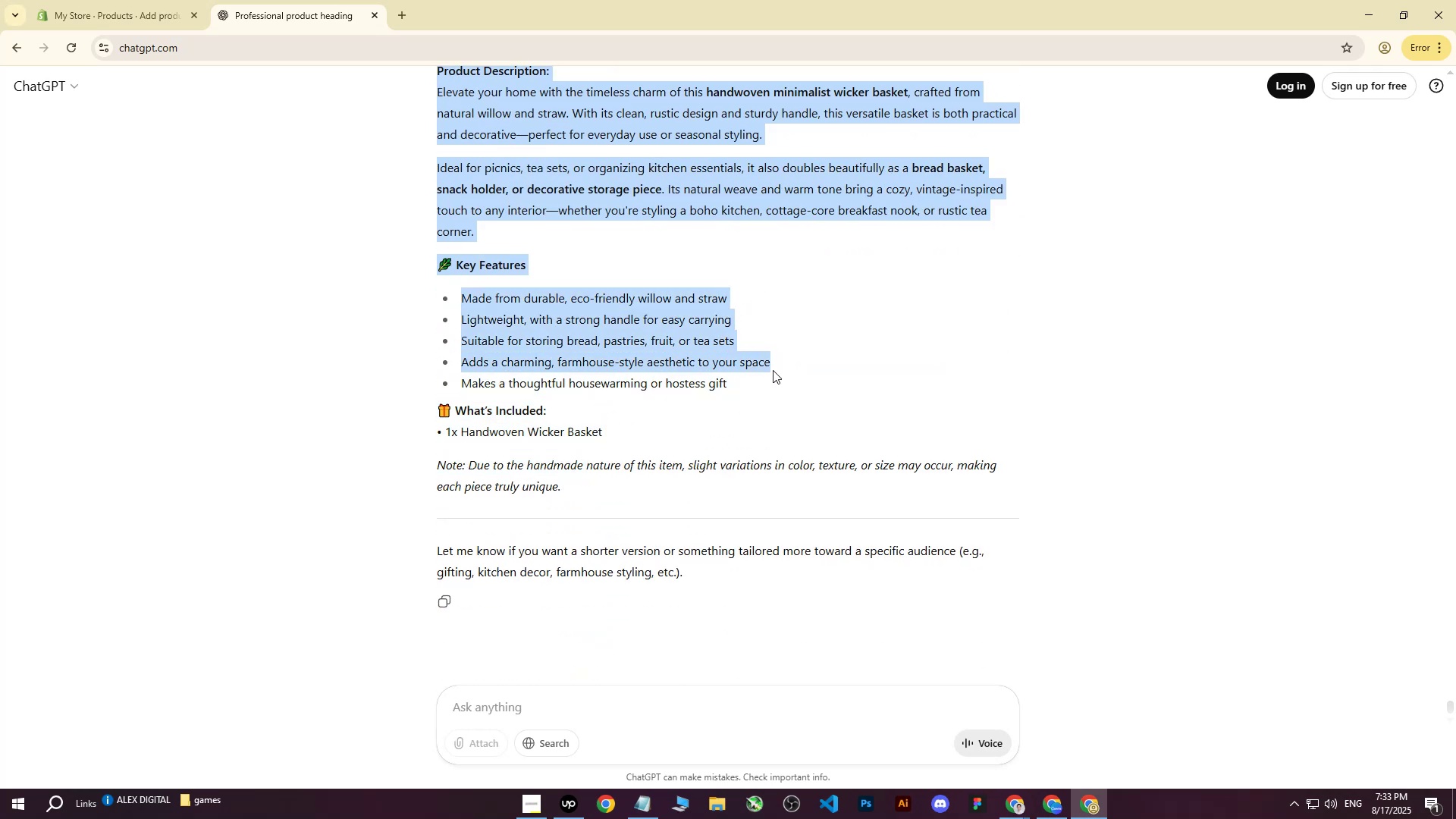 
key(Control+ControlLeft)
 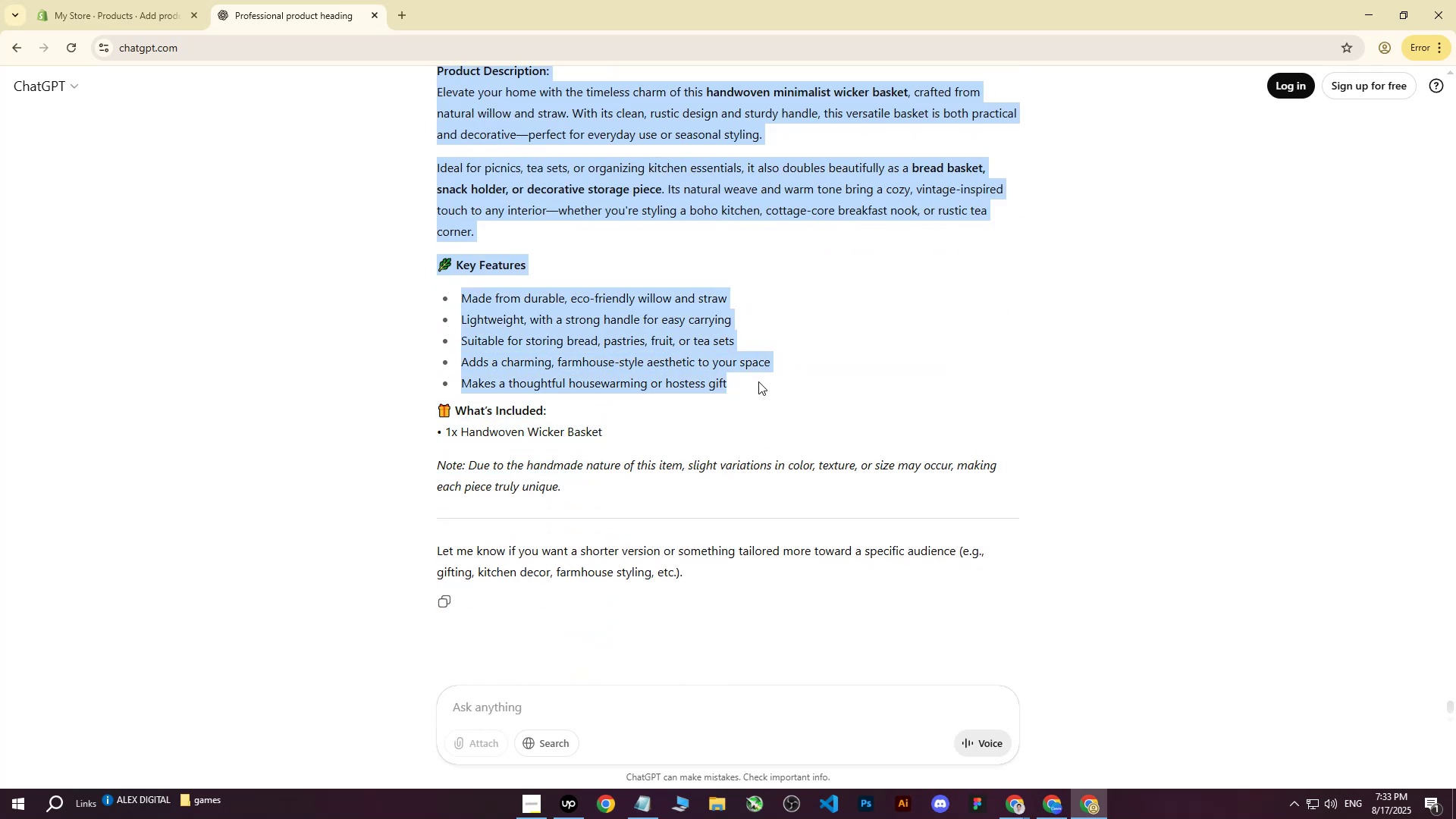 
key(Control+C)
 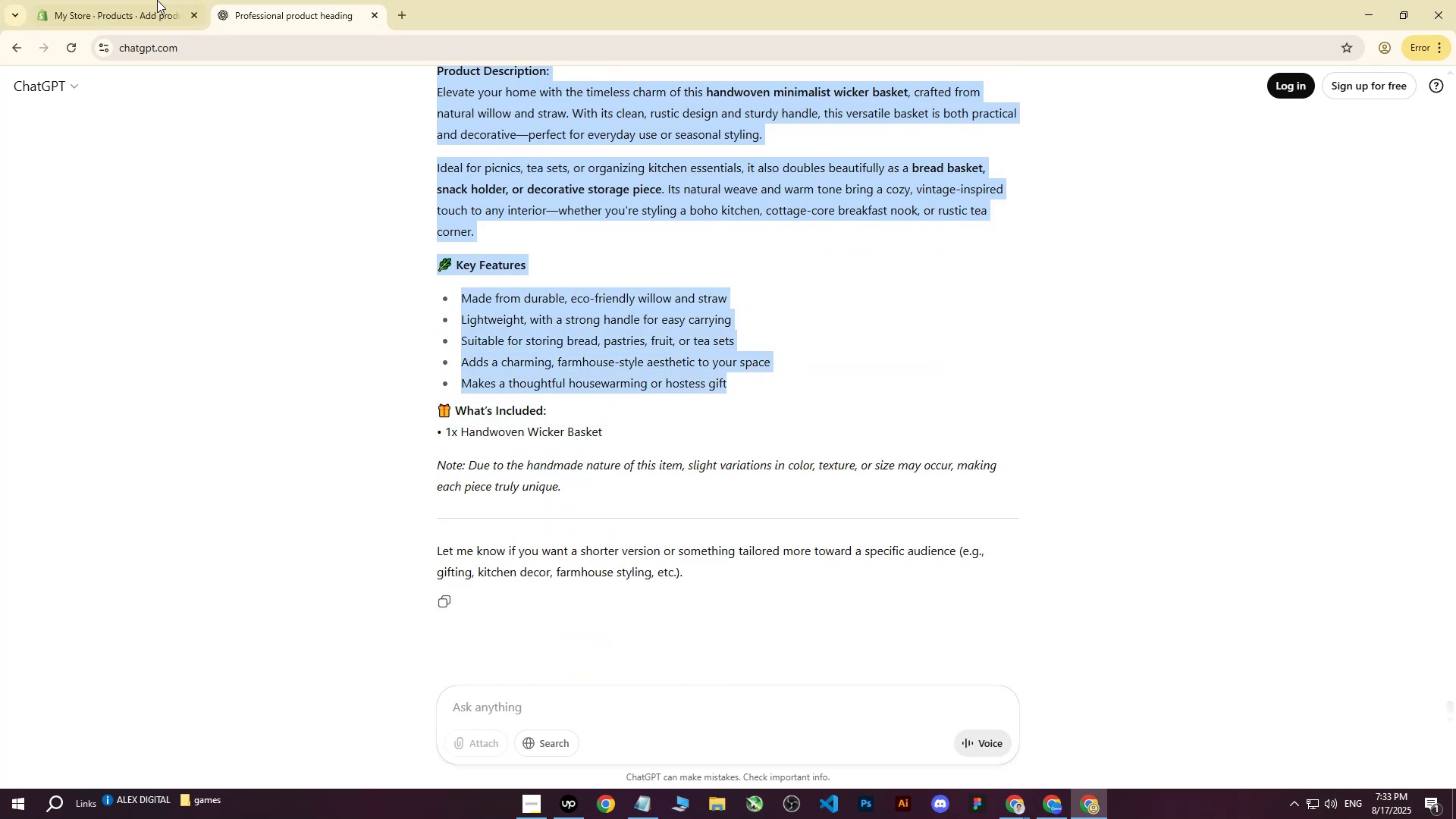 
left_click([132, 0])
 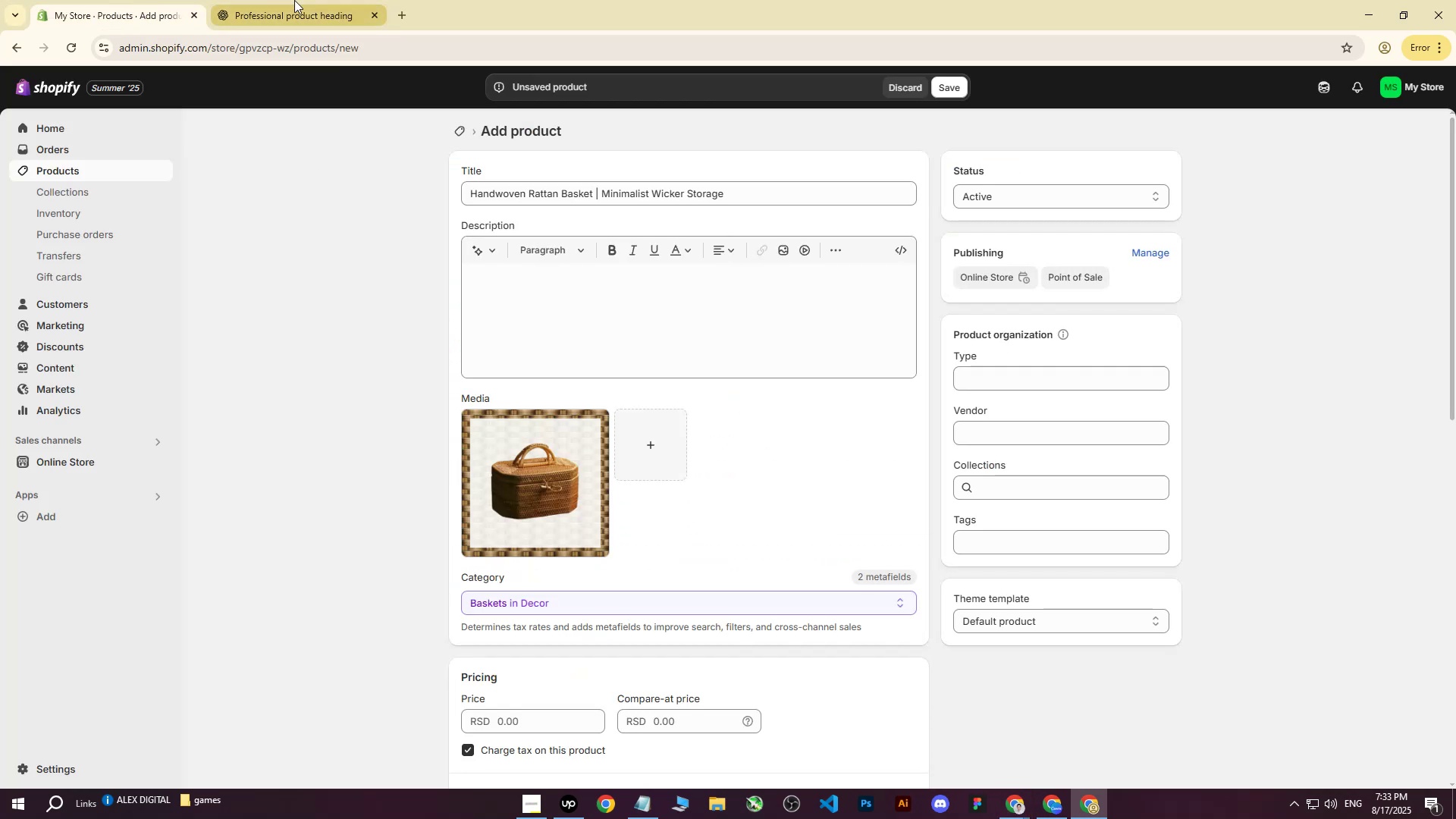 
left_click([528, 347])
 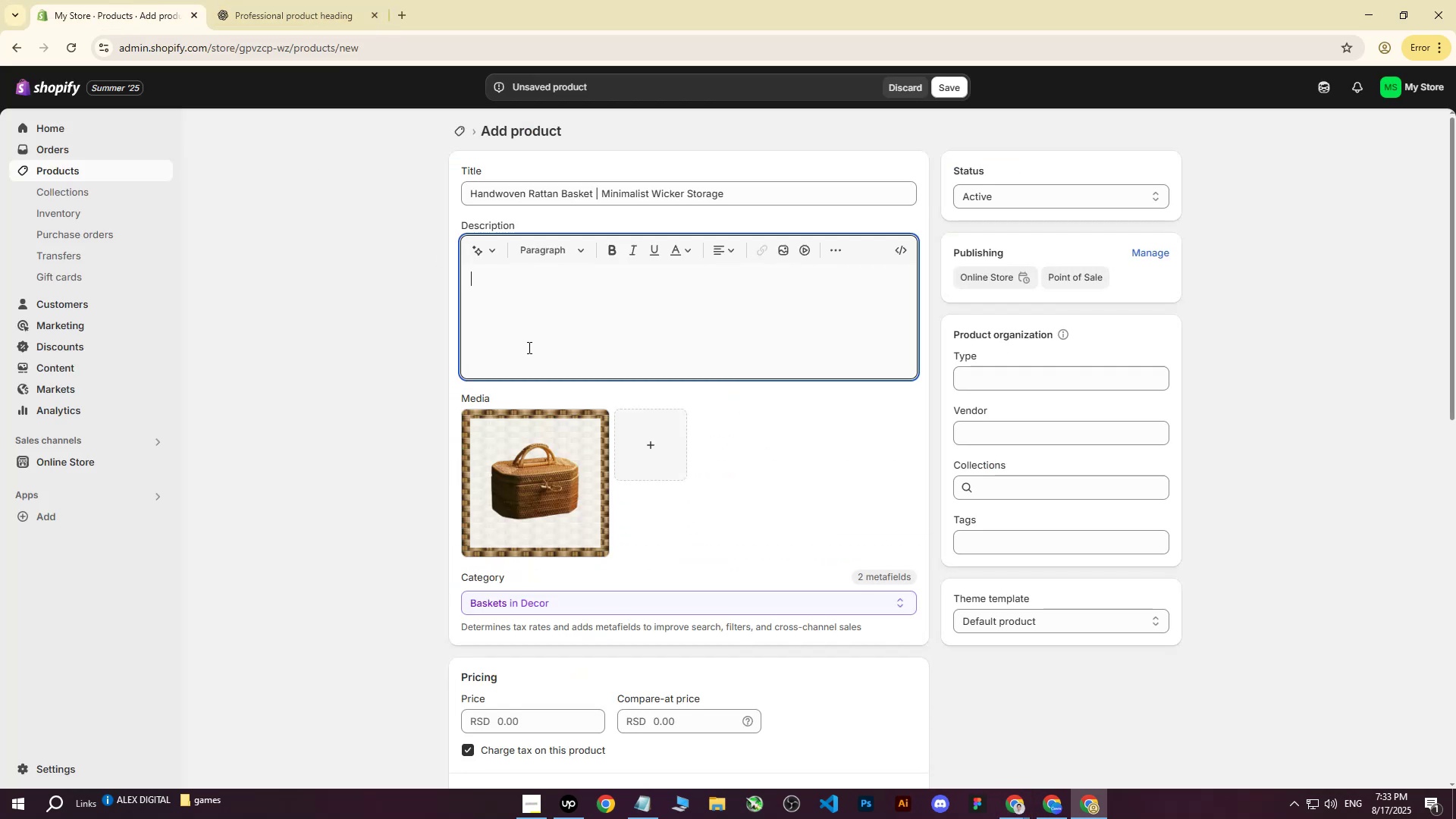 
key(Control+ControlLeft)
 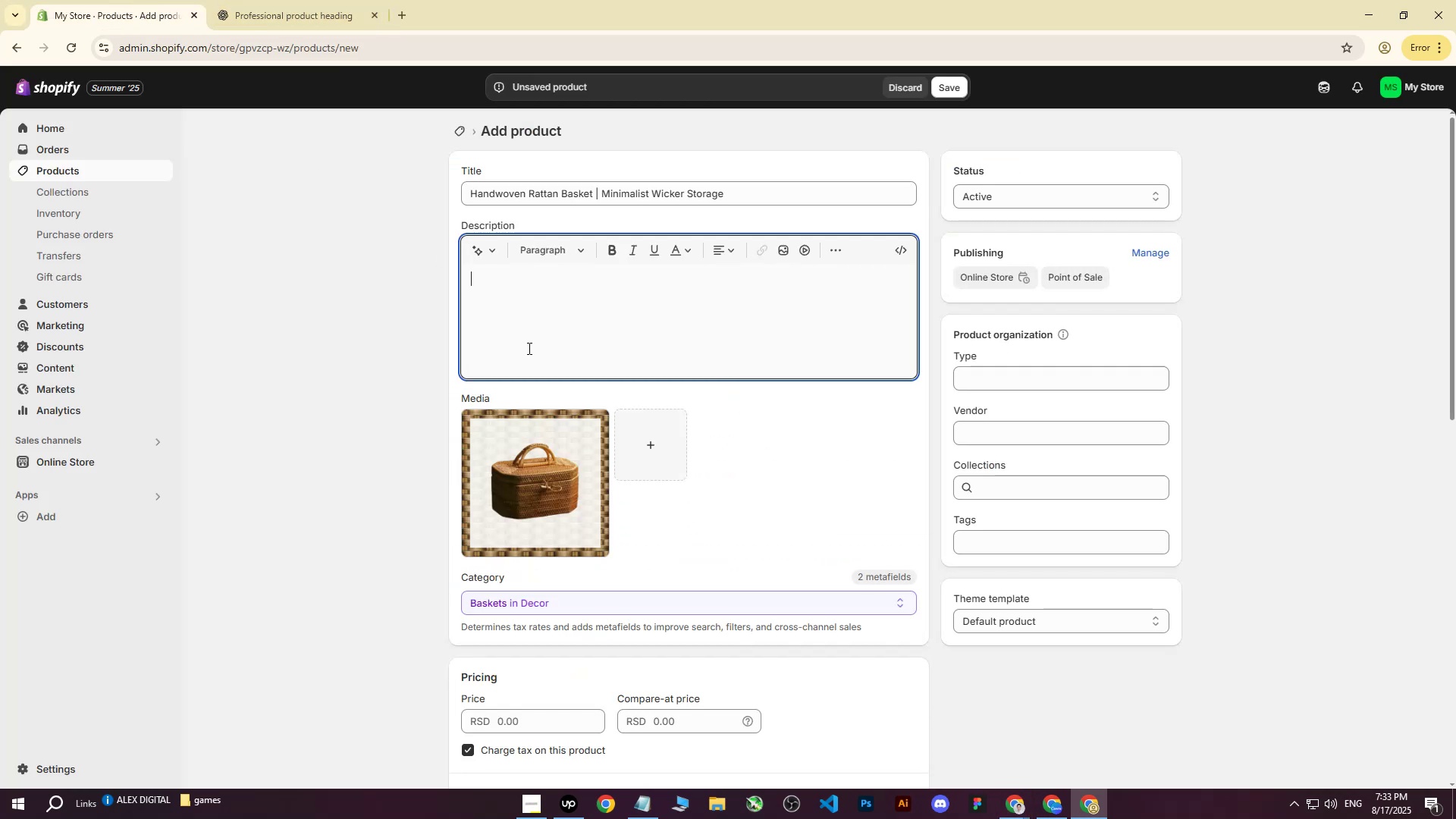 
key(Control+V)
 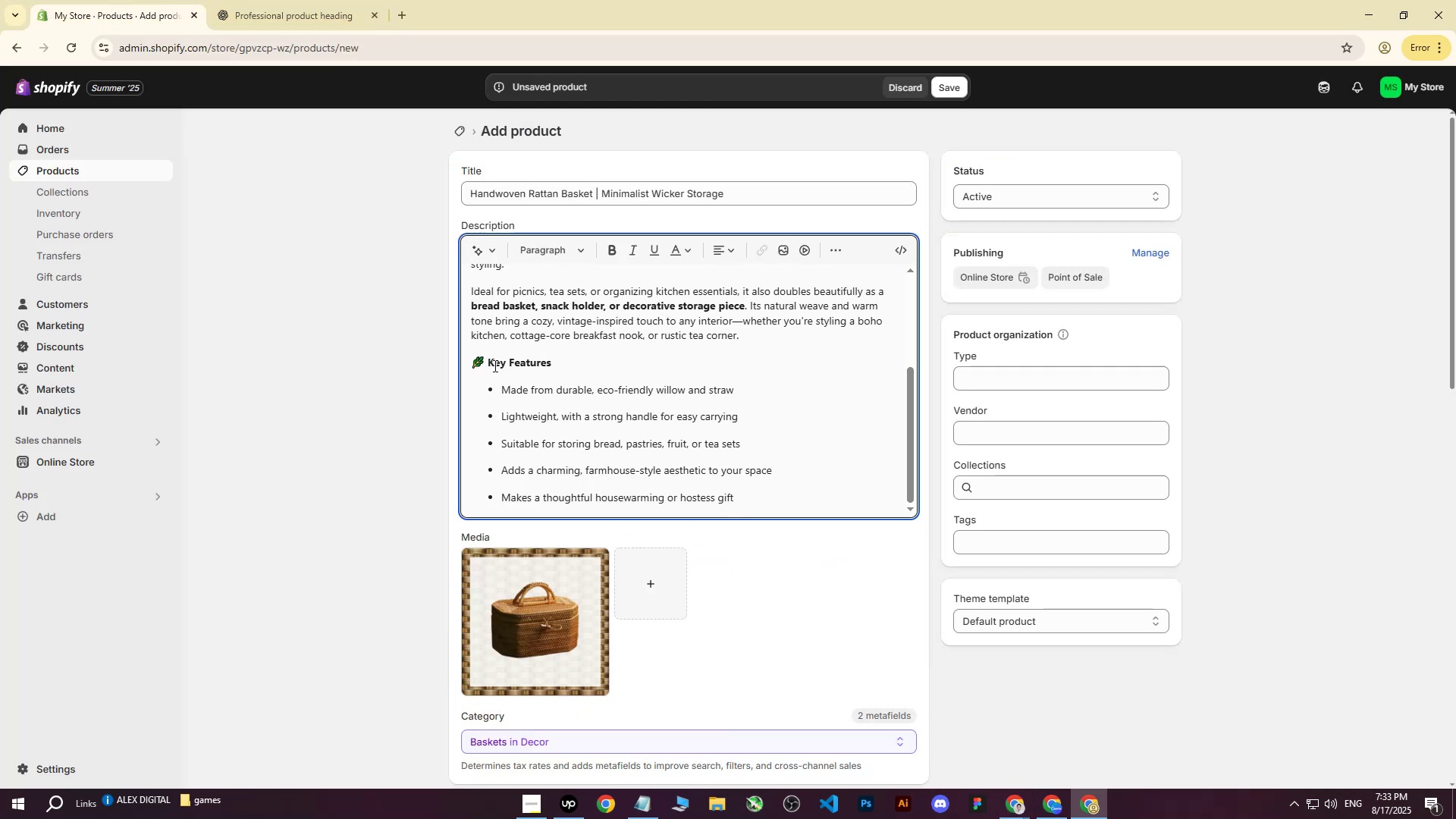 
left_click([490, 365])
 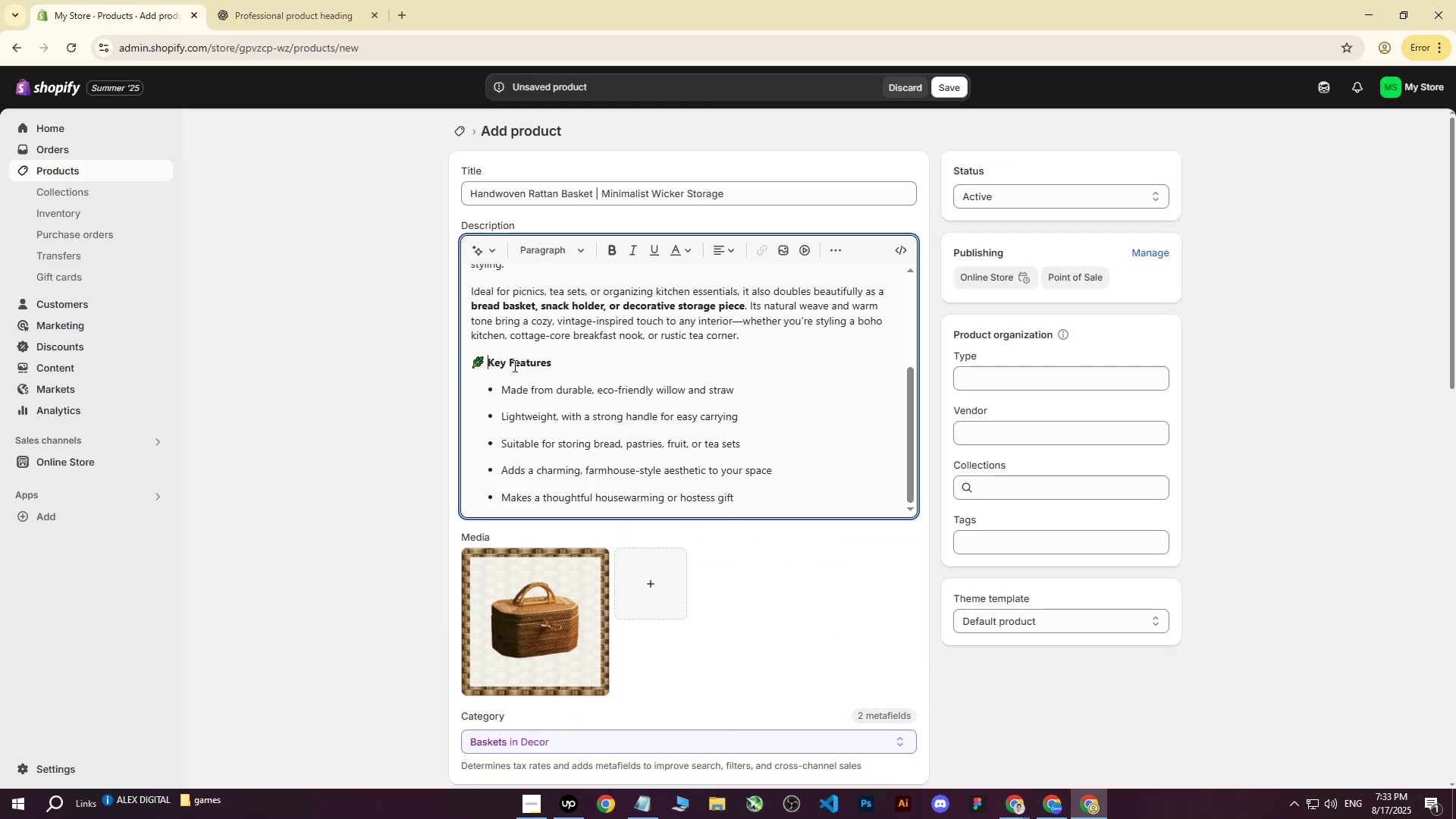 
key(Backspace)
 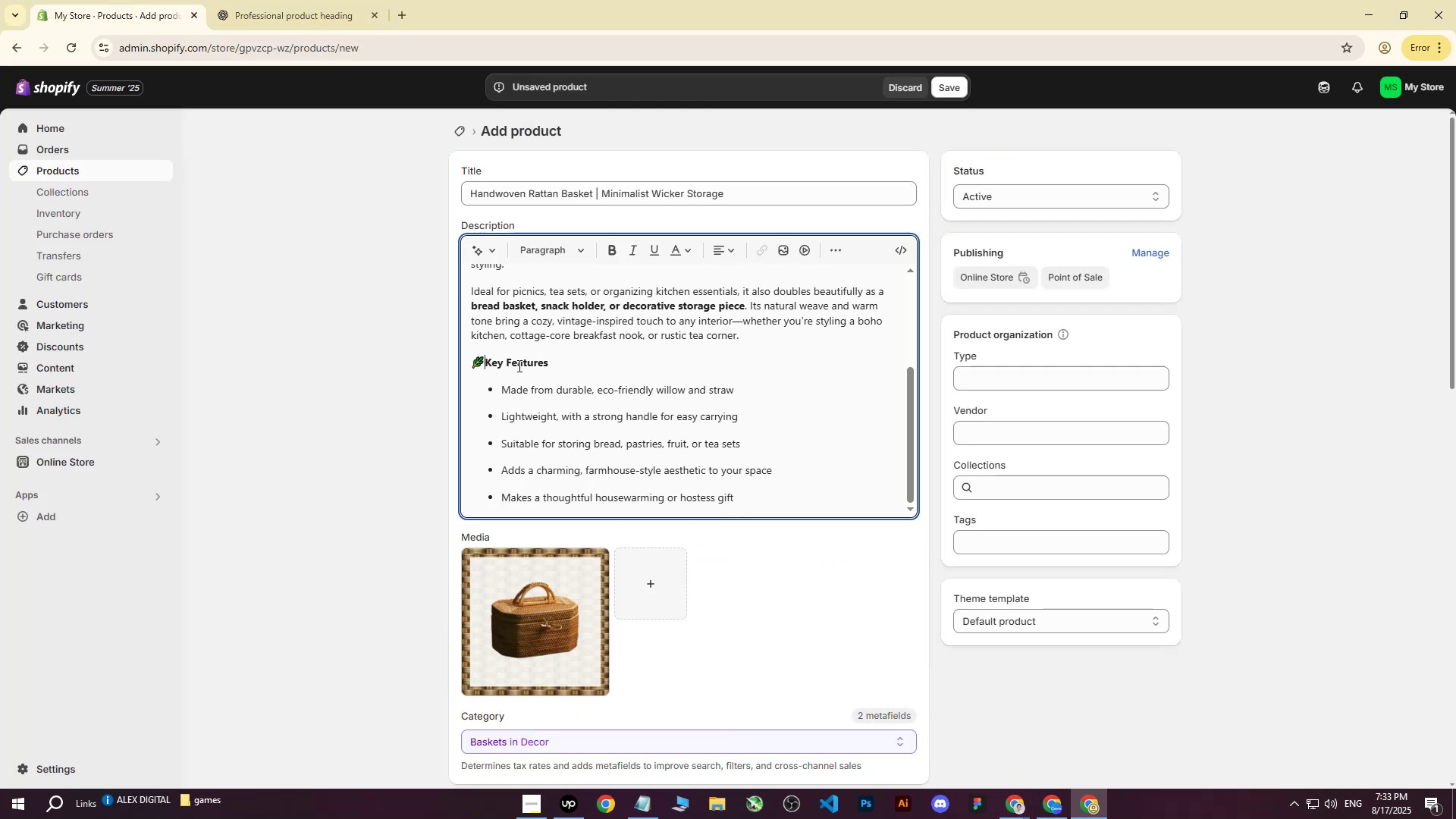 
key(Backspace)
 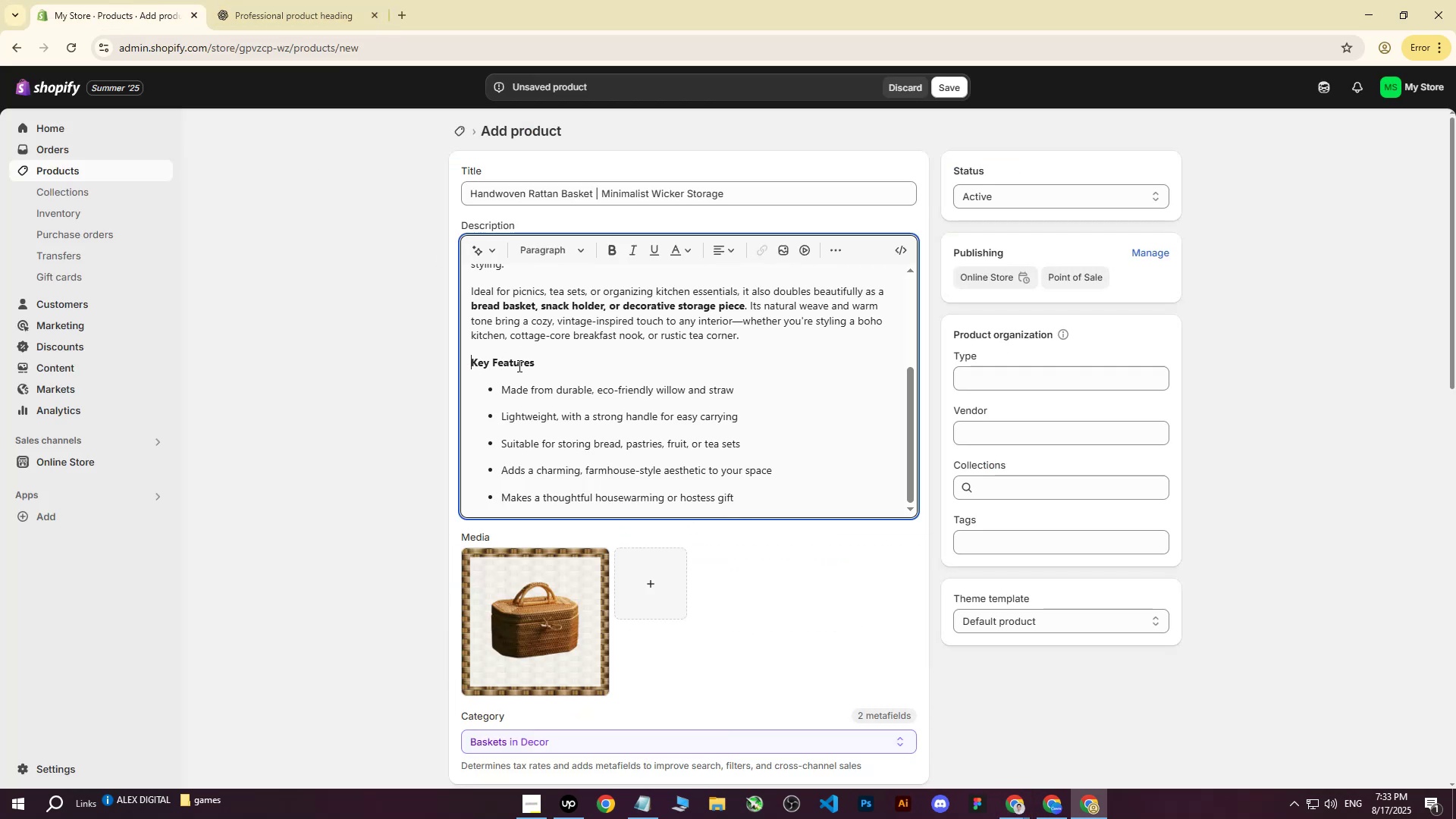 
scroll: coordinate [518, 366], scroll_direction: up, amount: 5.0
 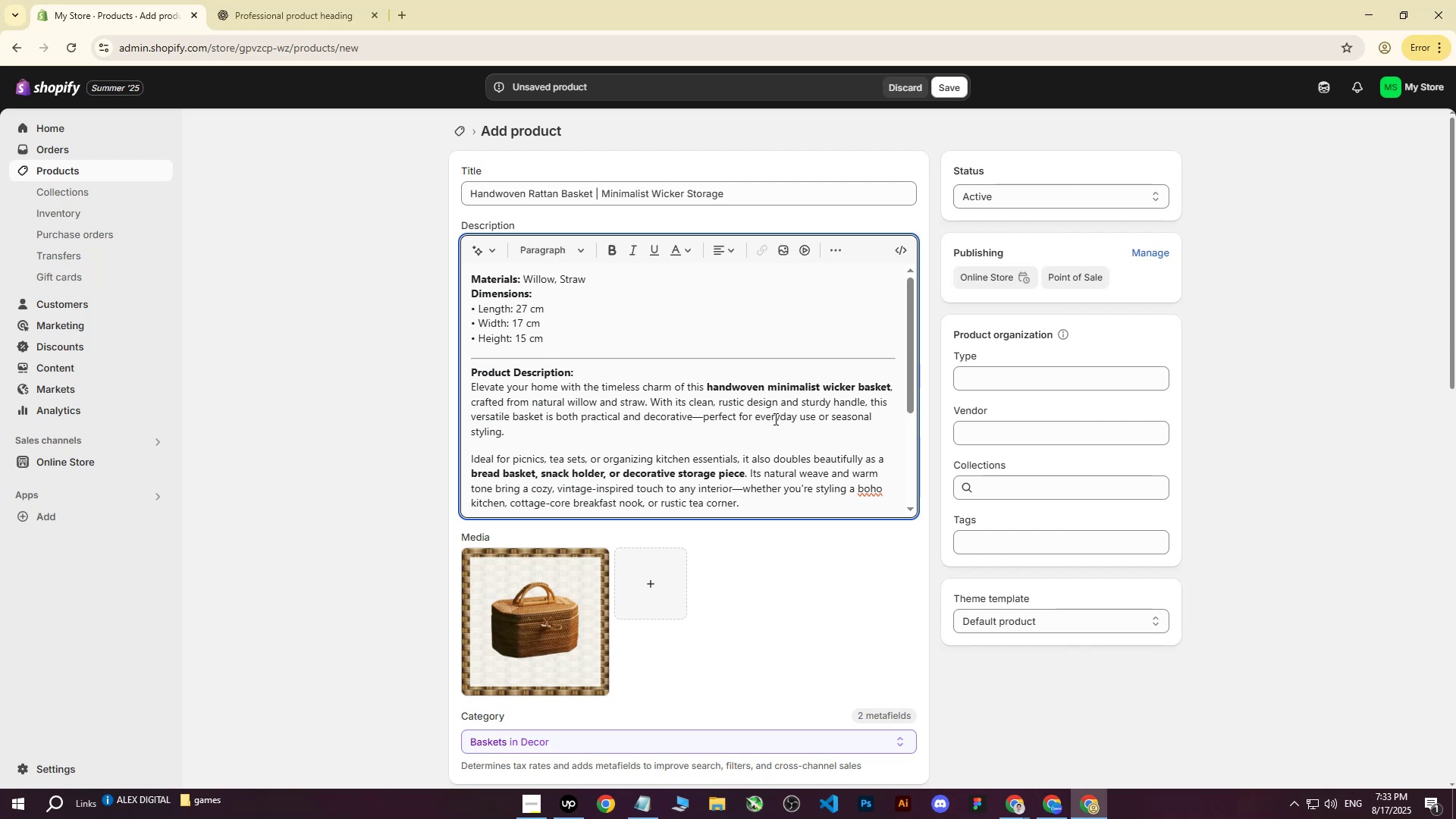 
wait(24.32)
 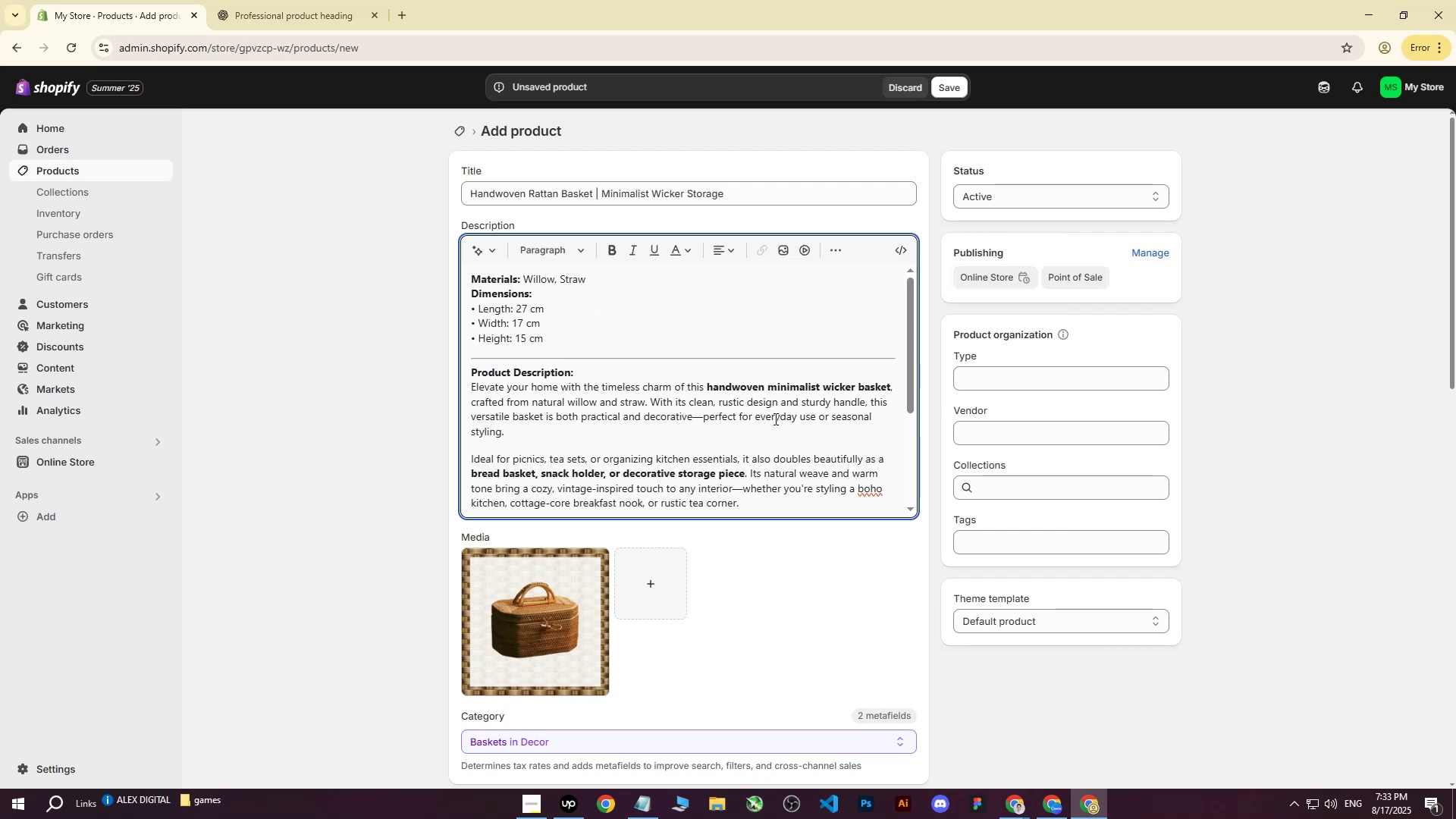 
scroll: coordinate [853, 400], scroll_direction: down, amount: 2.0
 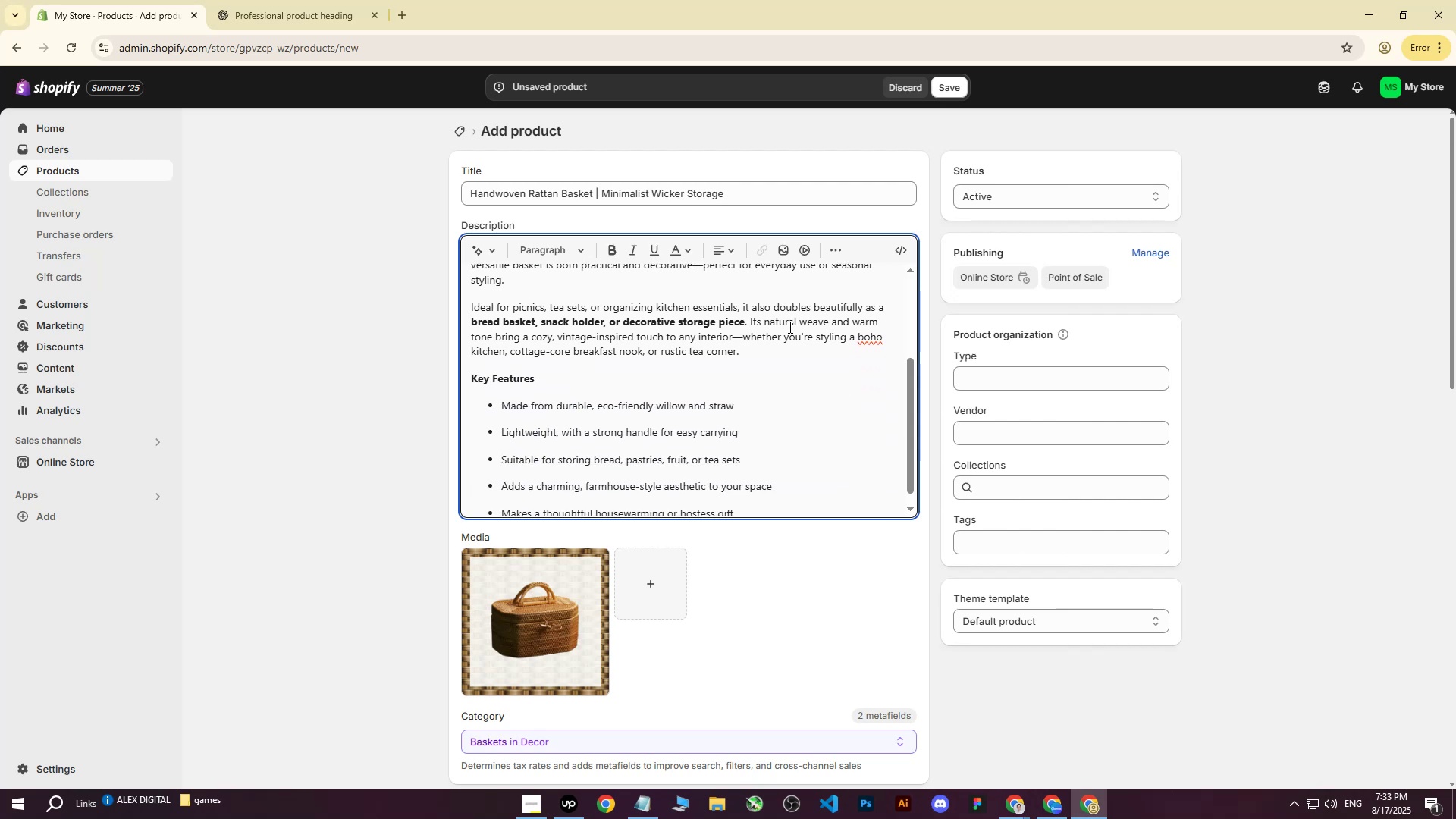 
left_click([567, 800])
 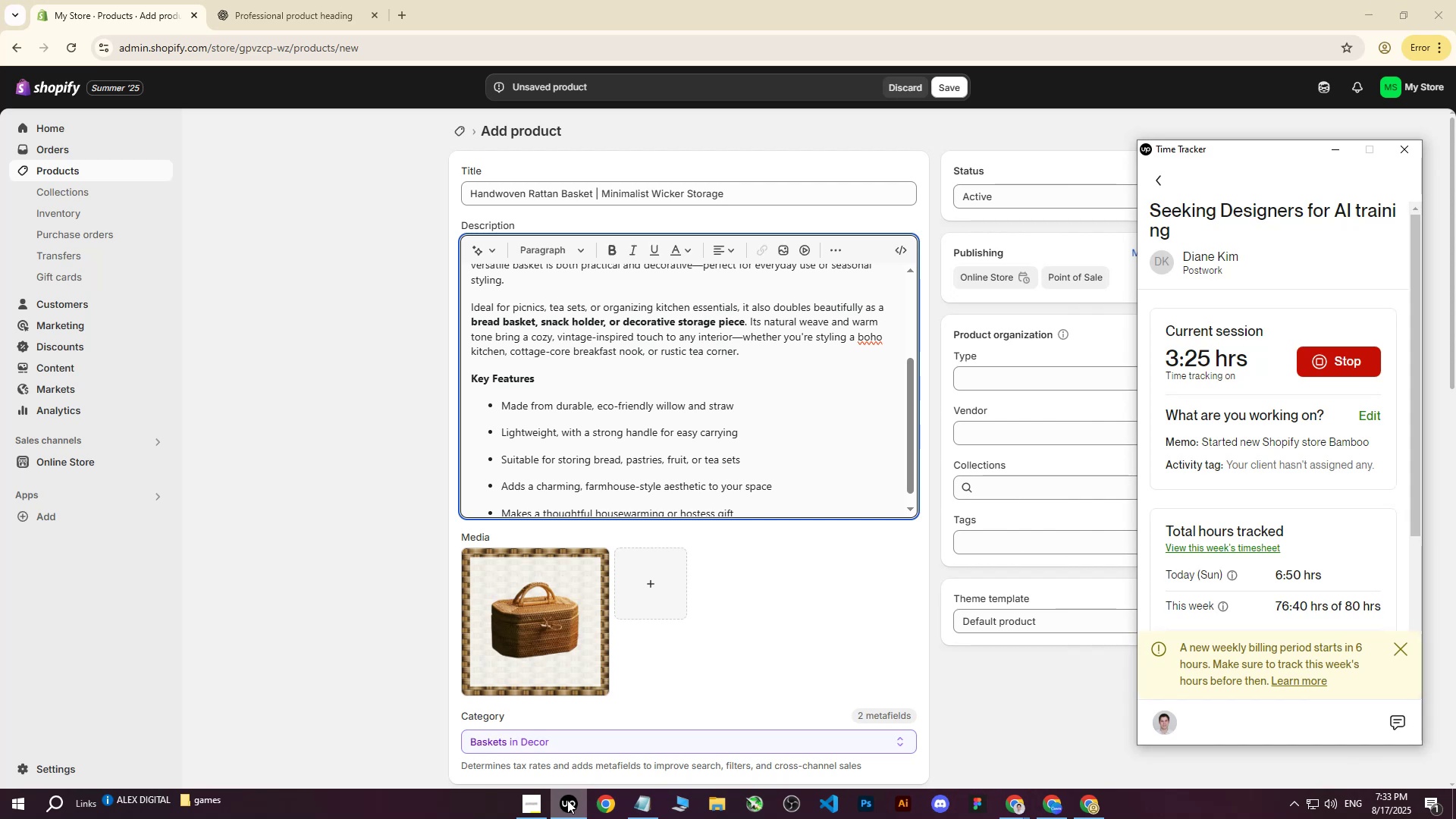 
left_click([567, 800])
 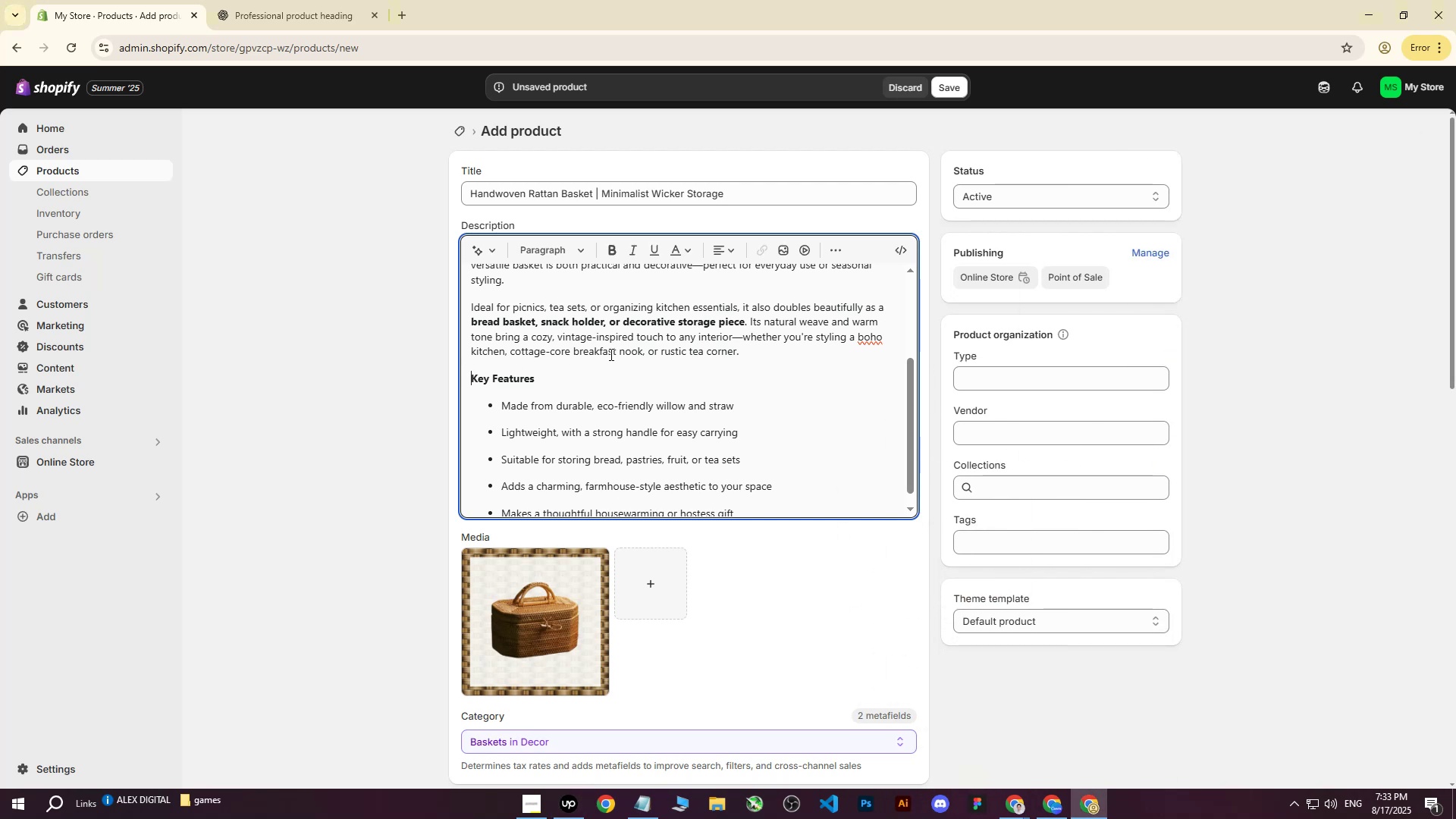 
scroll: coordinate [731, 354], scroll_direction: down, amount: 1.0
 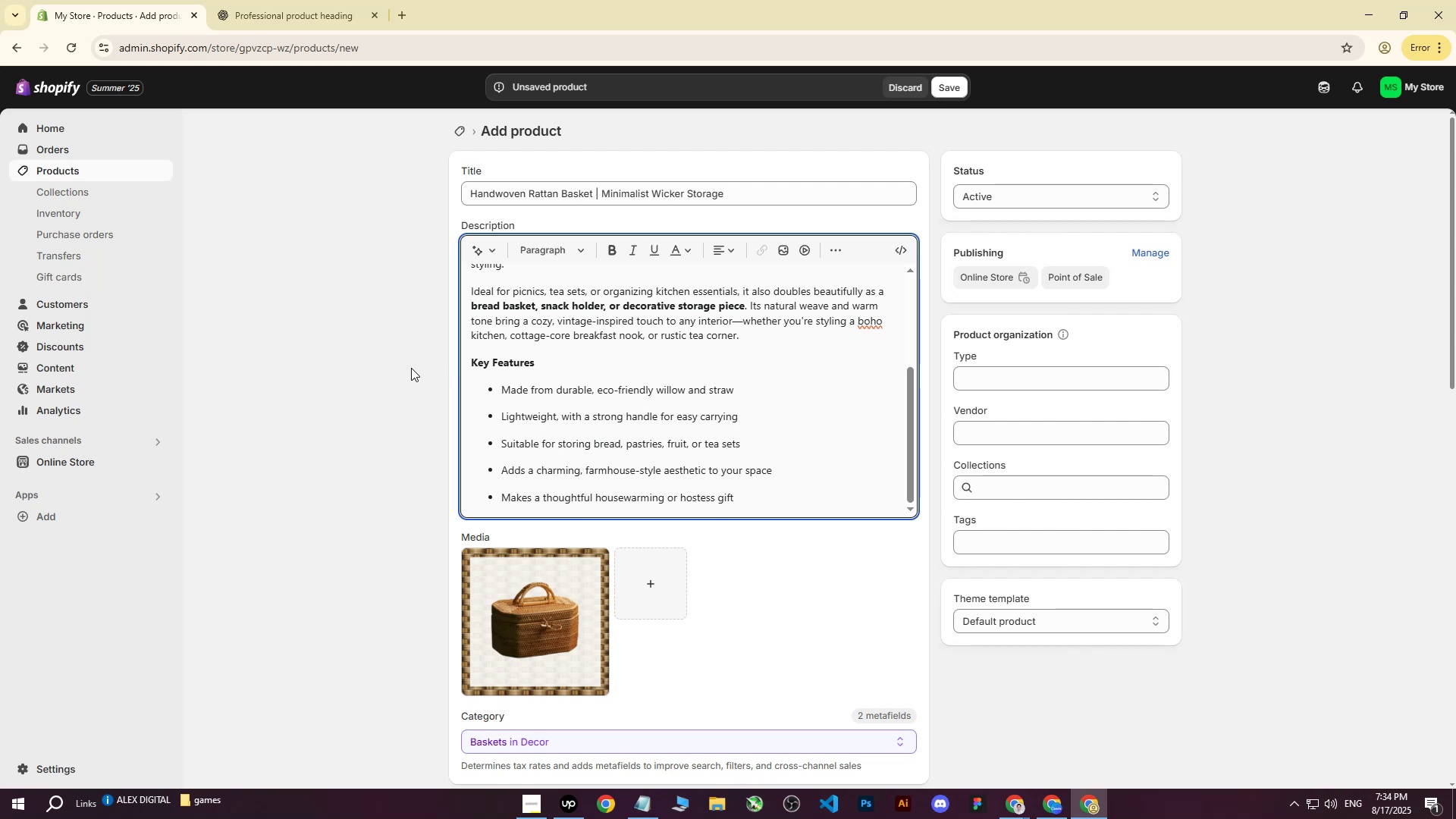 
wait(12.91)
 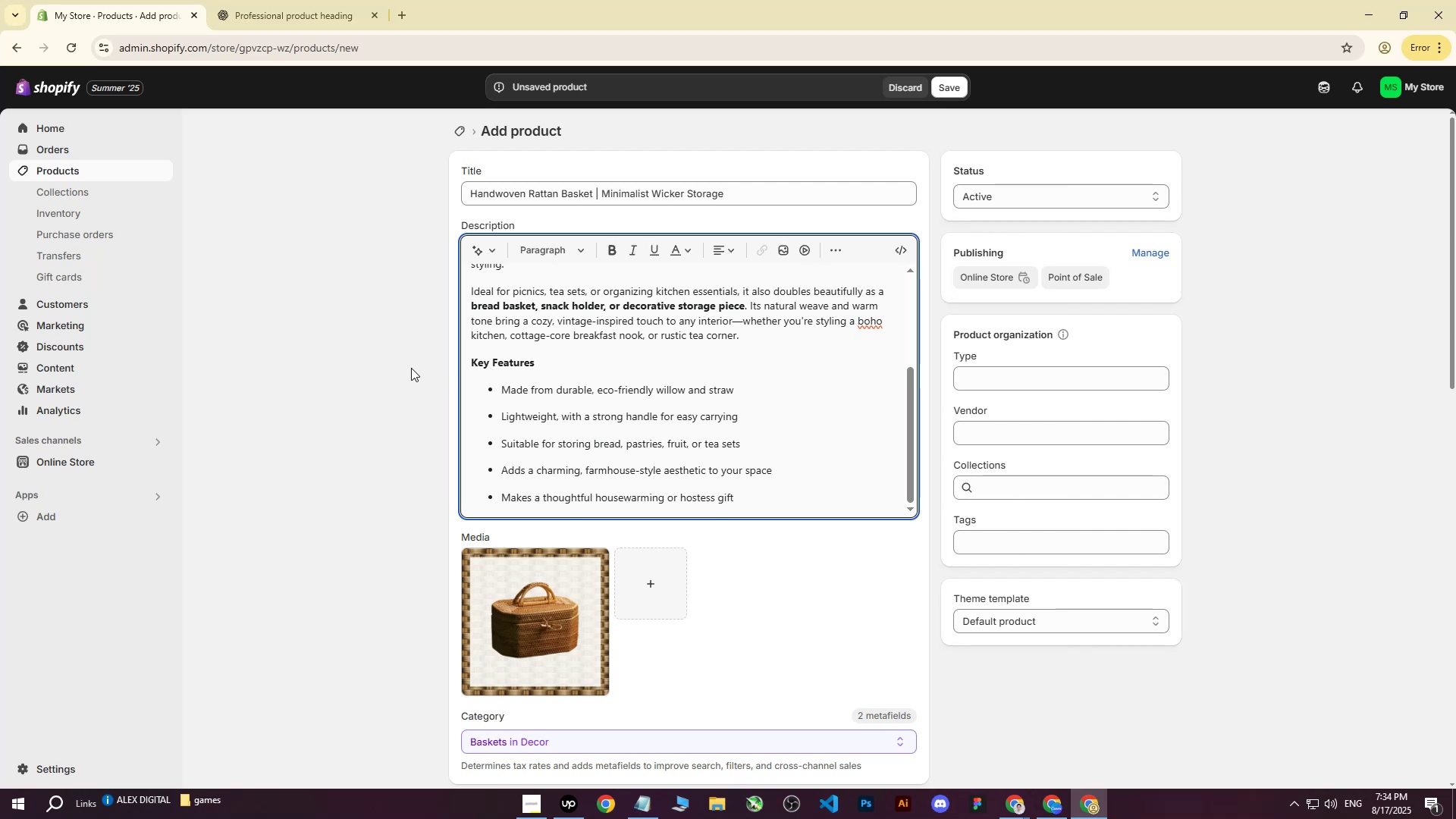 
scroll: coordinate [573, 369], scroll_direction: down, amount: 2.0
 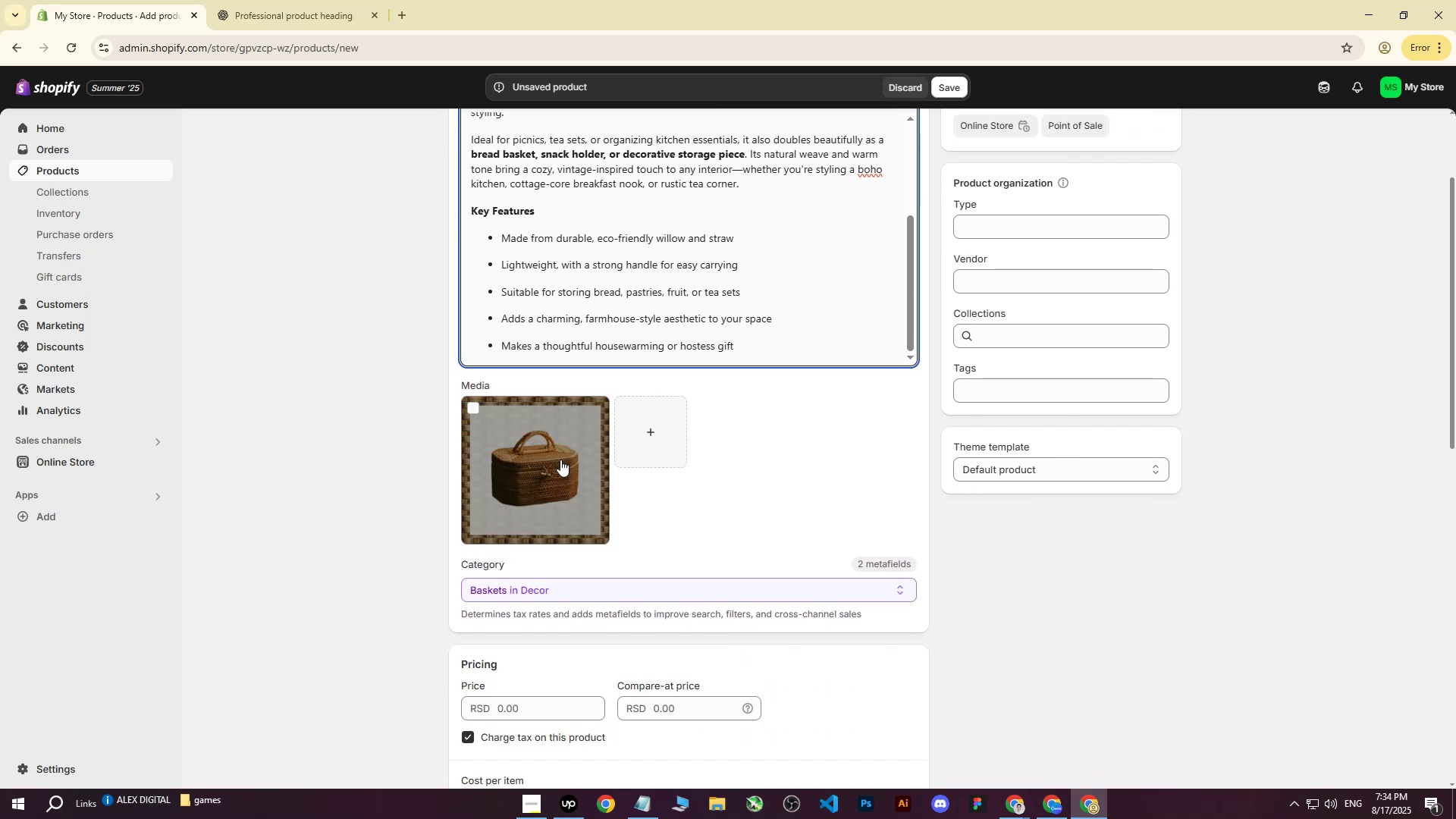 
scroll: coordinate [601, 430], scroll_direction: up, amount: 6.0
 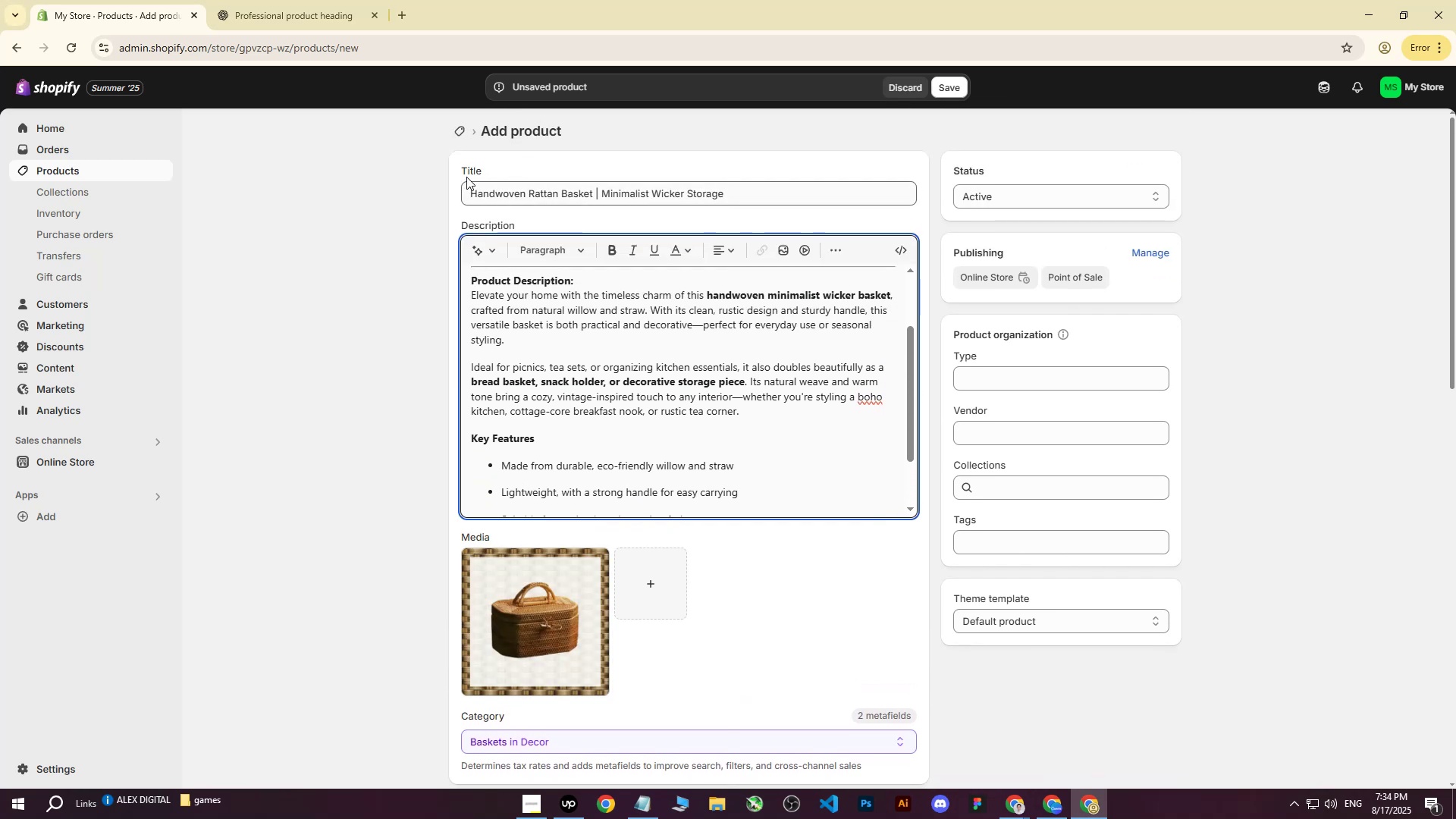 
left_click_drag(start_coordinate=[468, 188], to_coordinate=[741, 200])
 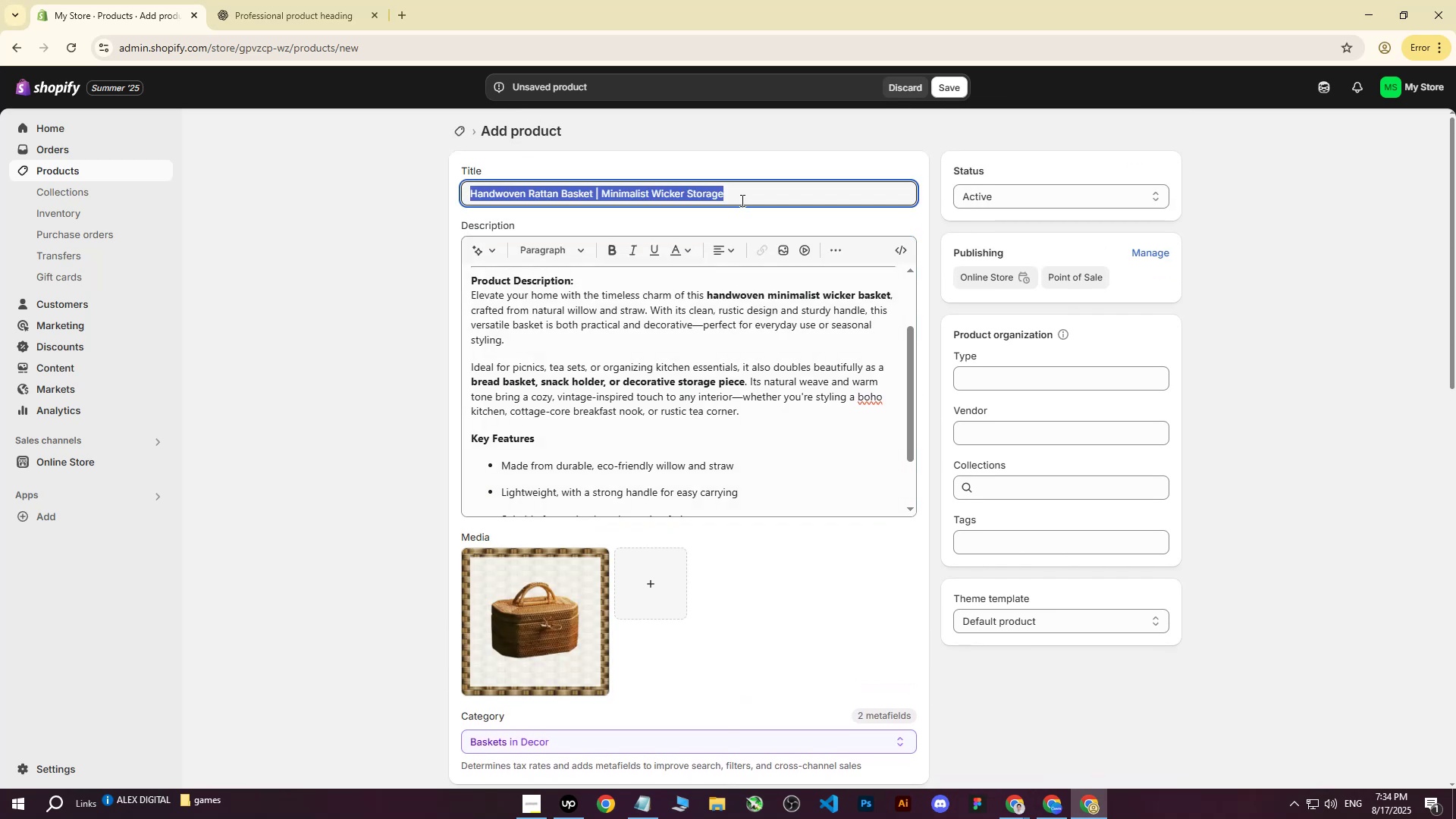 
key(Control+ControlLeft)
 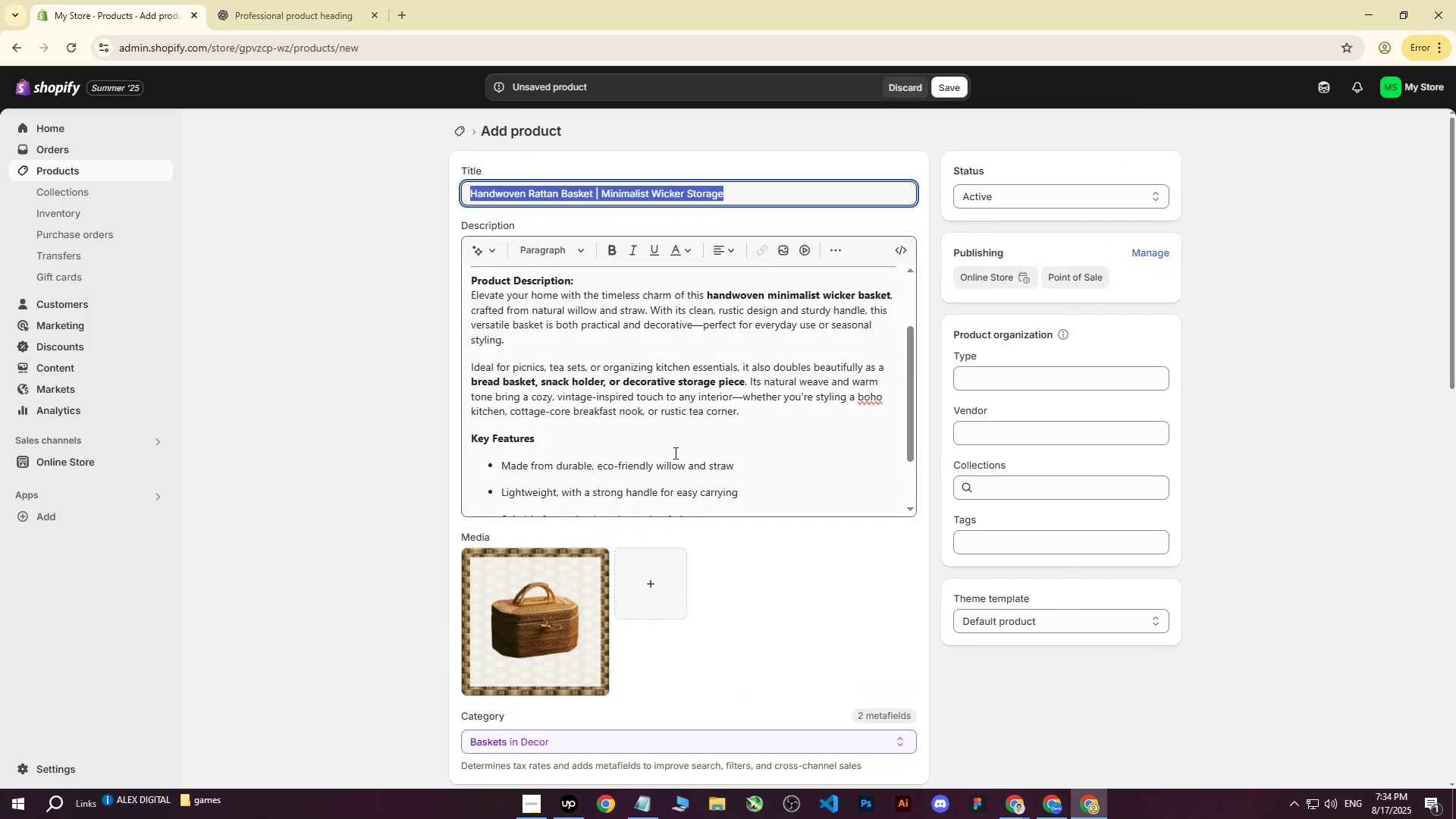 
key(Control+C)
 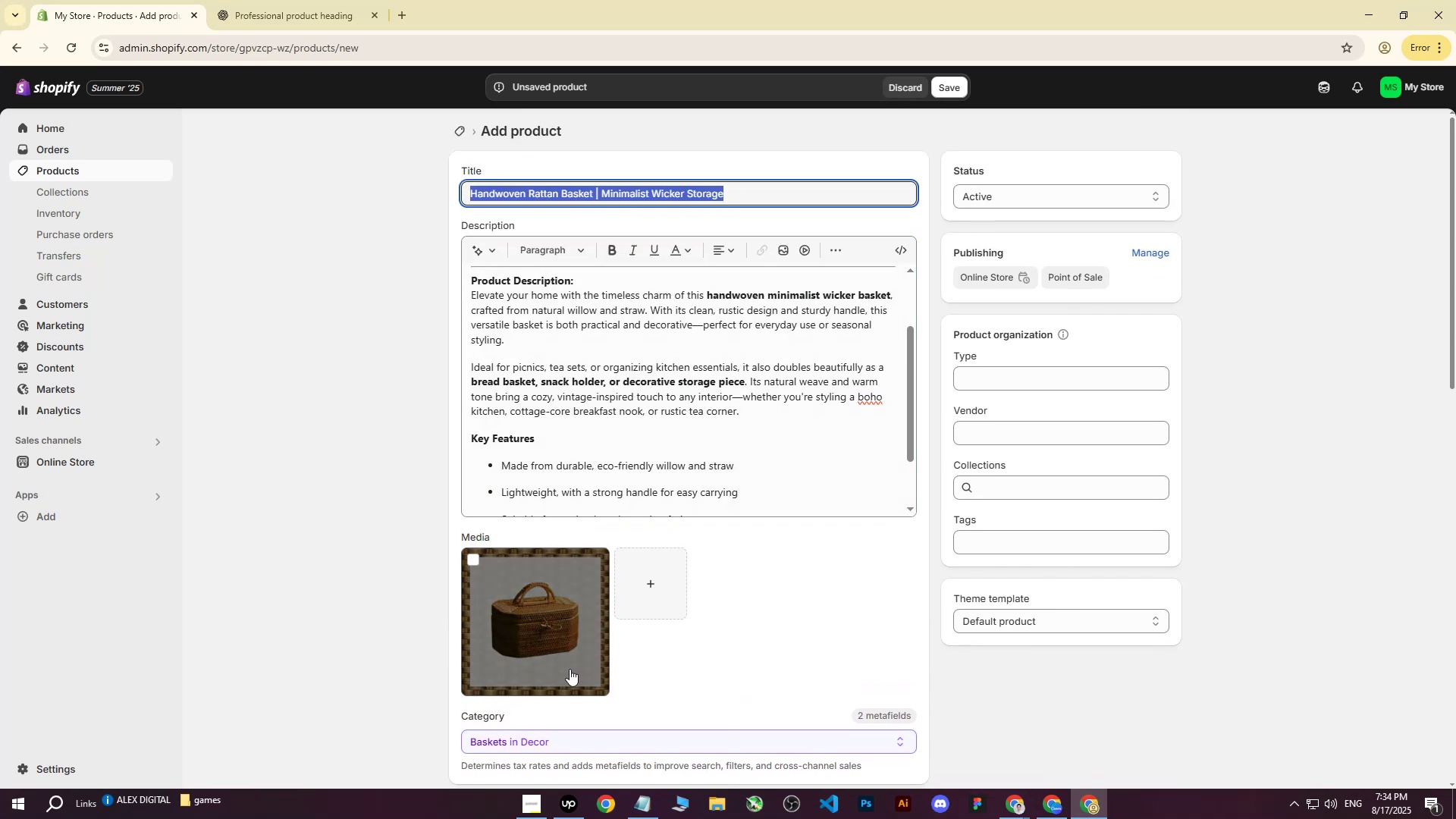 
left_click([570, 669])
 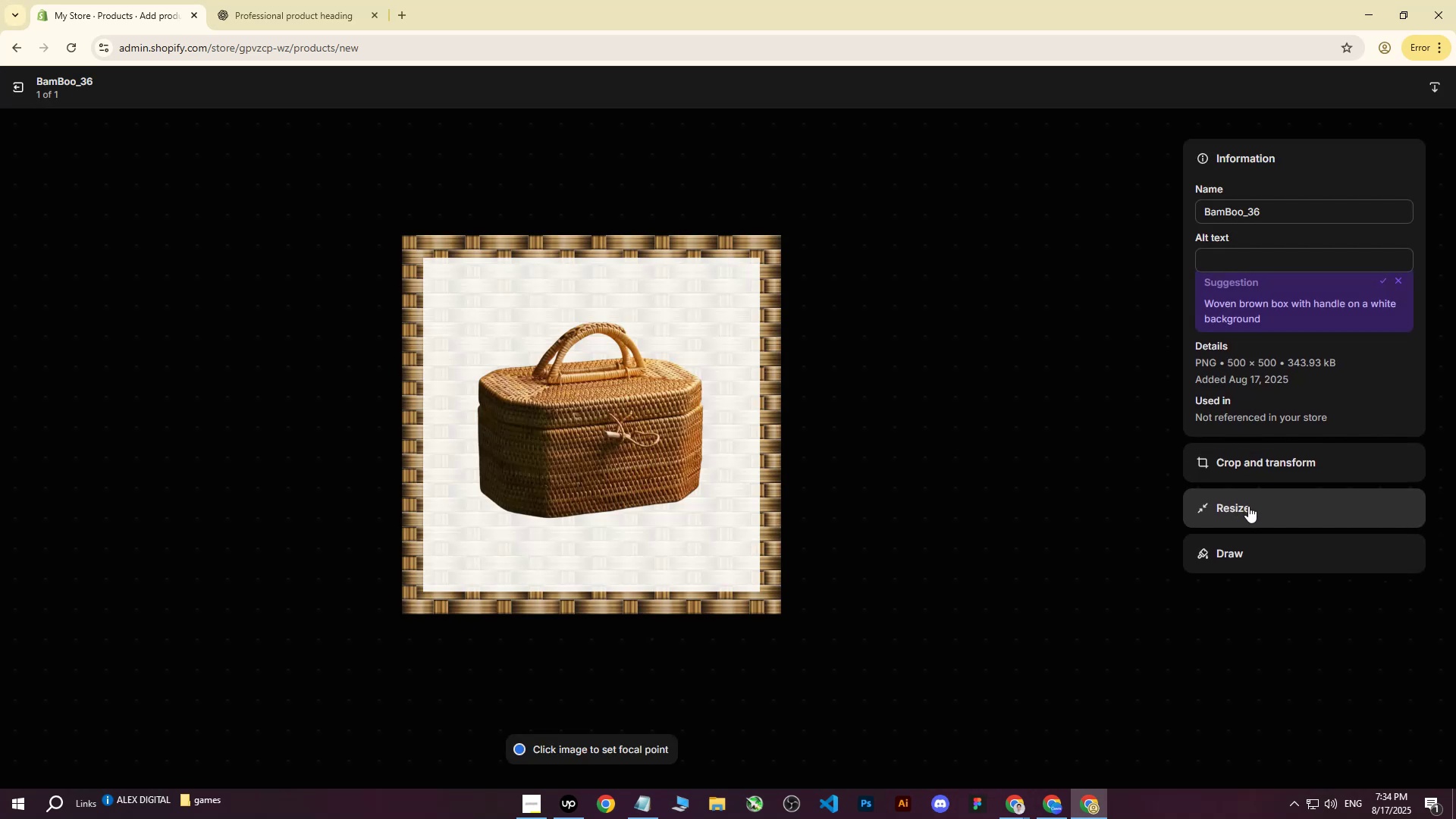 
left_click([1230, 265])
 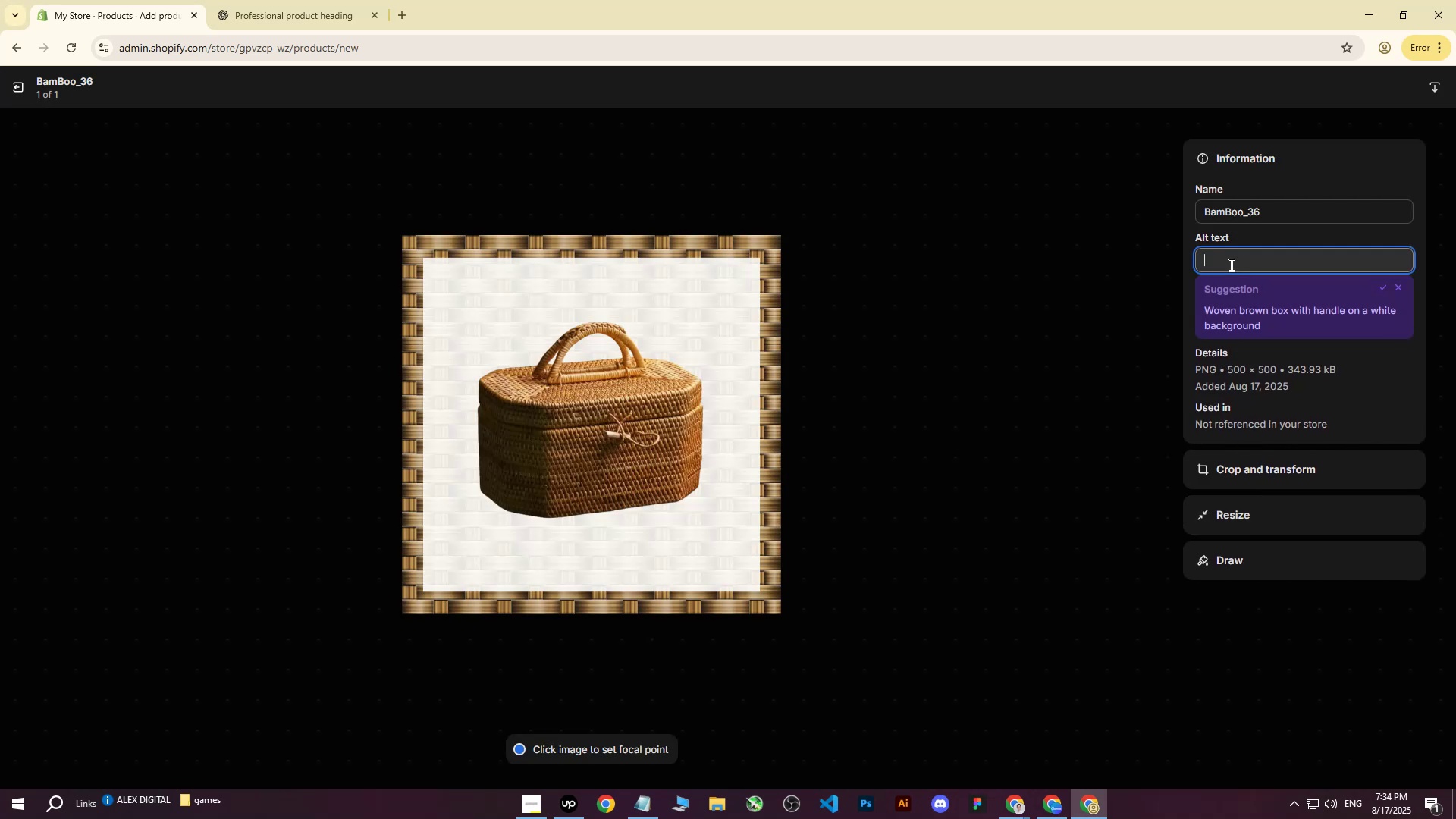 
key(Control+ControlLeft)
 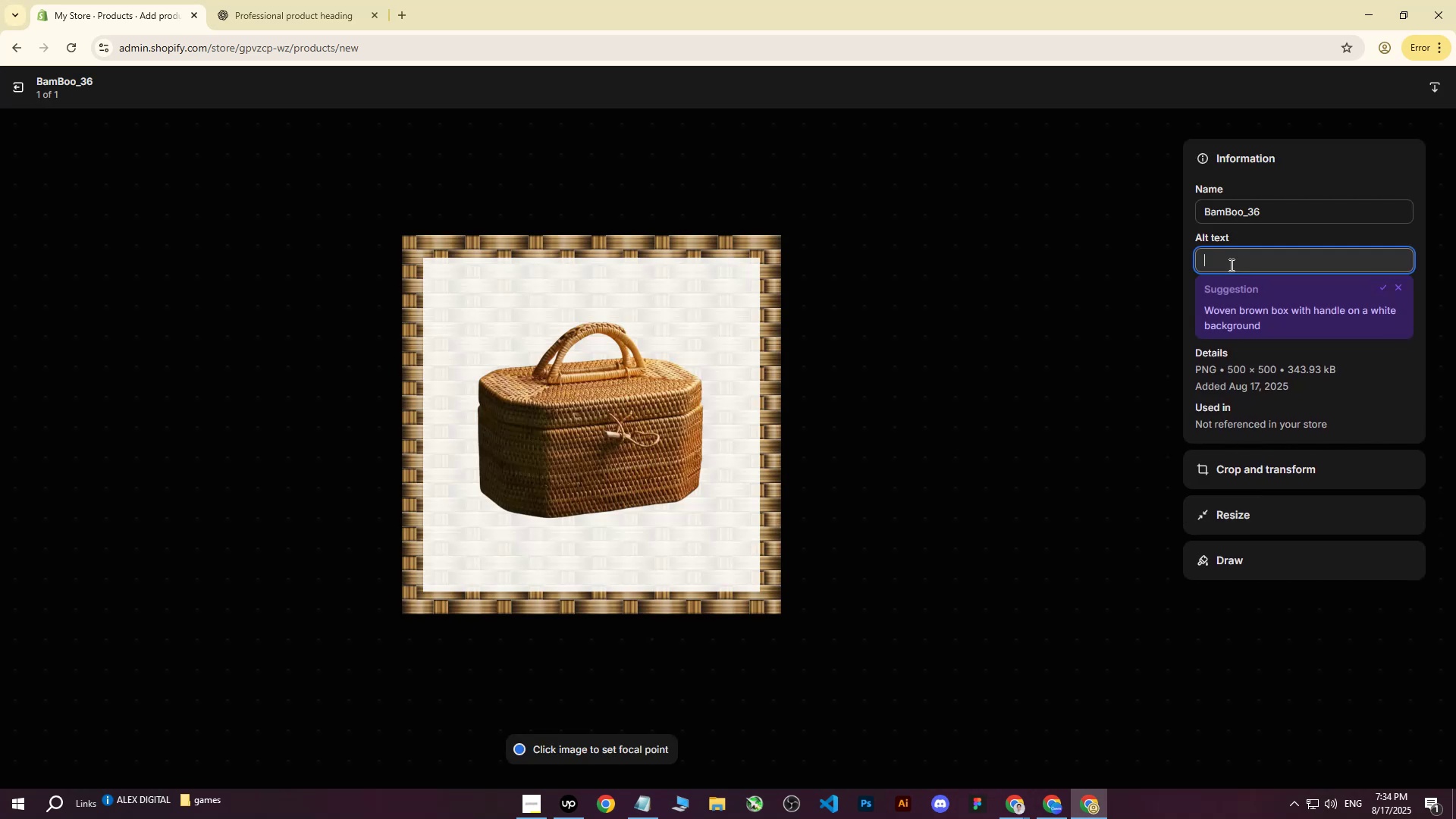 
key(Control+V)
 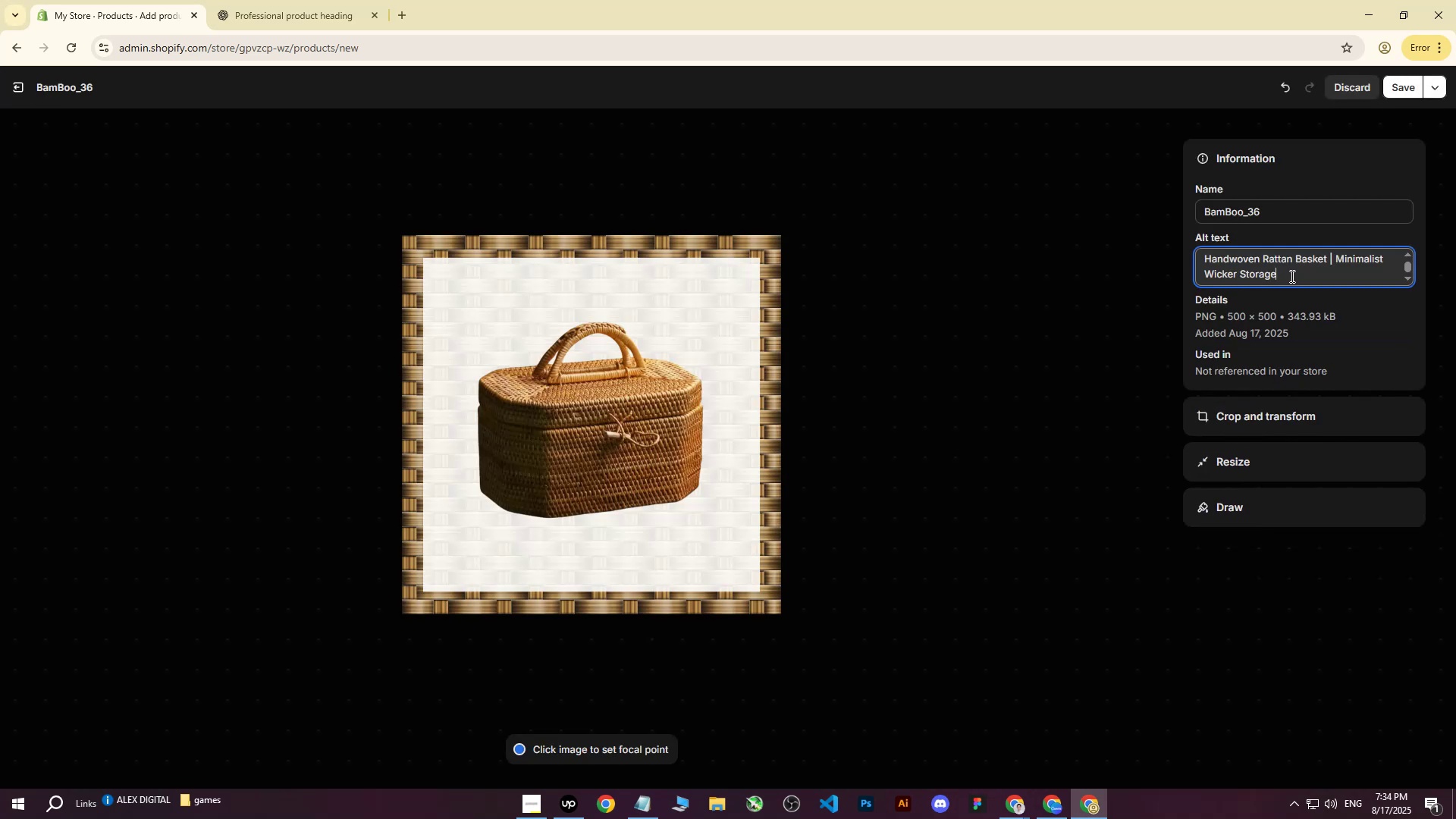 
left_click_drag(start_coordinate=[1294, 276], to_coordinate=[1329, 260])
 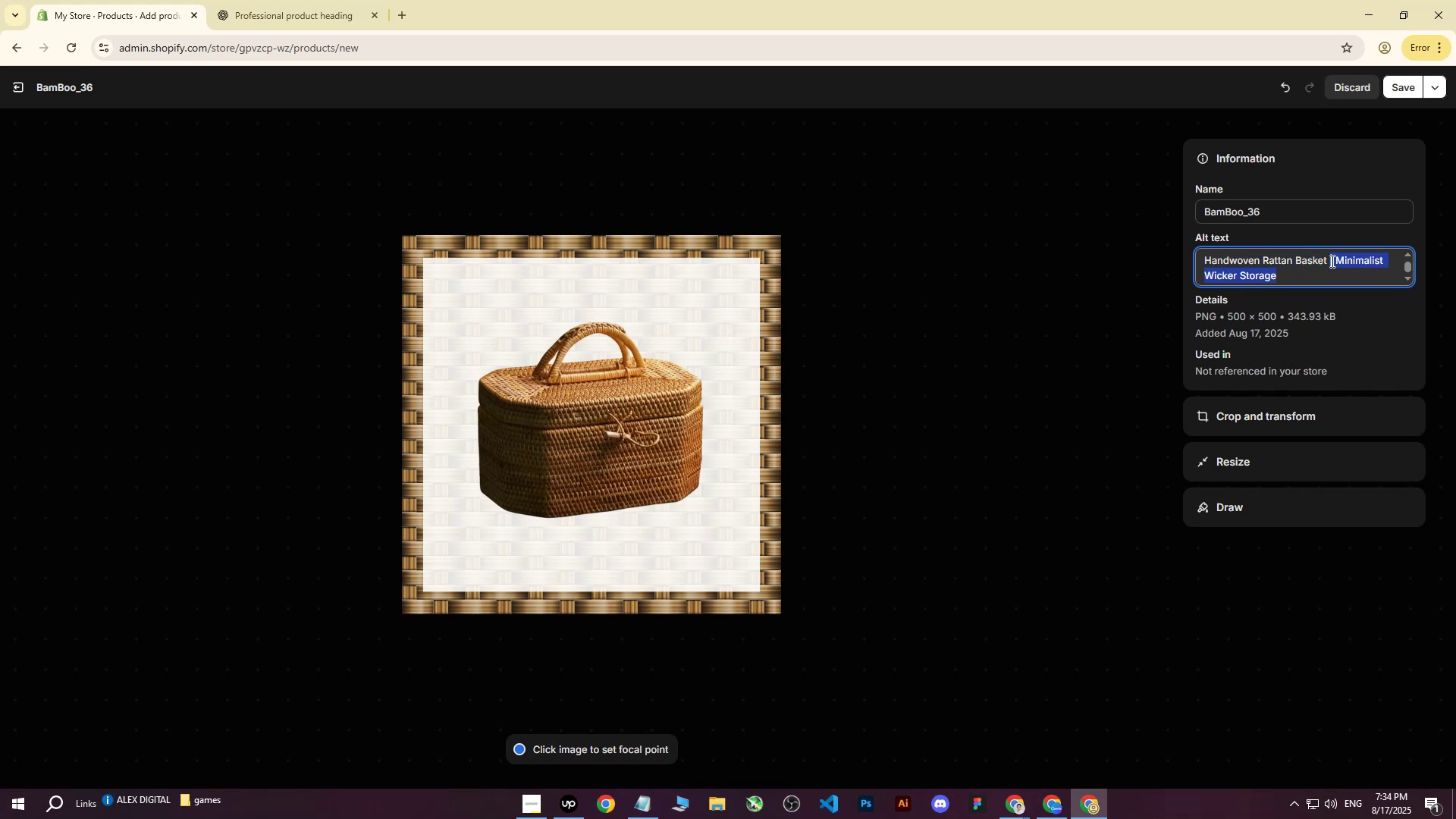 
type(on whg)
key(Backspace)
key(Backspace)
type(hire)
key(Backspace)
key(Backspace)
type(te )
 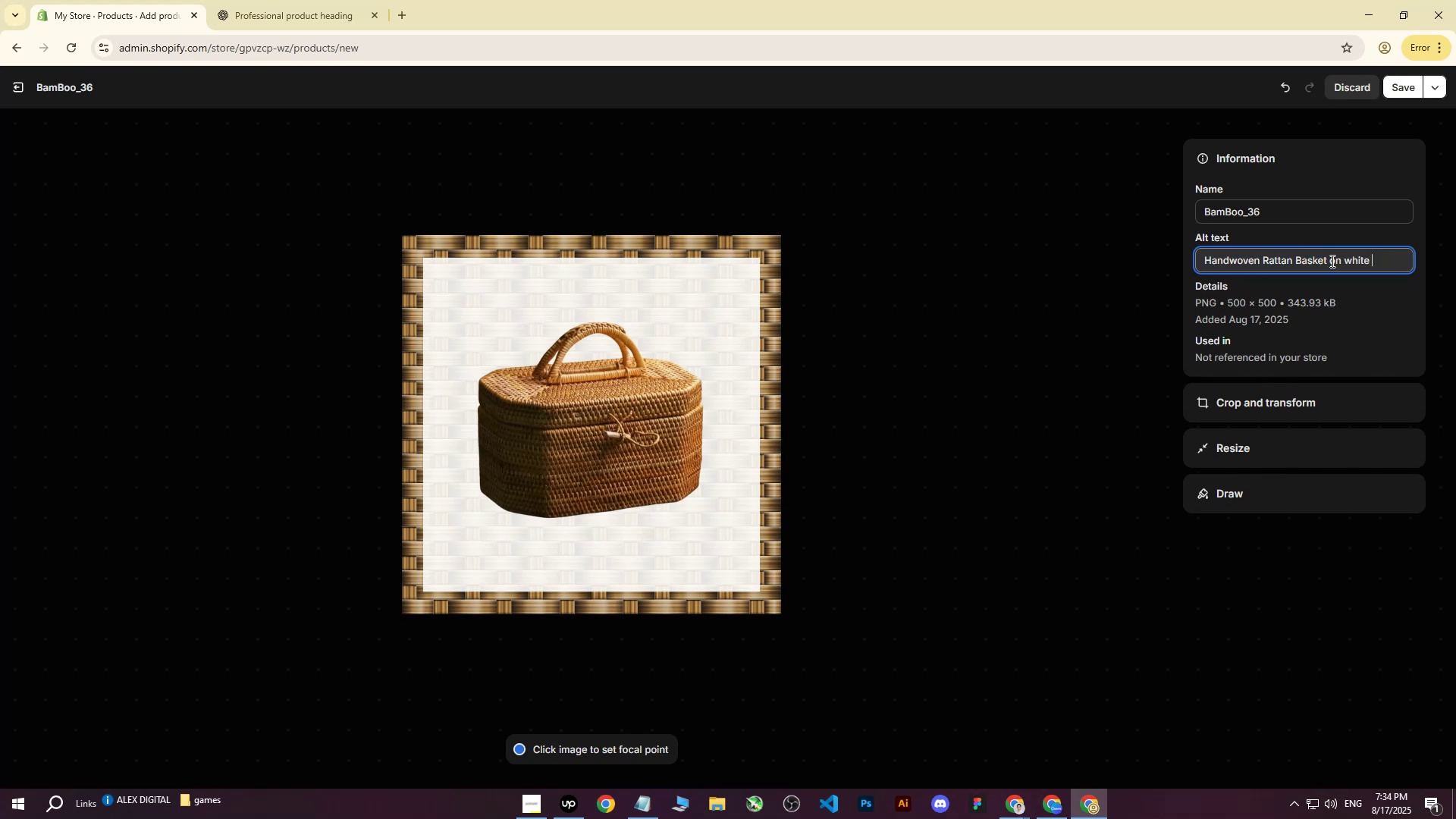 
type(background with Rattan.)
 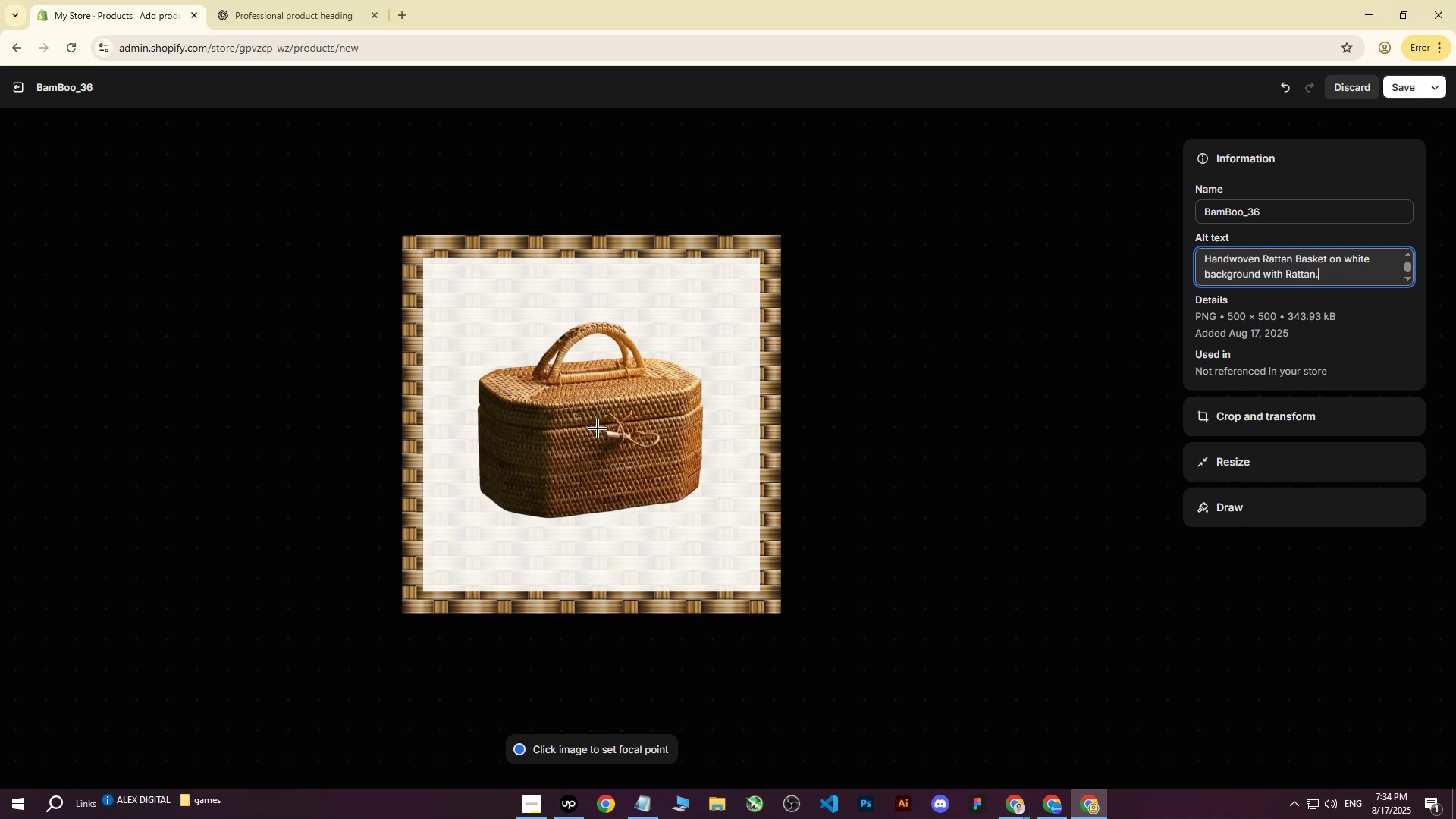 
double_click([594, 431])
 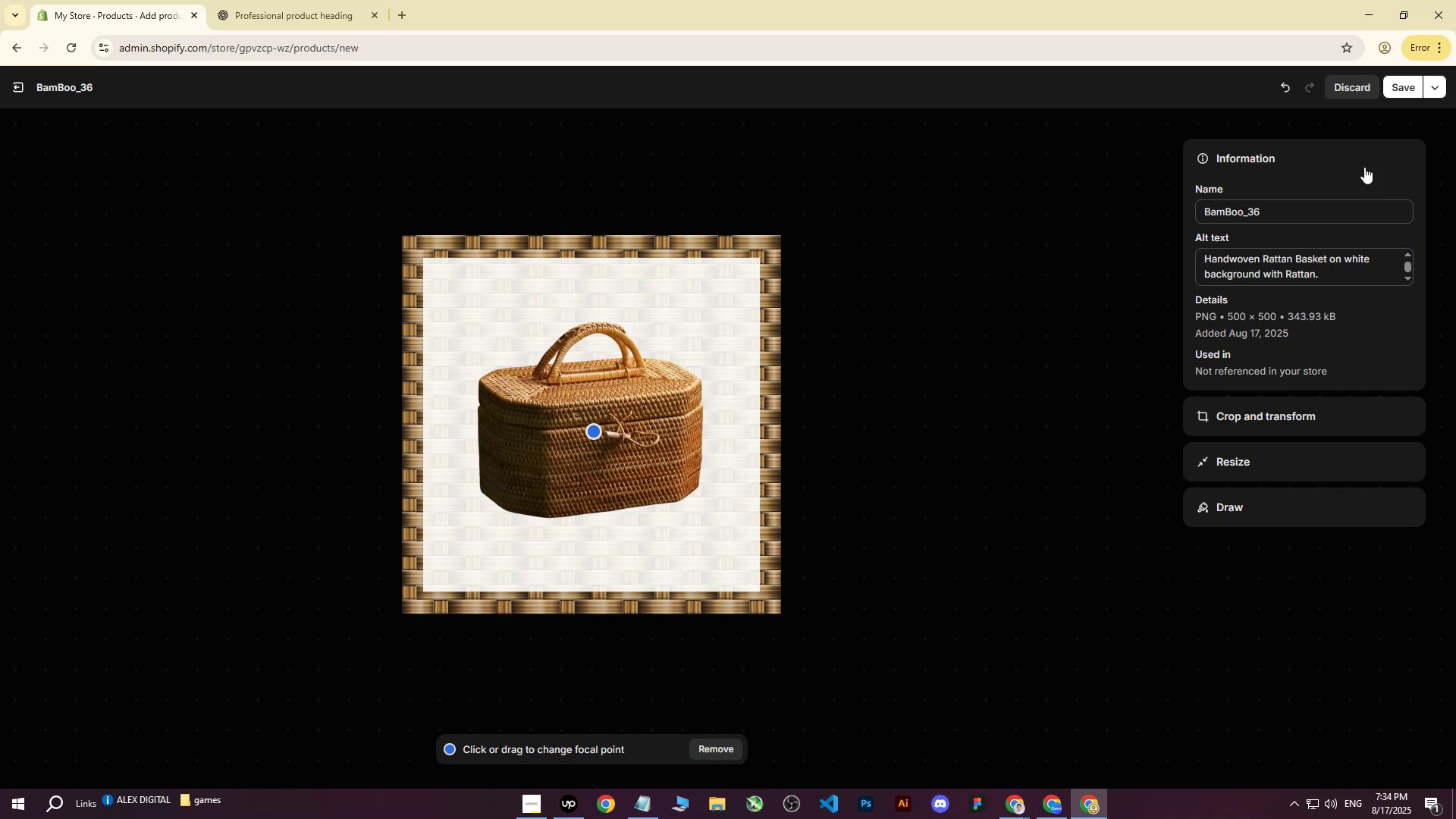 
left_click([1407, 86])
 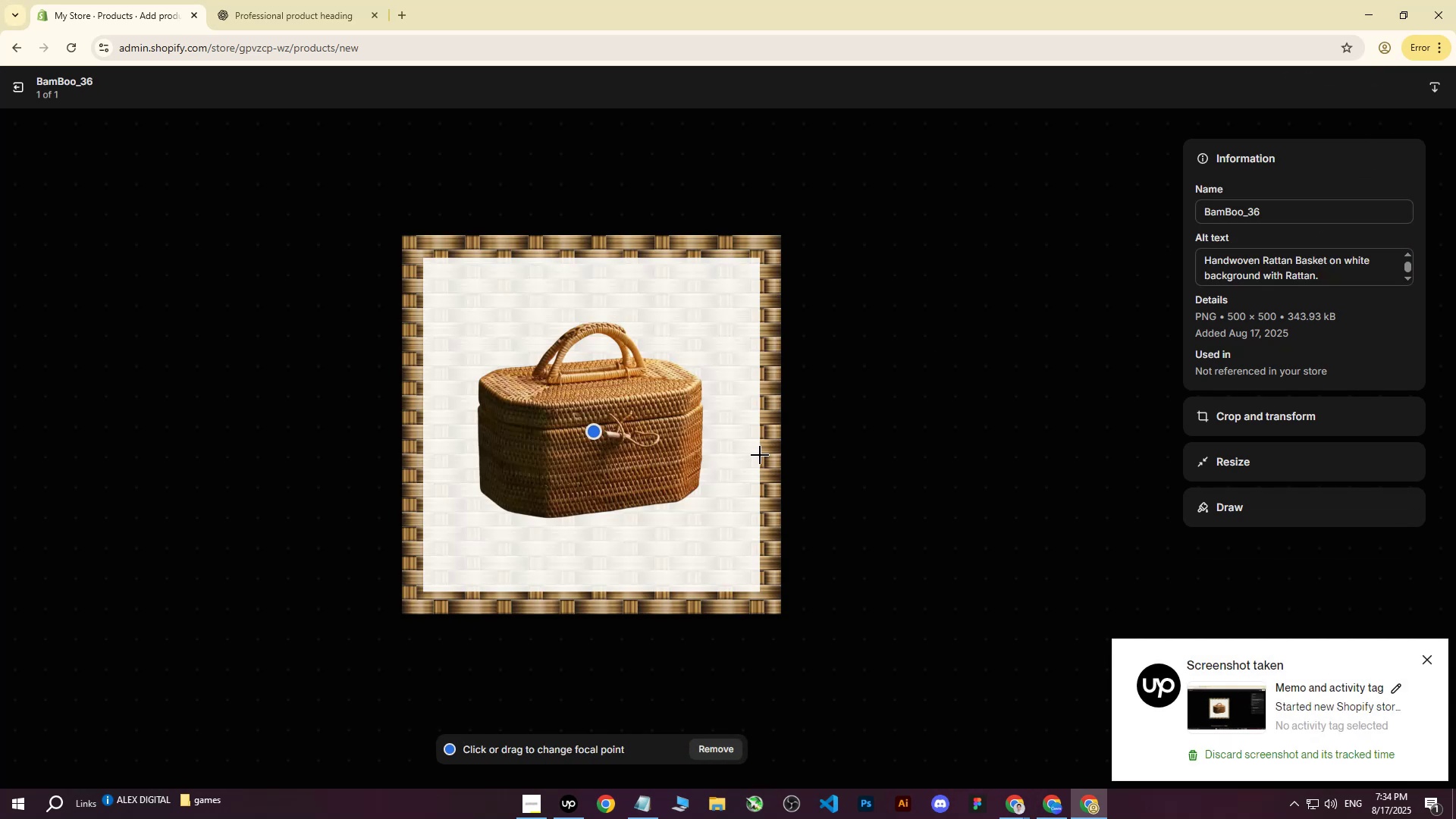 
left_click([26, 95])
 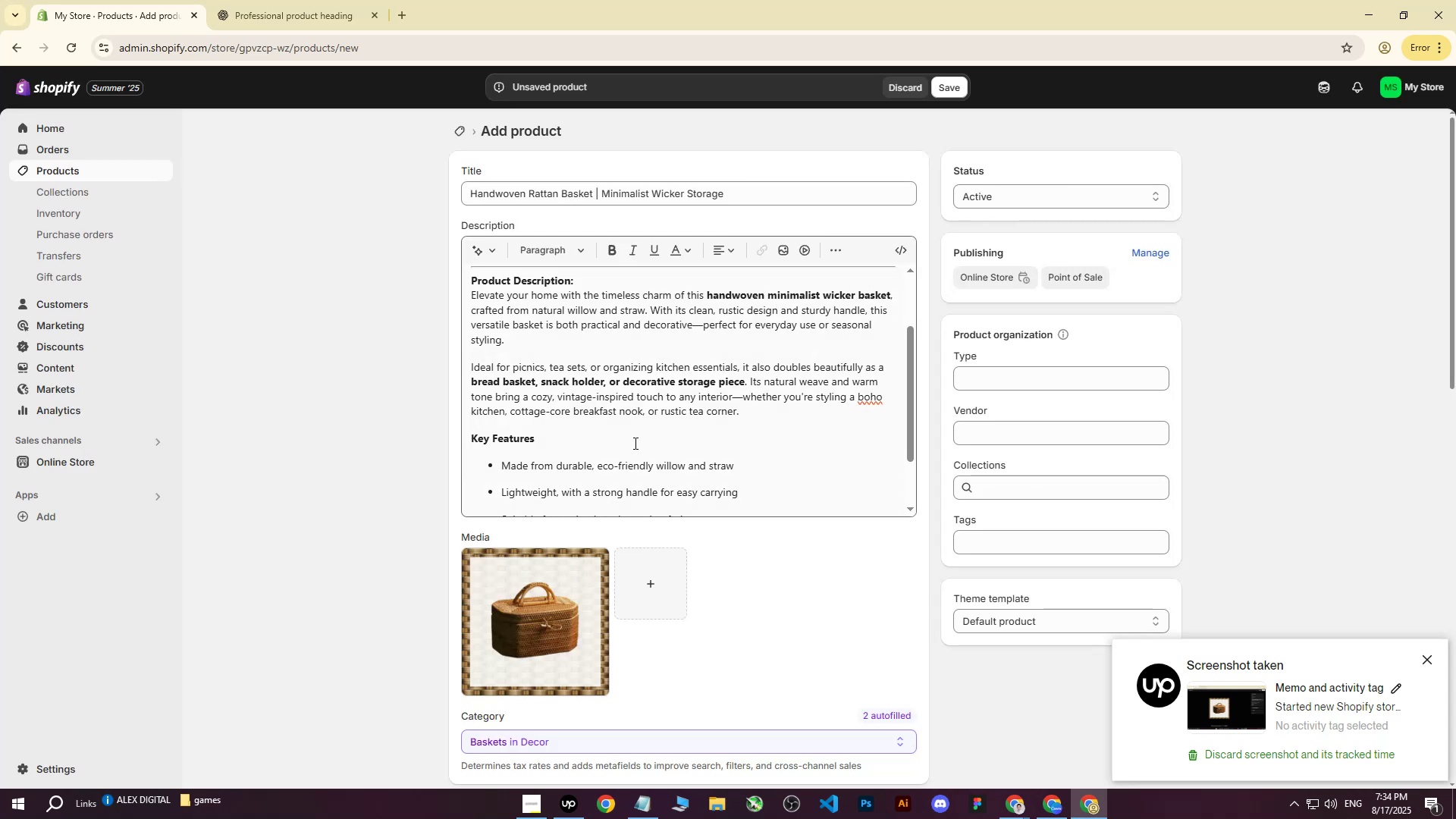 
scroll: coordinate [789, 595], scroll_direction: down, amount: 6.0
 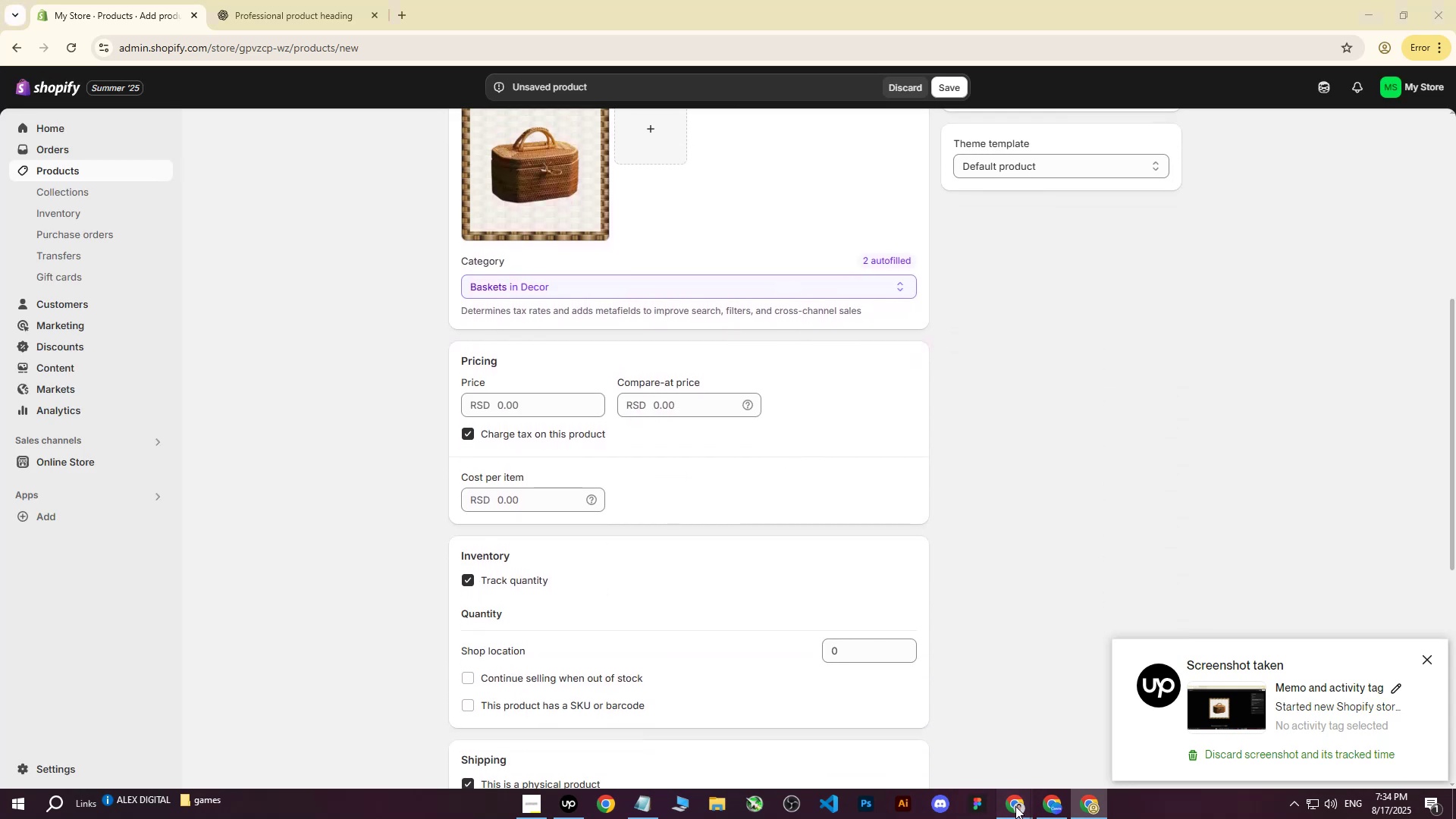 
double_click([940, 730])
 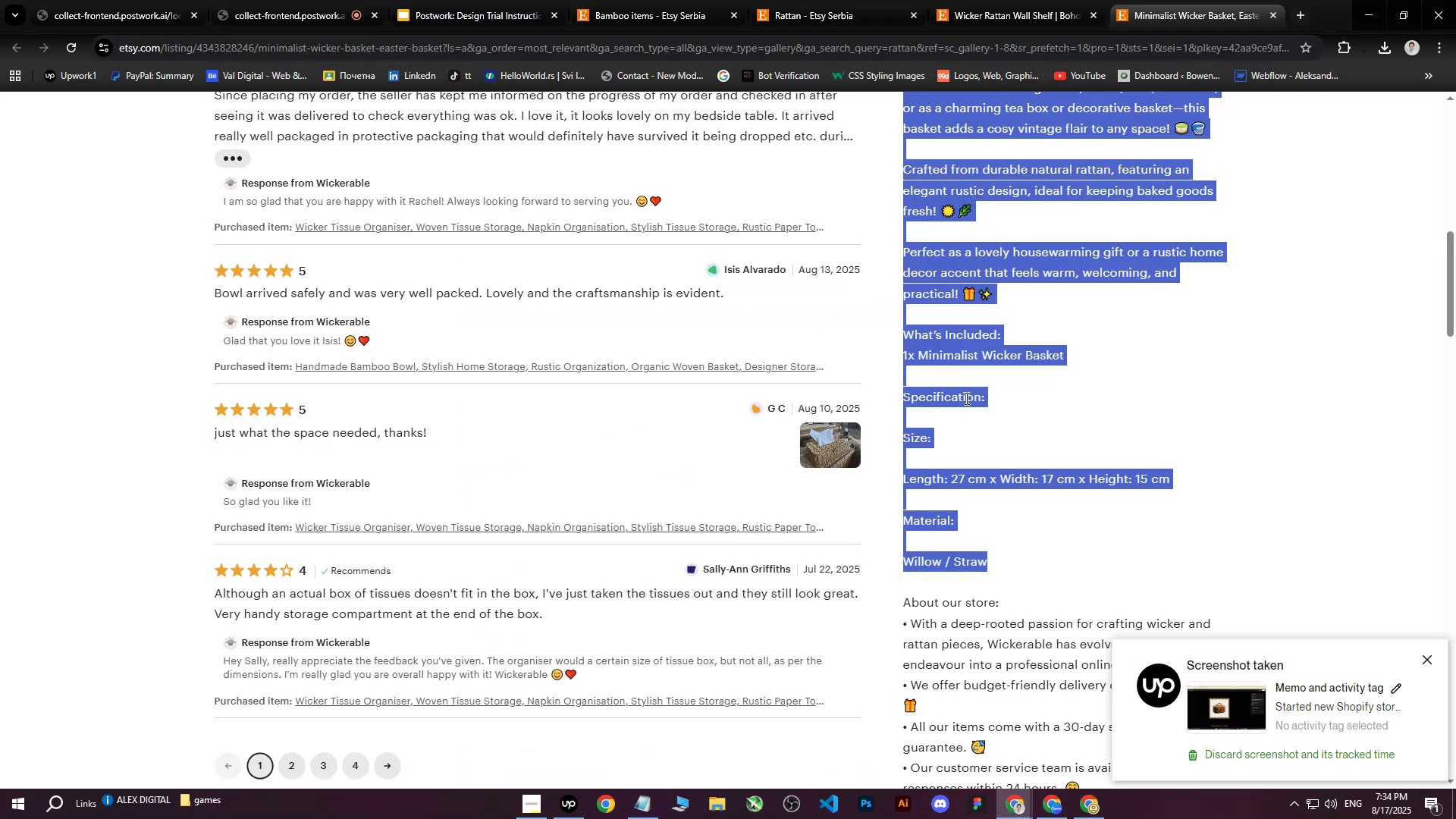 
scroll: coordinate [1203, 340], scroll_direction: up, amount: 16.0
 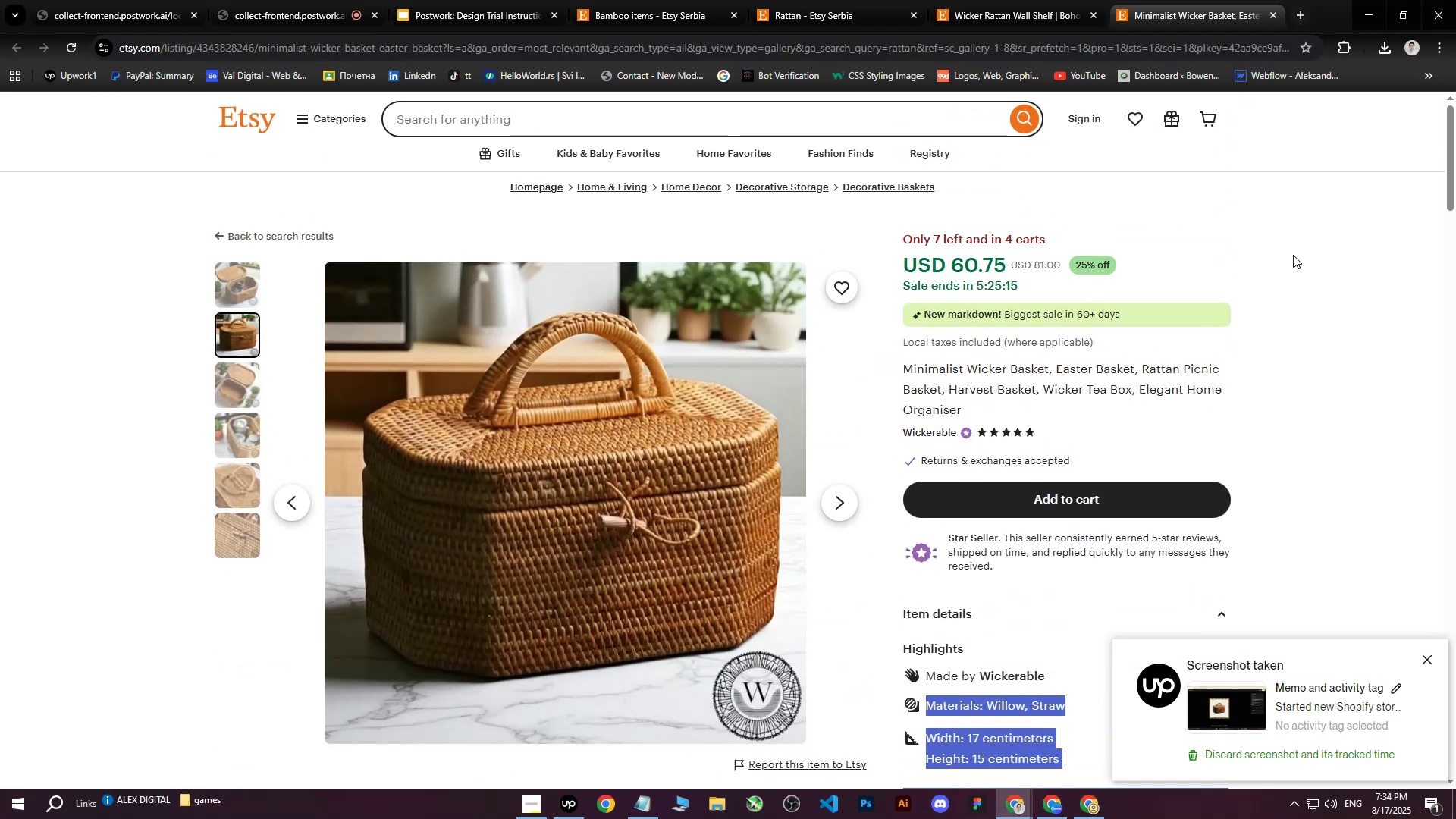 
left_click([1293, 255])
 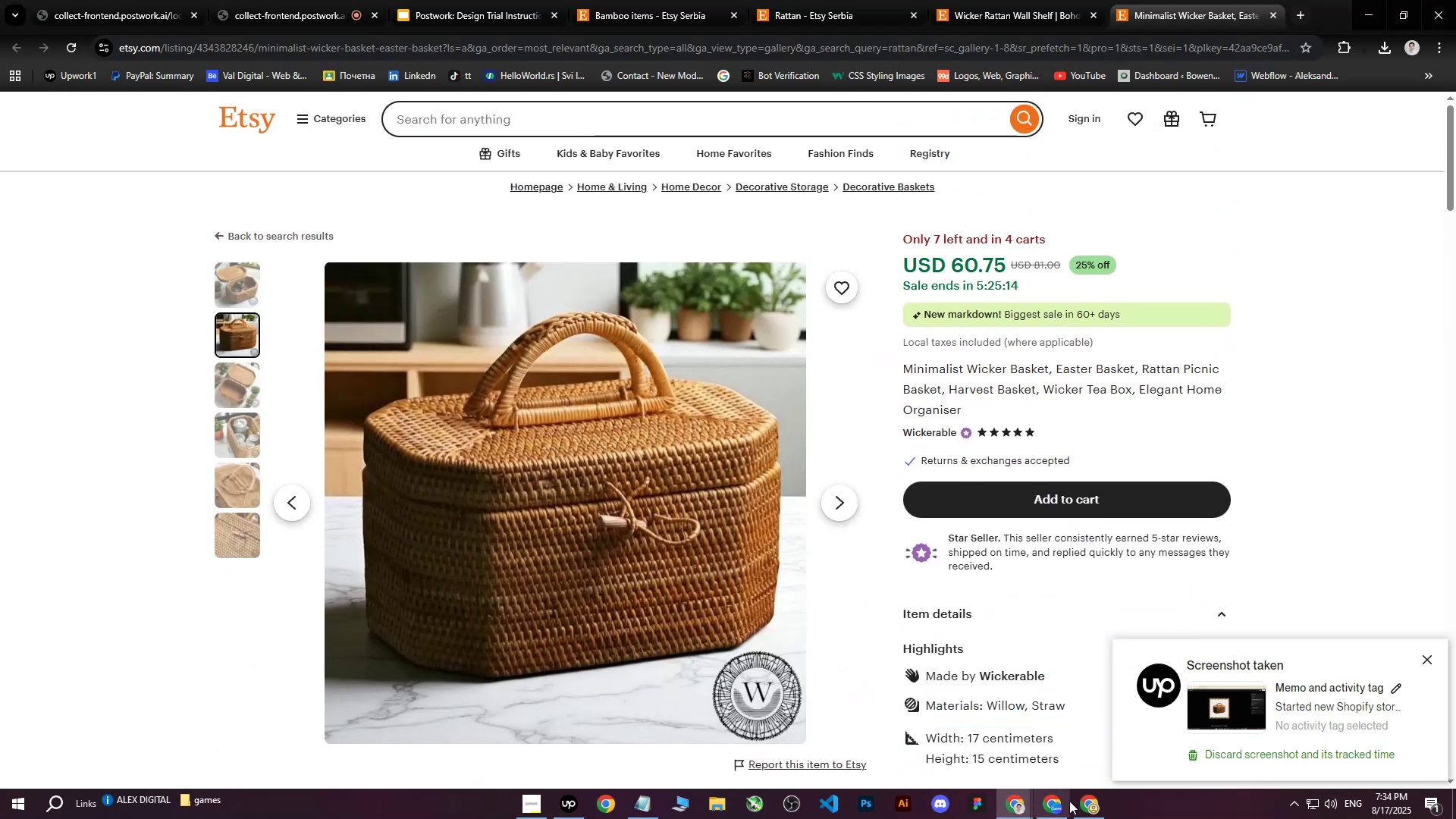 
left_click([1085, 813])
 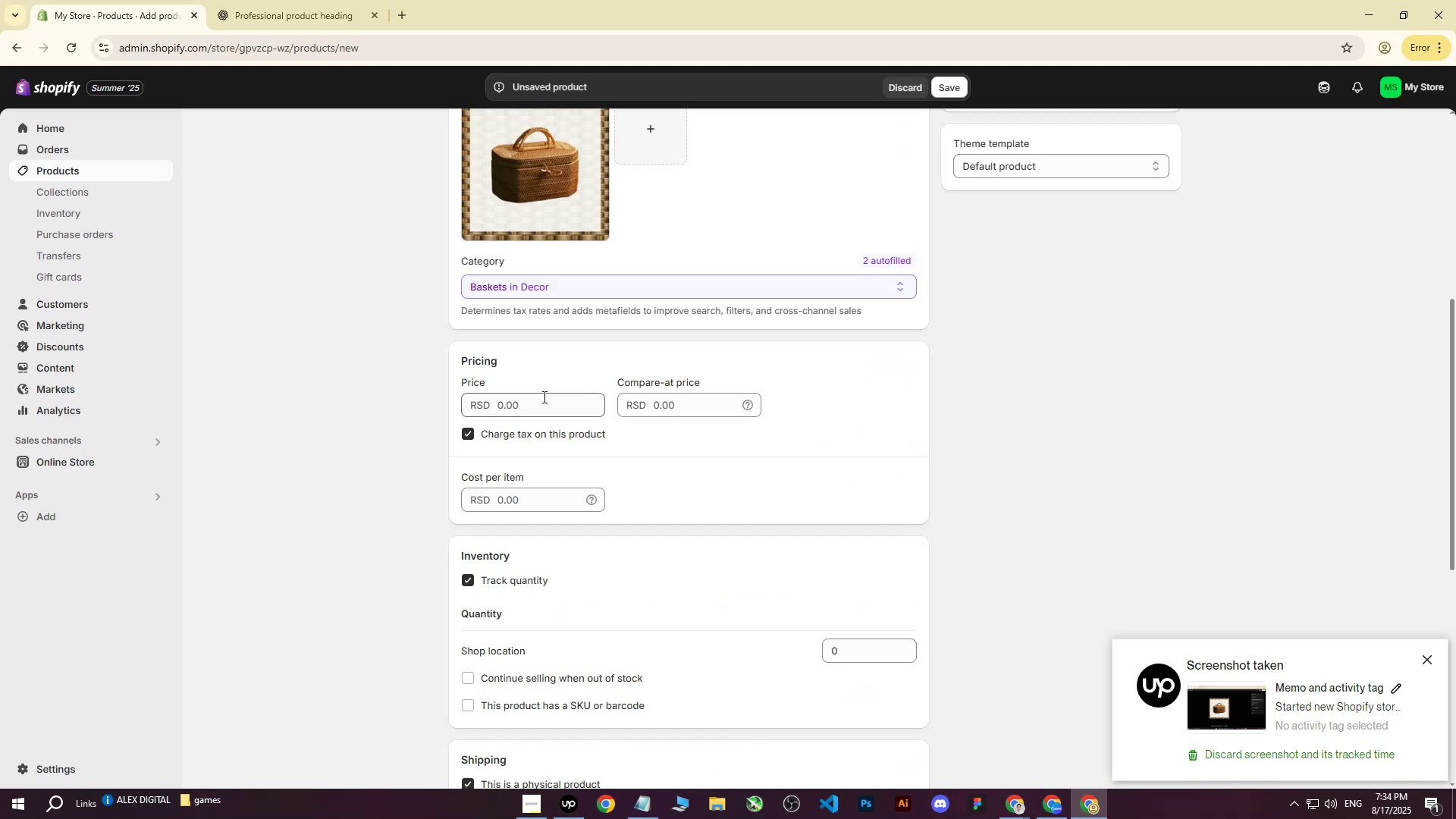 
left_click([543, 397])
 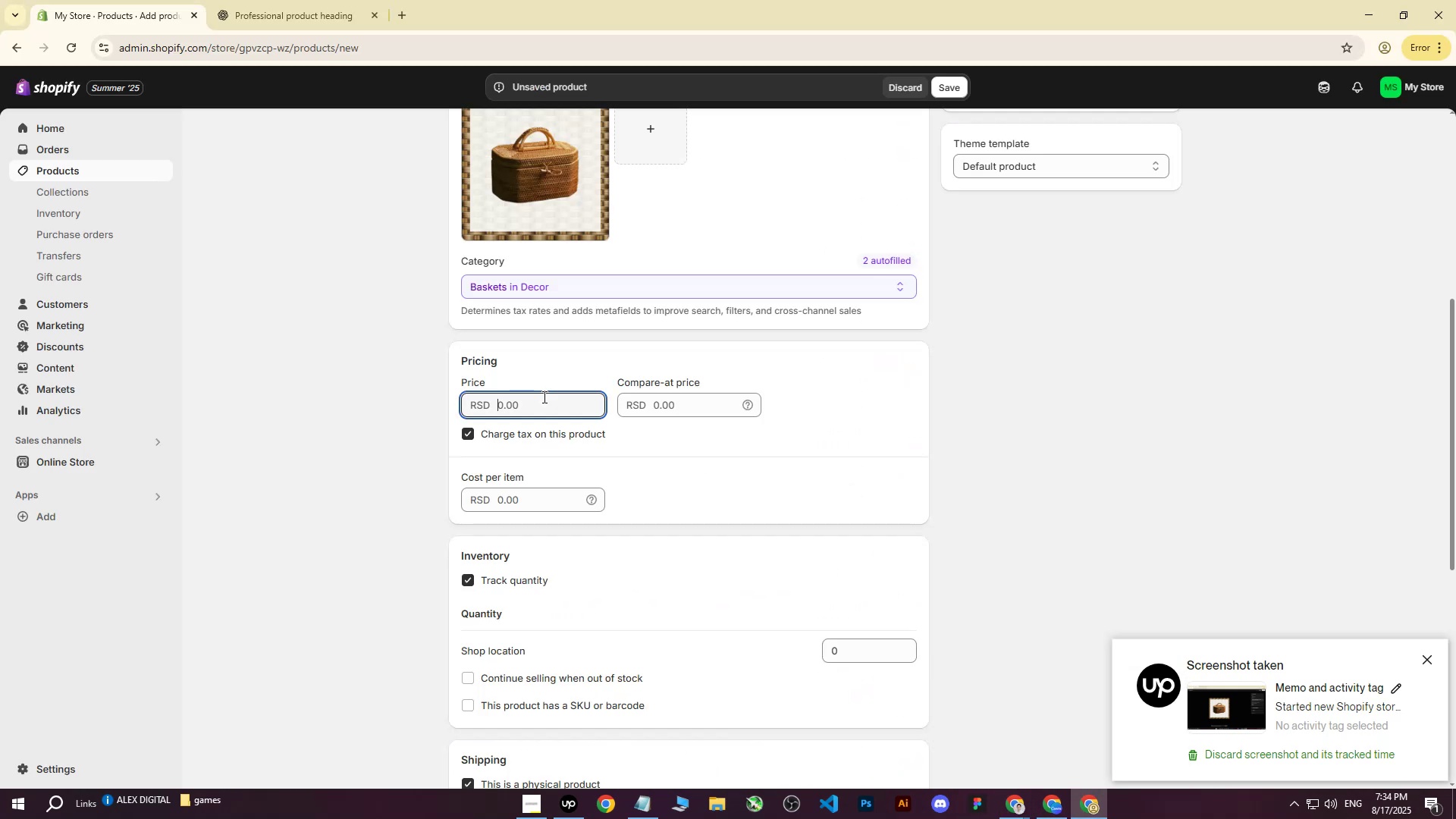 
type(6000)
key(Tab)
key(Tab)
key(Tab)
key(Tab)
type(3000)
 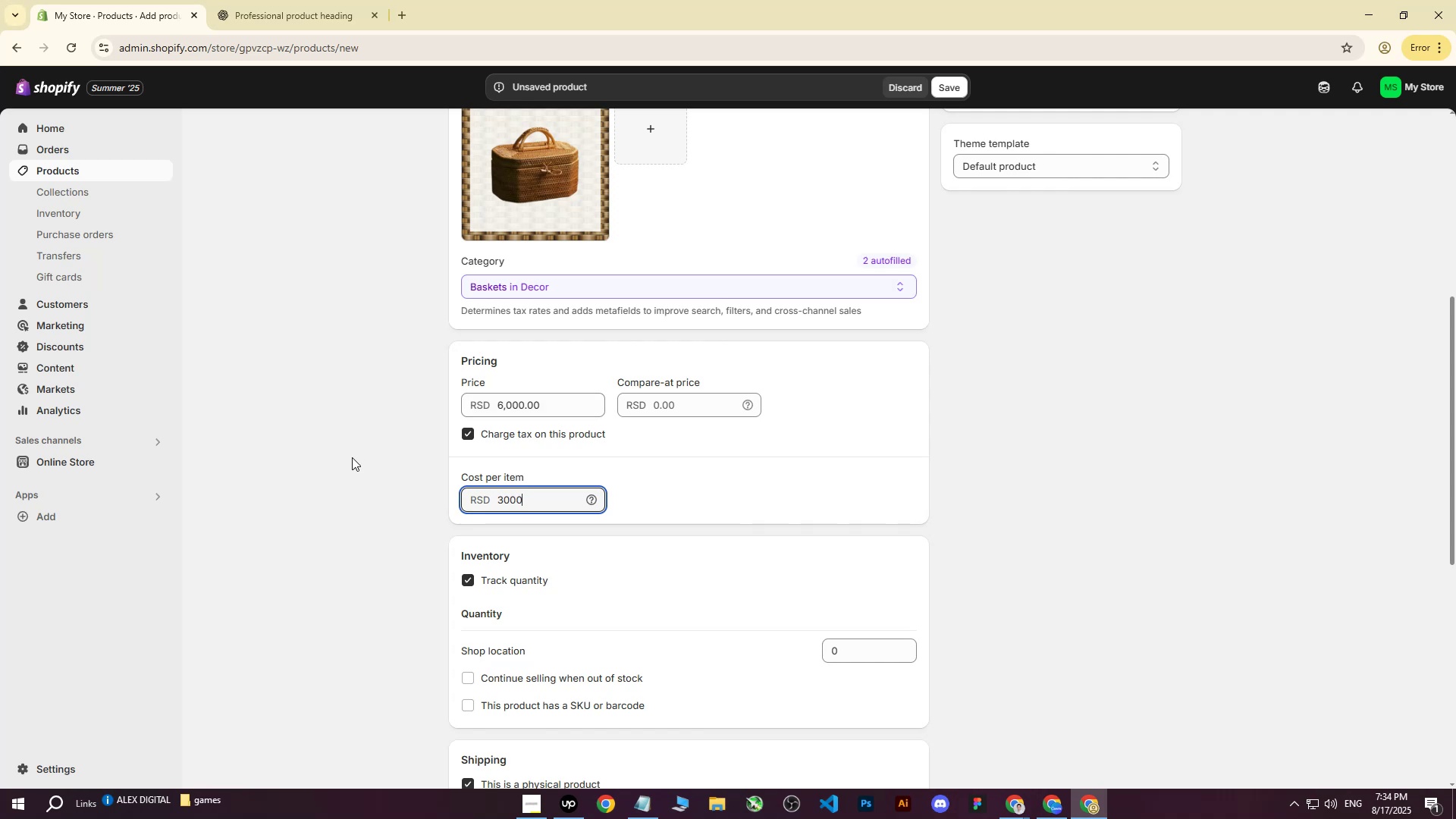 
left_click([352, 457])
 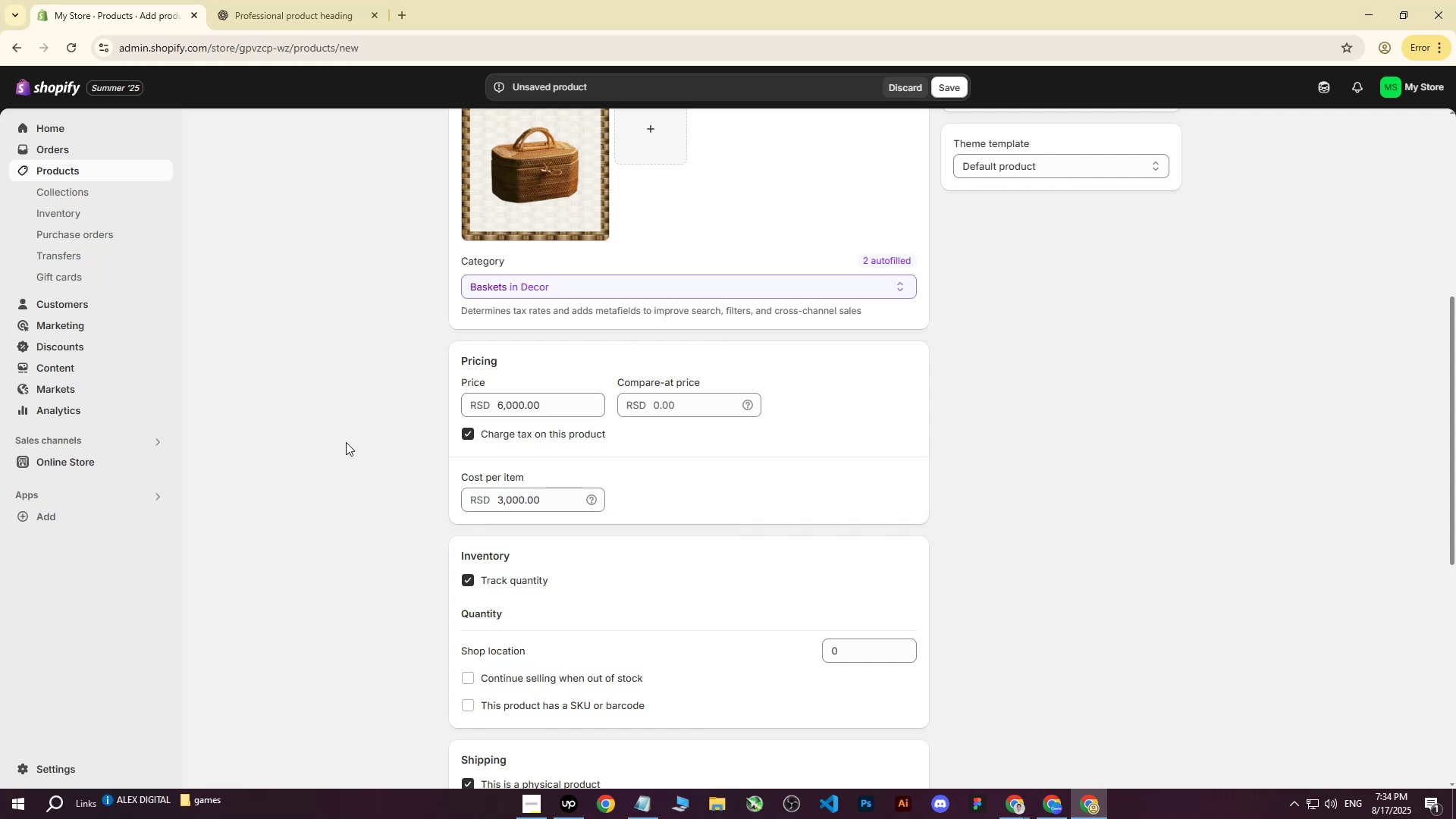 
wait(6.57)
 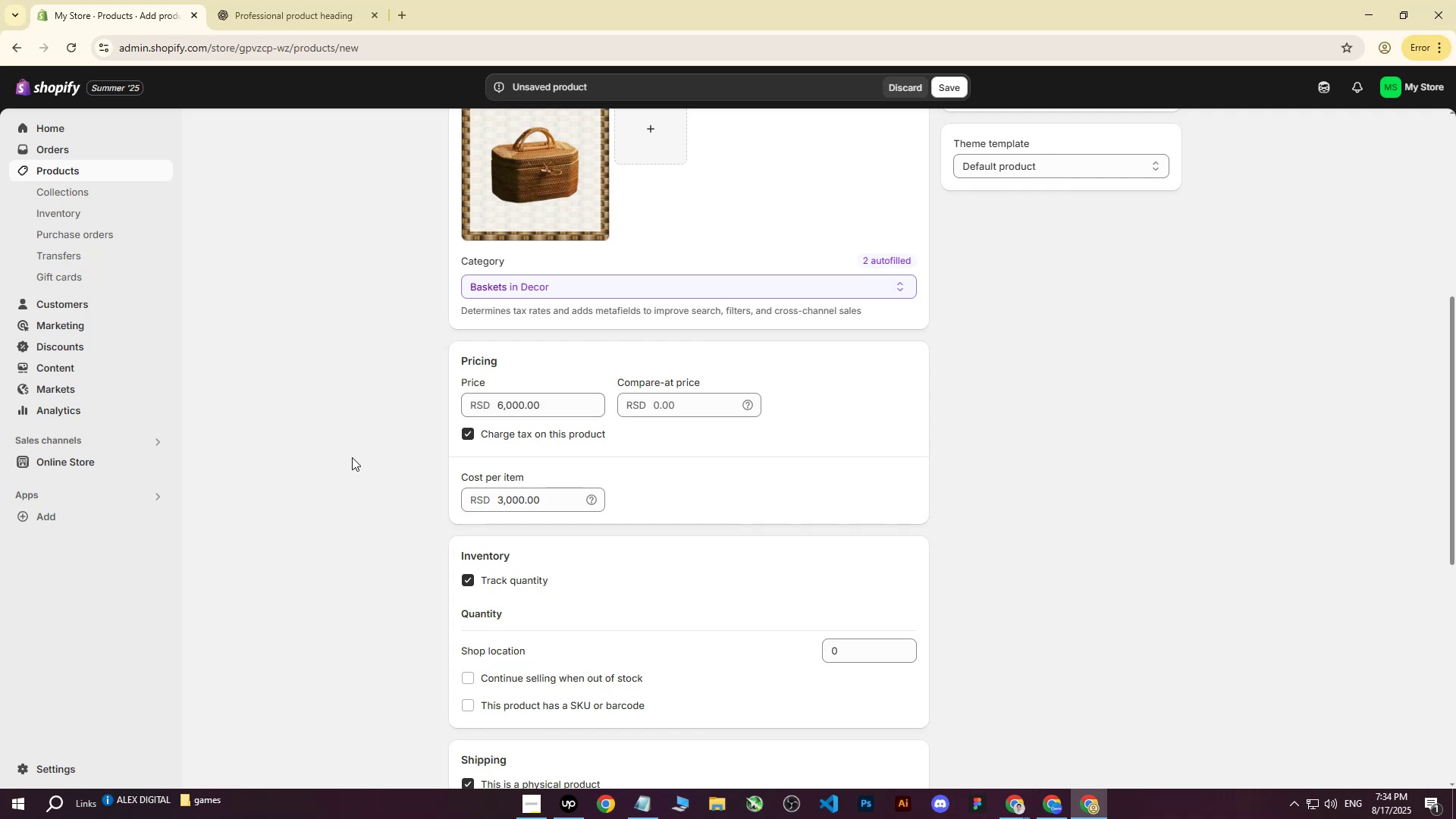 
scroll: coordinate [375, 477], scroll_direction: down, amount: 2.0
 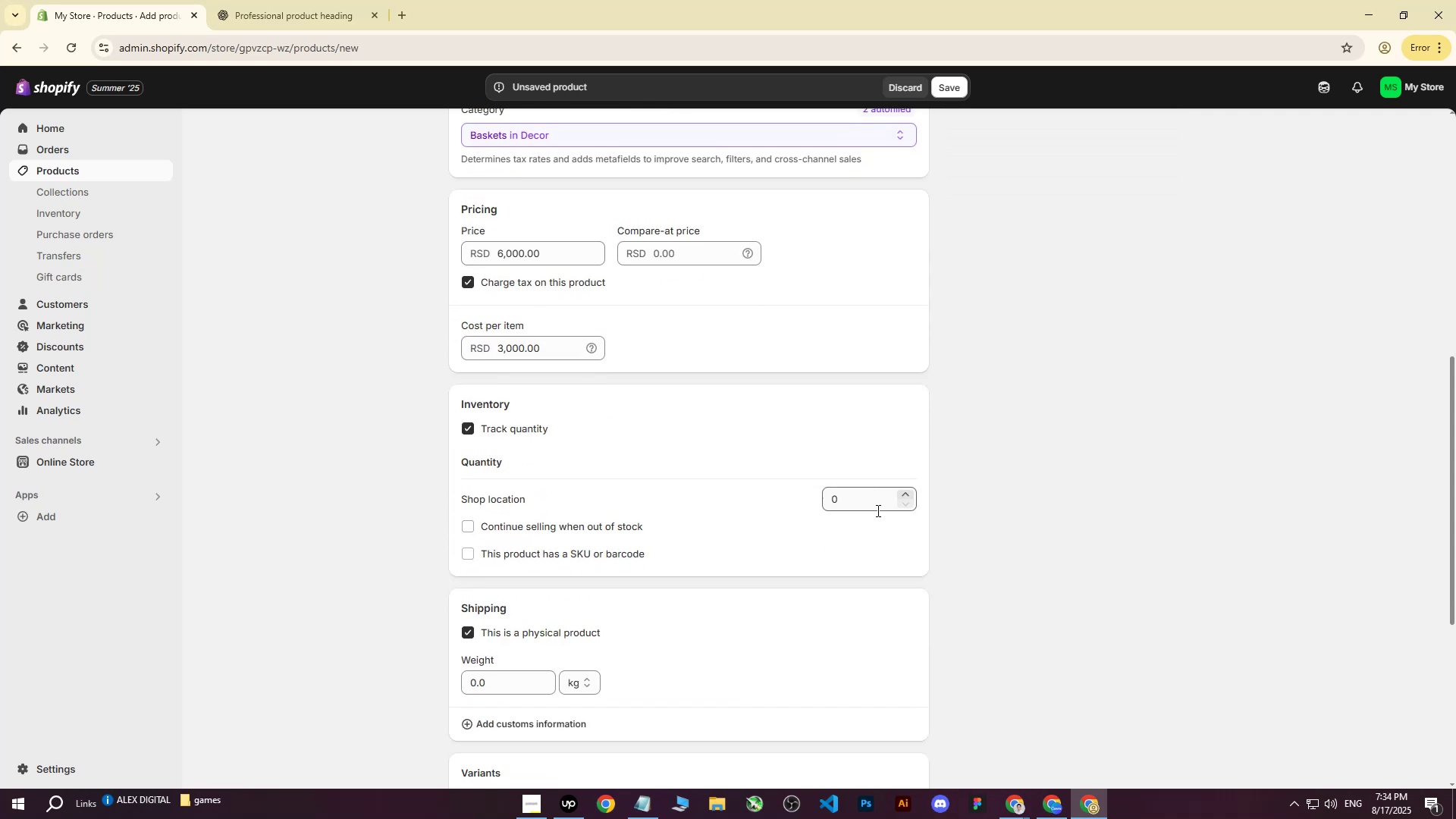 
left_click([870, 502])
 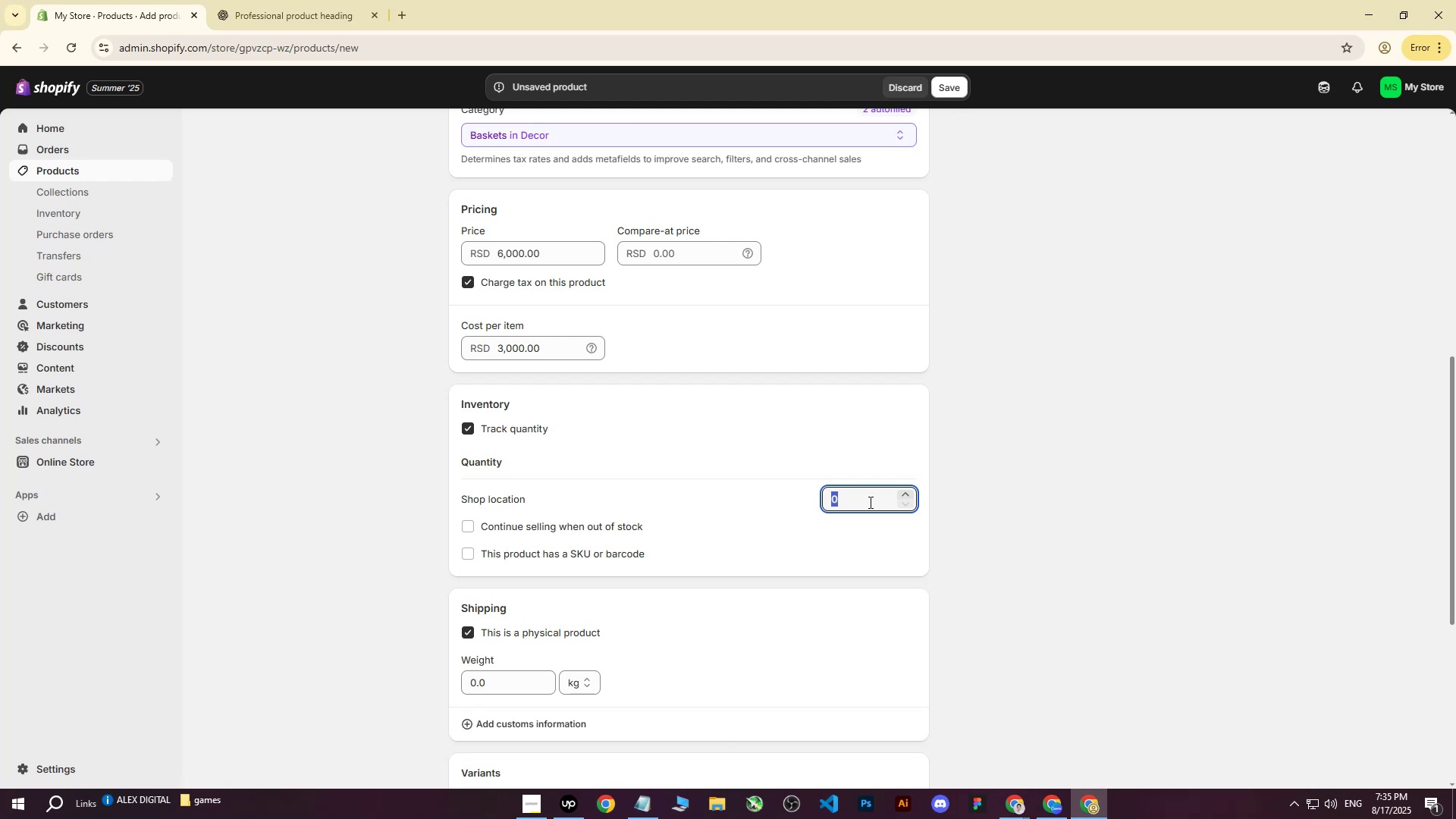 
type(110)
 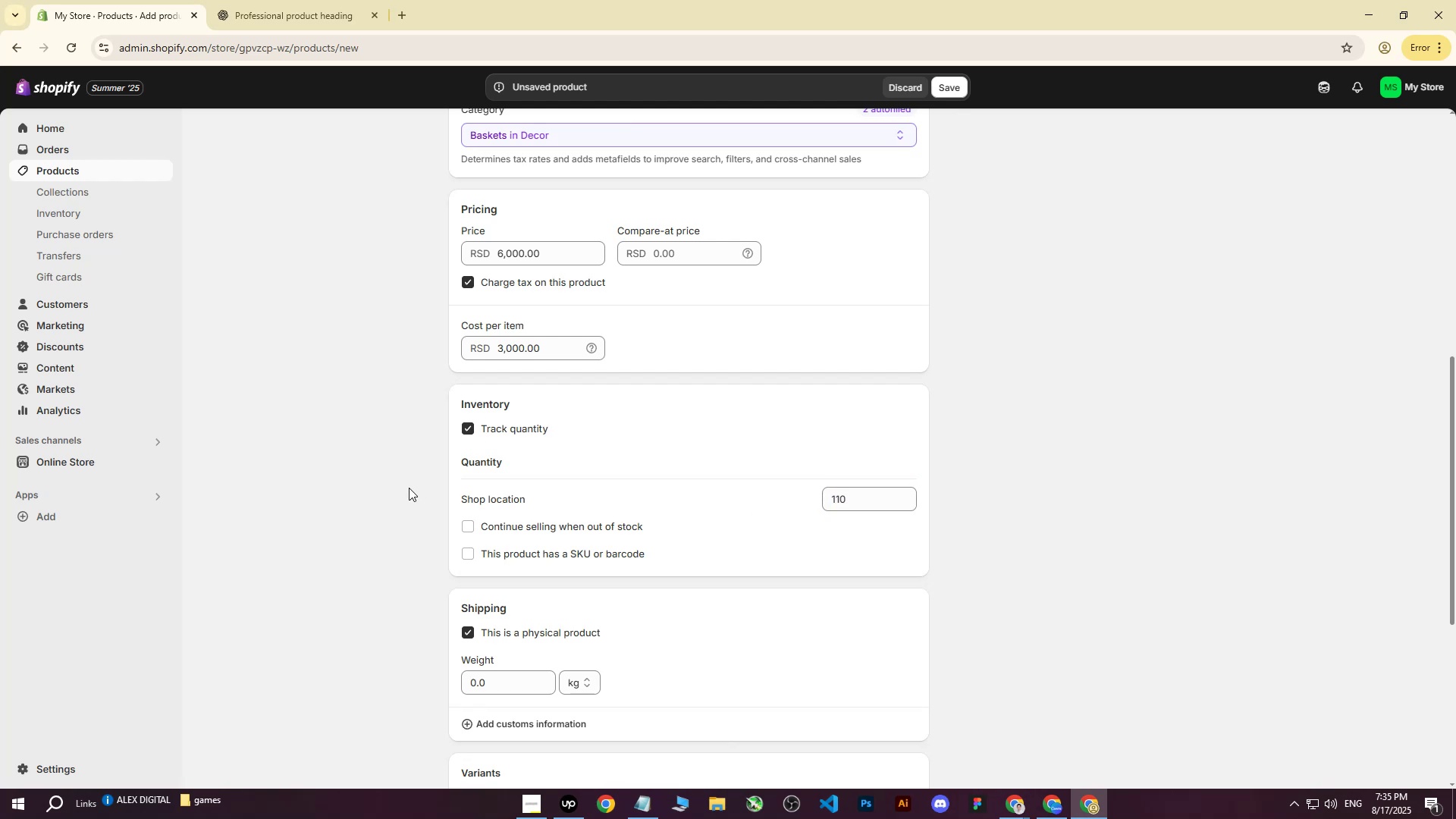 
scroll: coordinate [430, 498], scroll_direction: down, amount: 2.0
 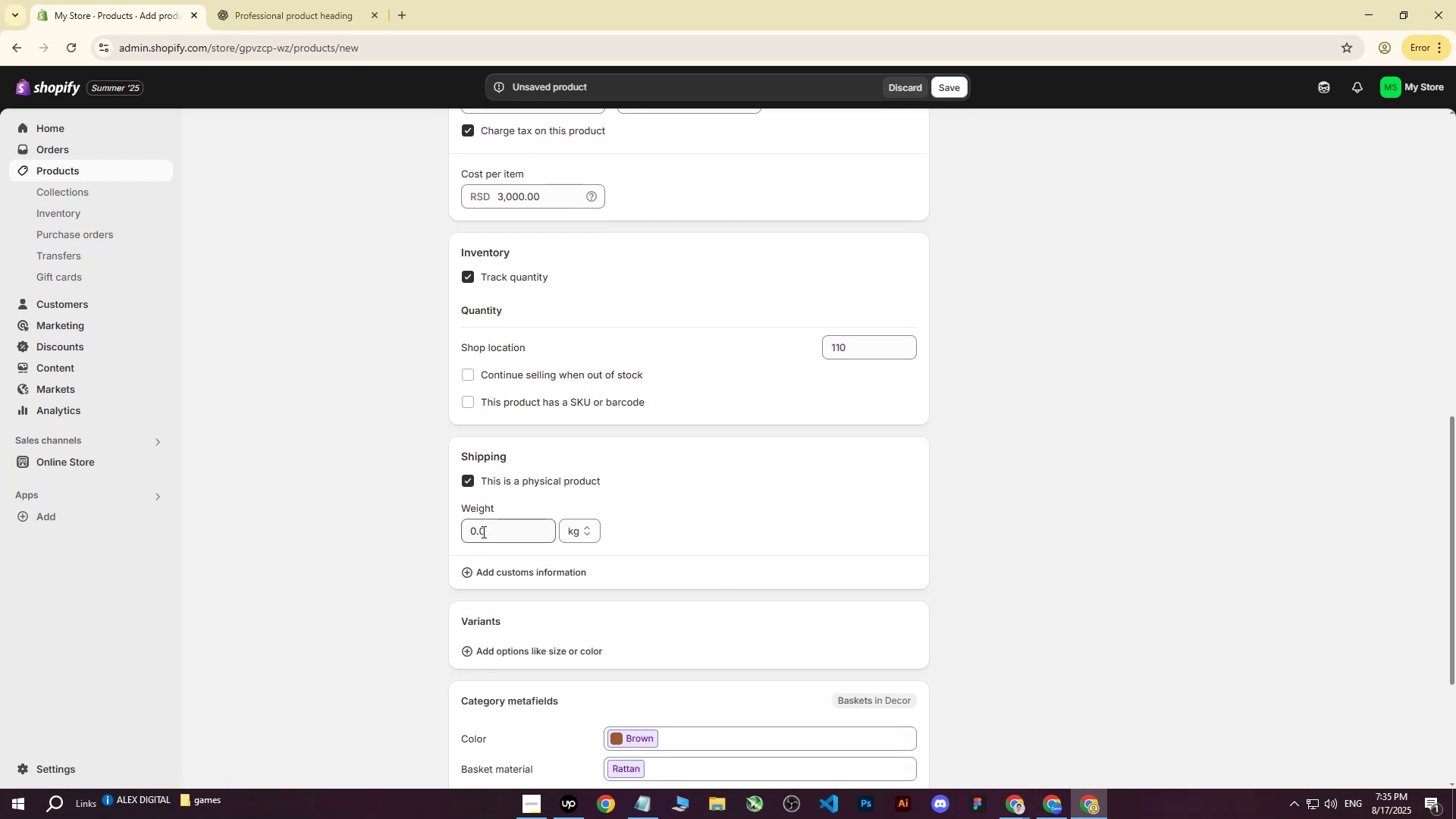 
left_click([494, 529])
 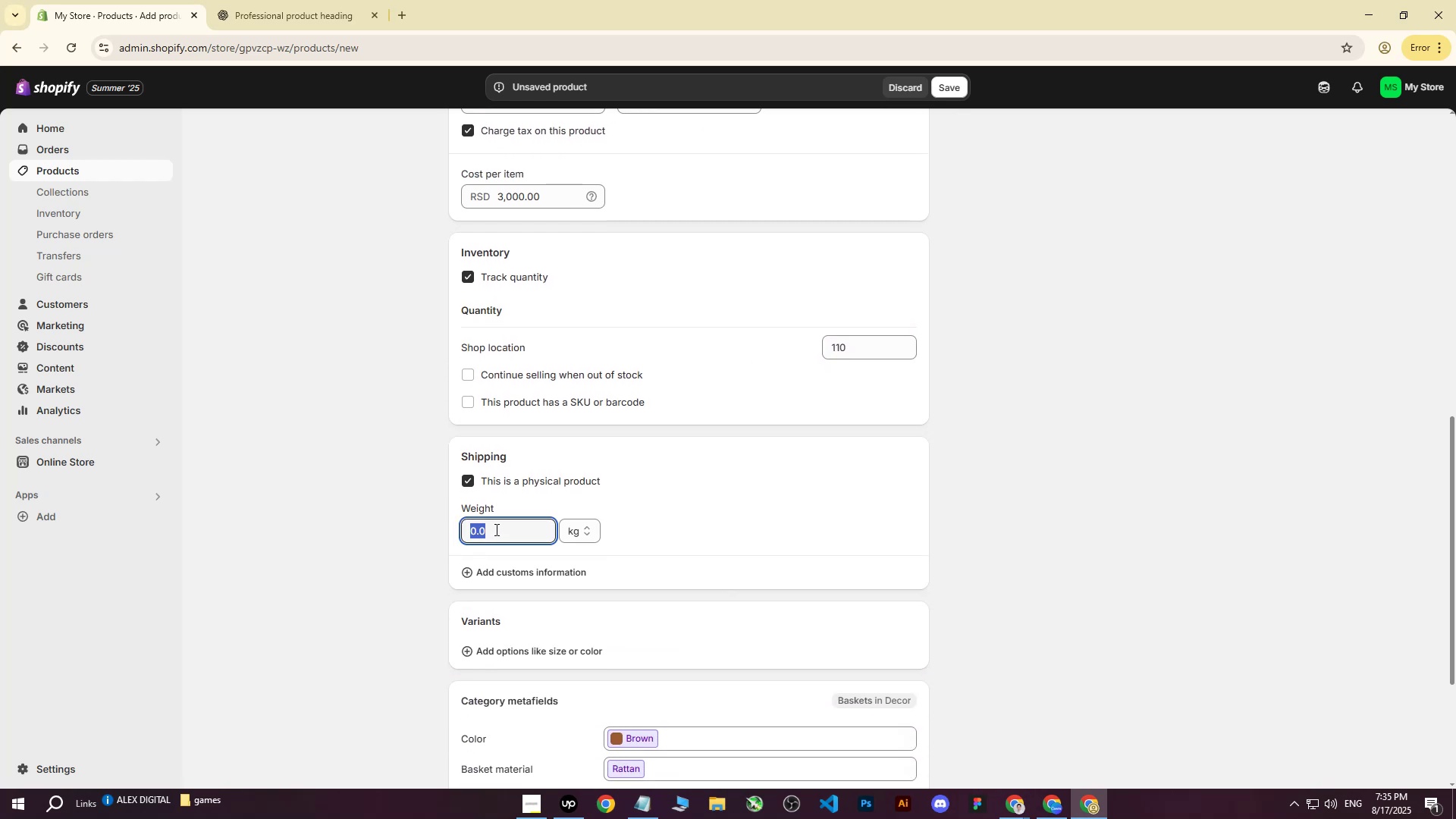 
scroll: coordinate [494, 529], scroll_direction: none, amount: 0.0
 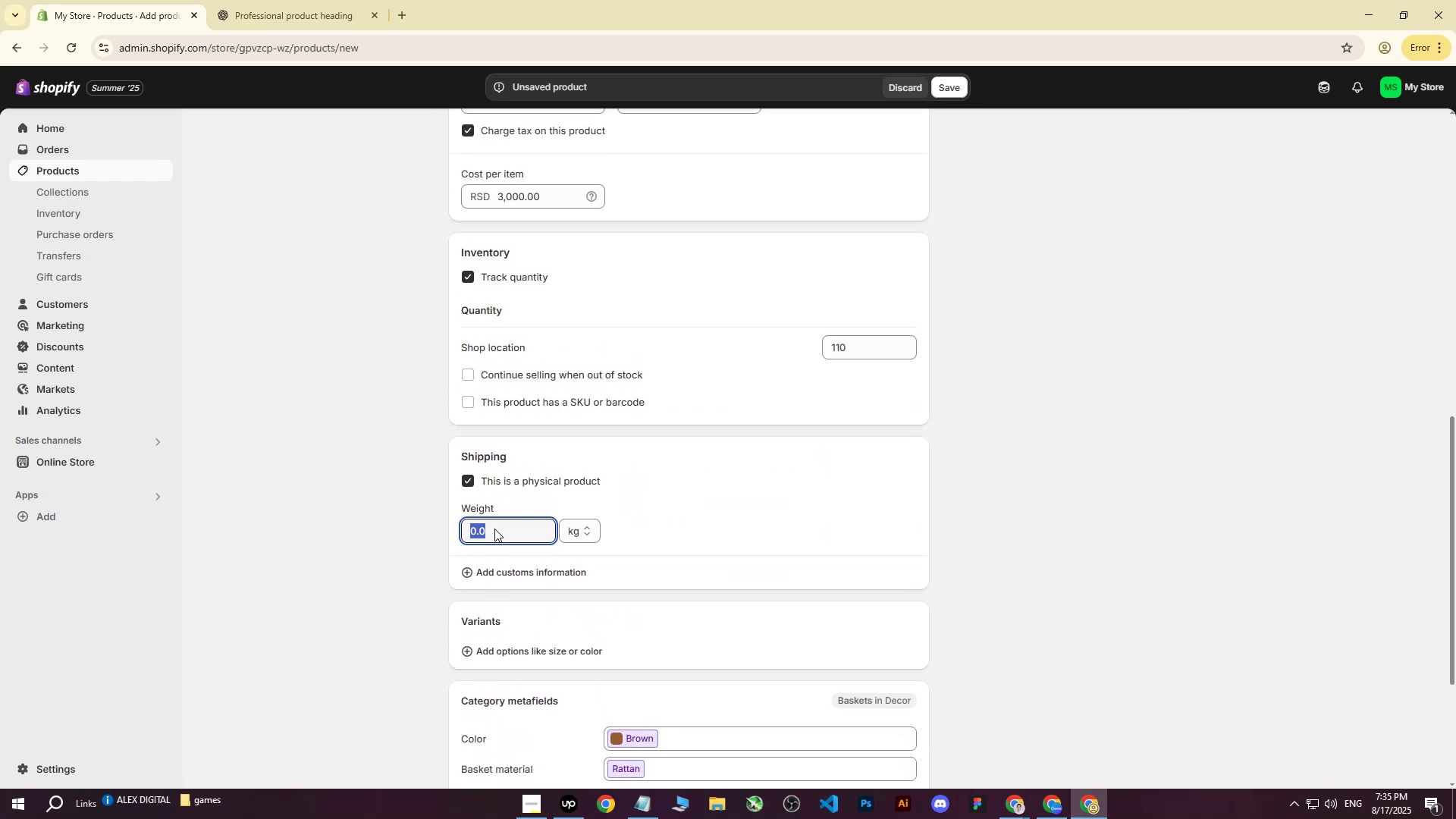 
key(3)
 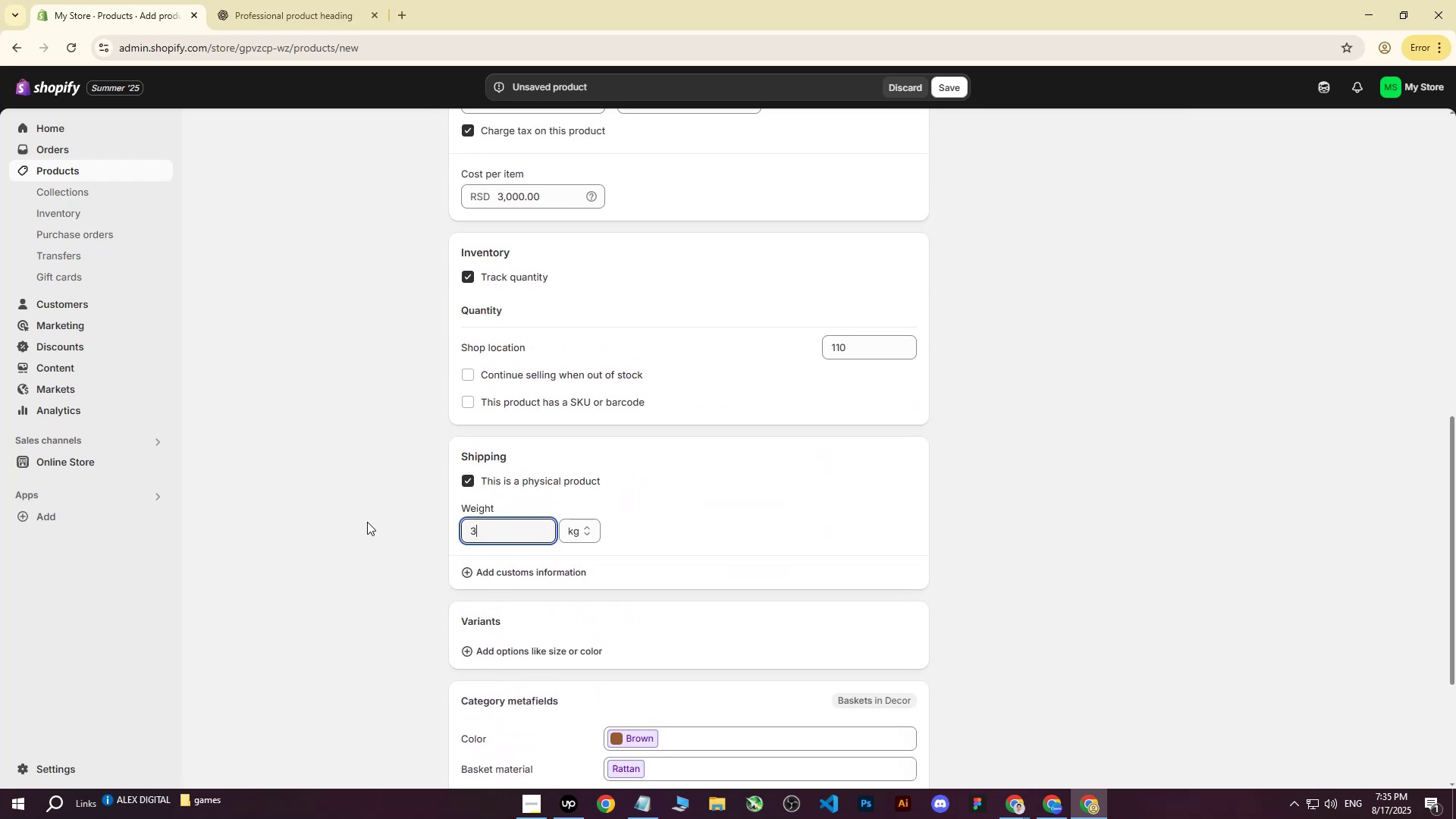 
left_click([361, 520])
 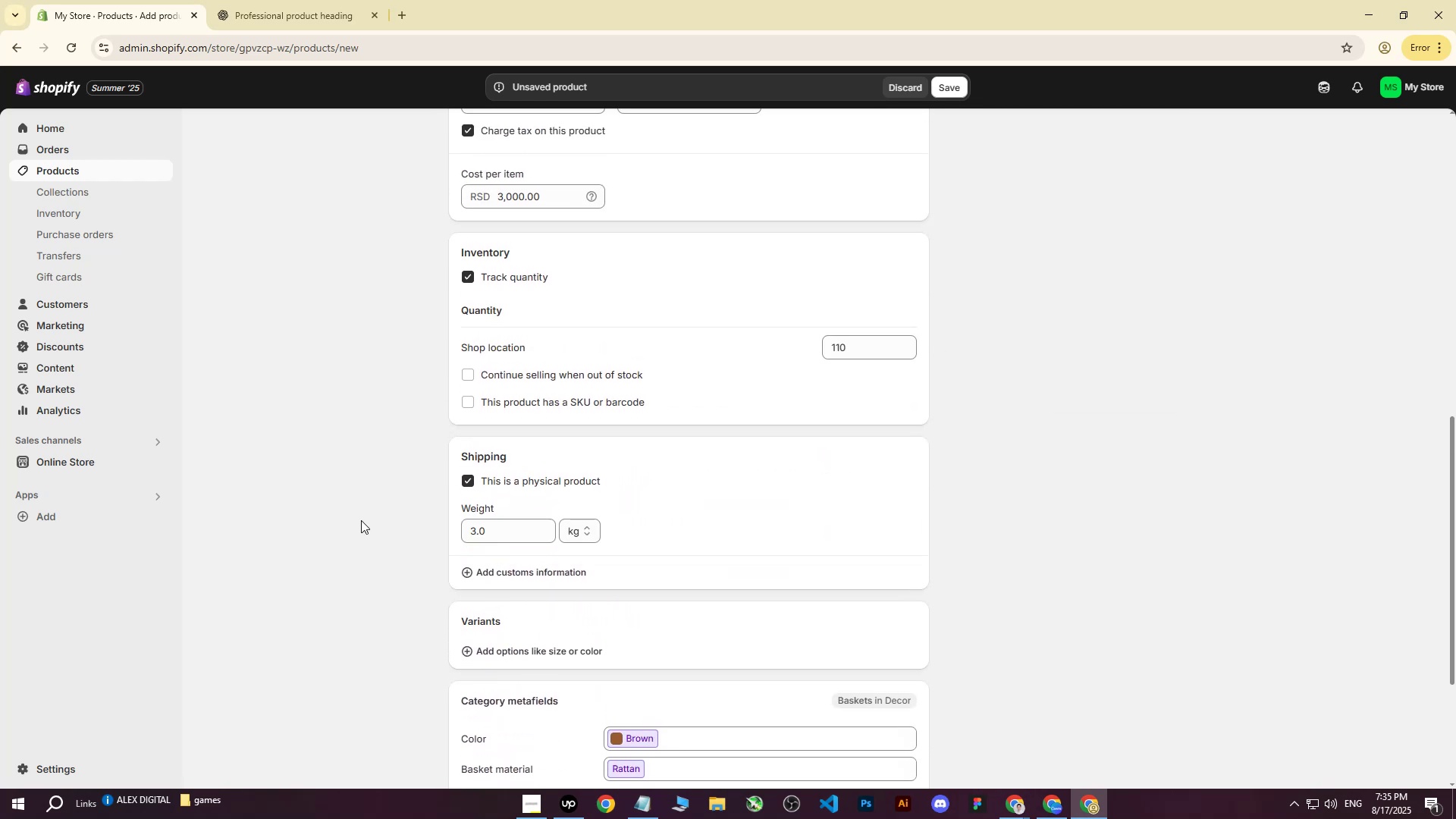 
scroll: coordinate [375, 519], scroll_direction: down, amount: 4.0
 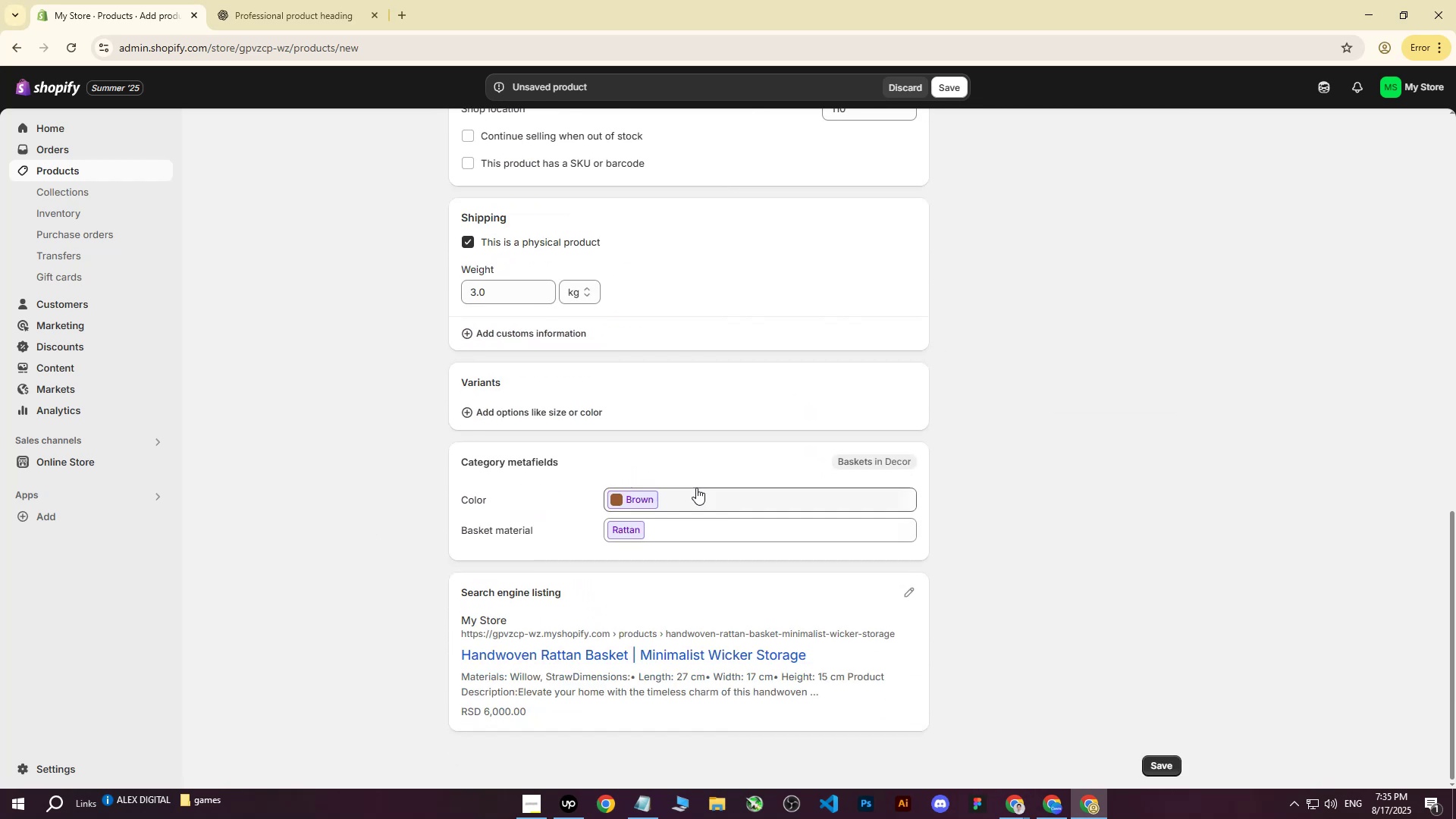 
left_click([690, 498])
 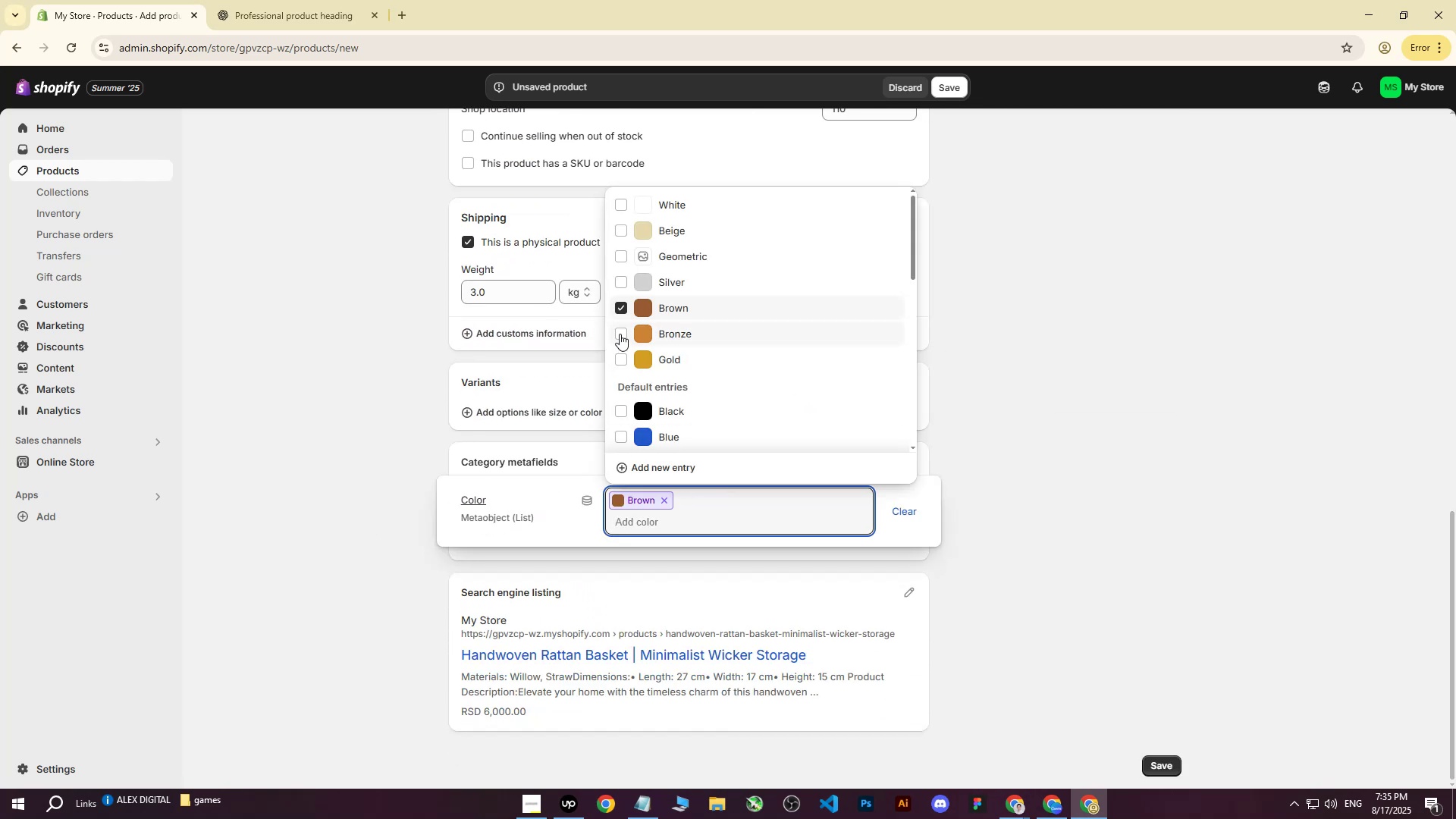 
double_click([615, 358])
 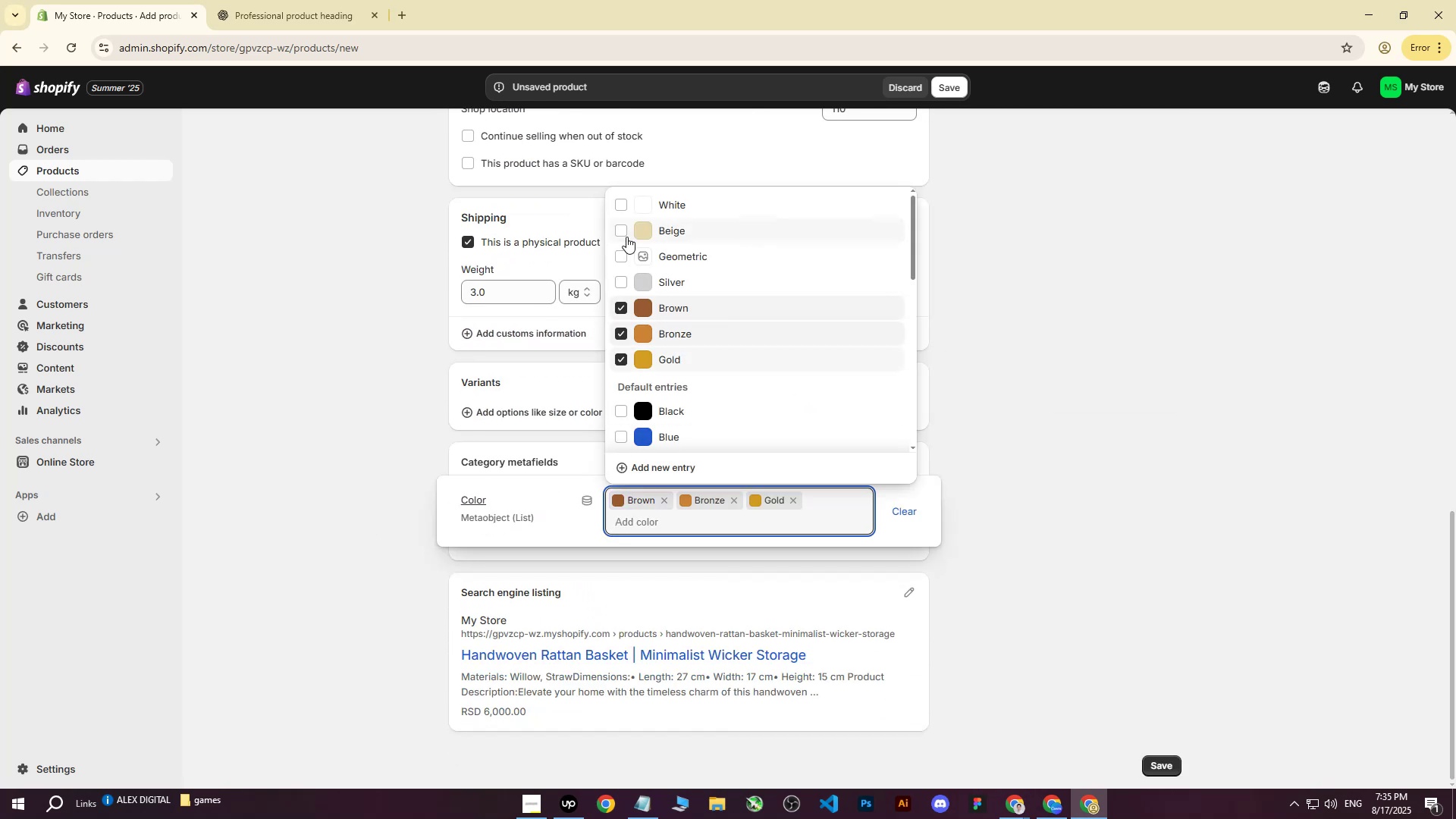 
triple_click([626, 236])
 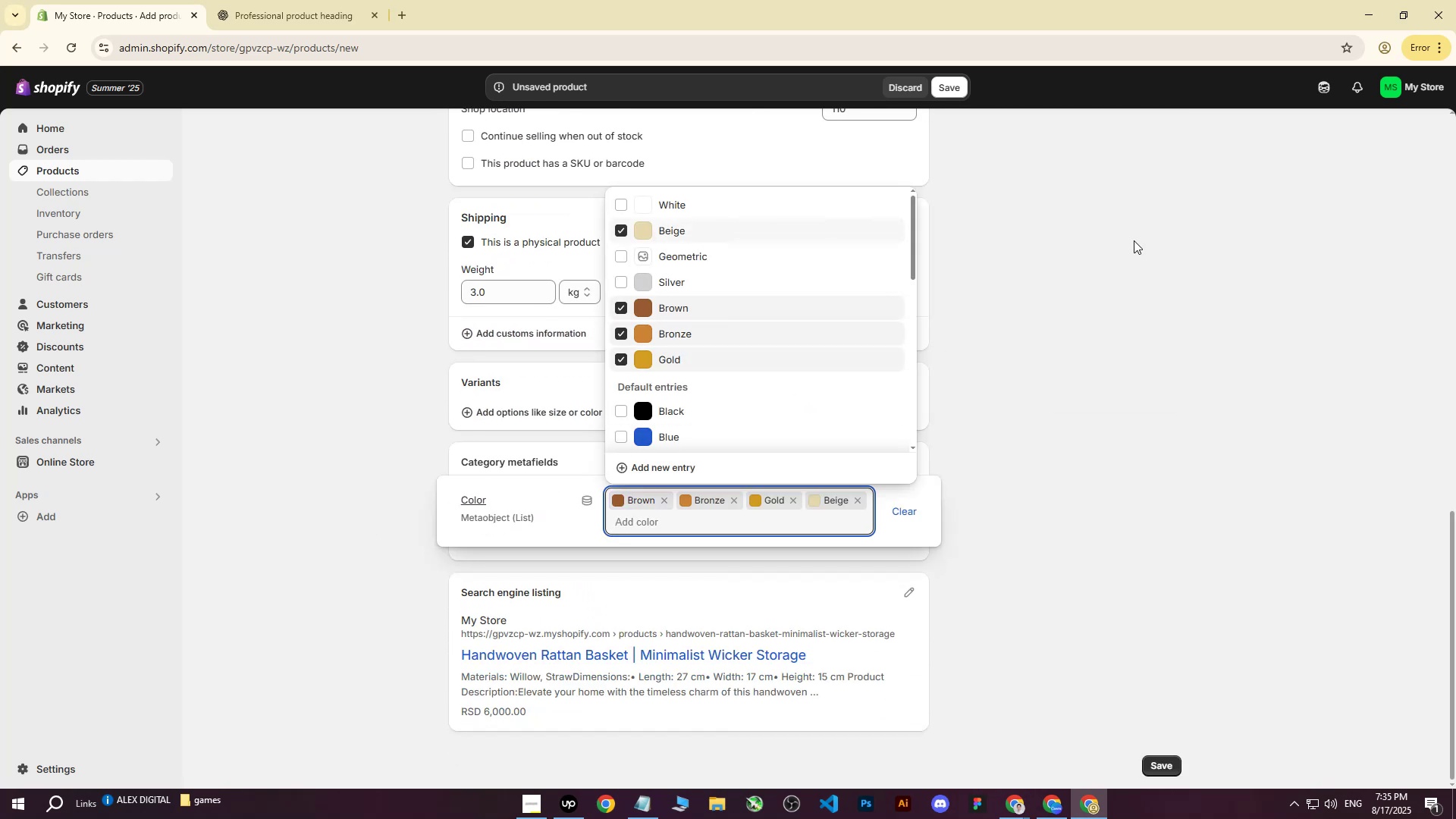 
triple_click([1134, 240])
 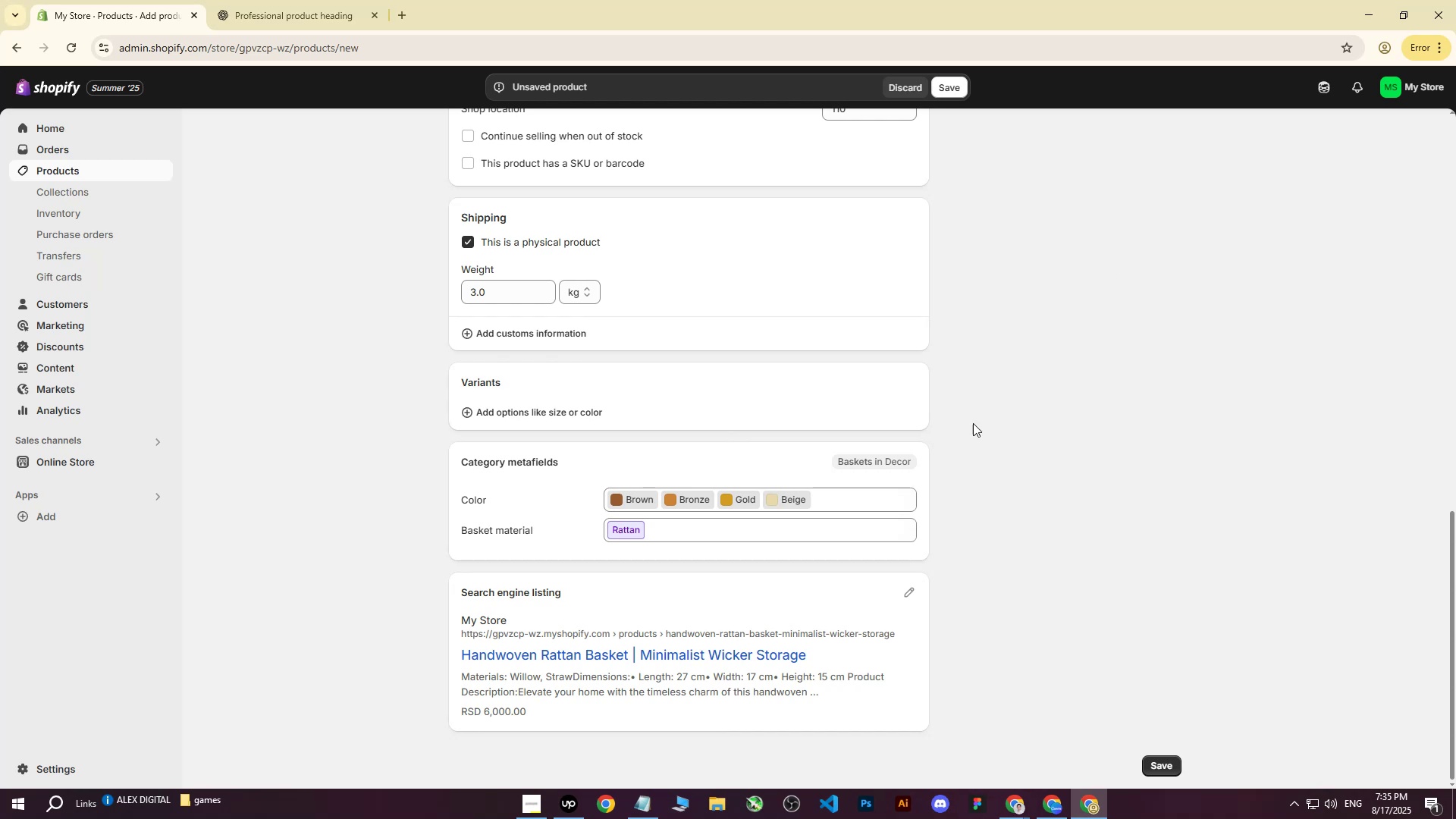 
scroll: coordinate [959, 451], scroll_direction: up, amount: 18.0
 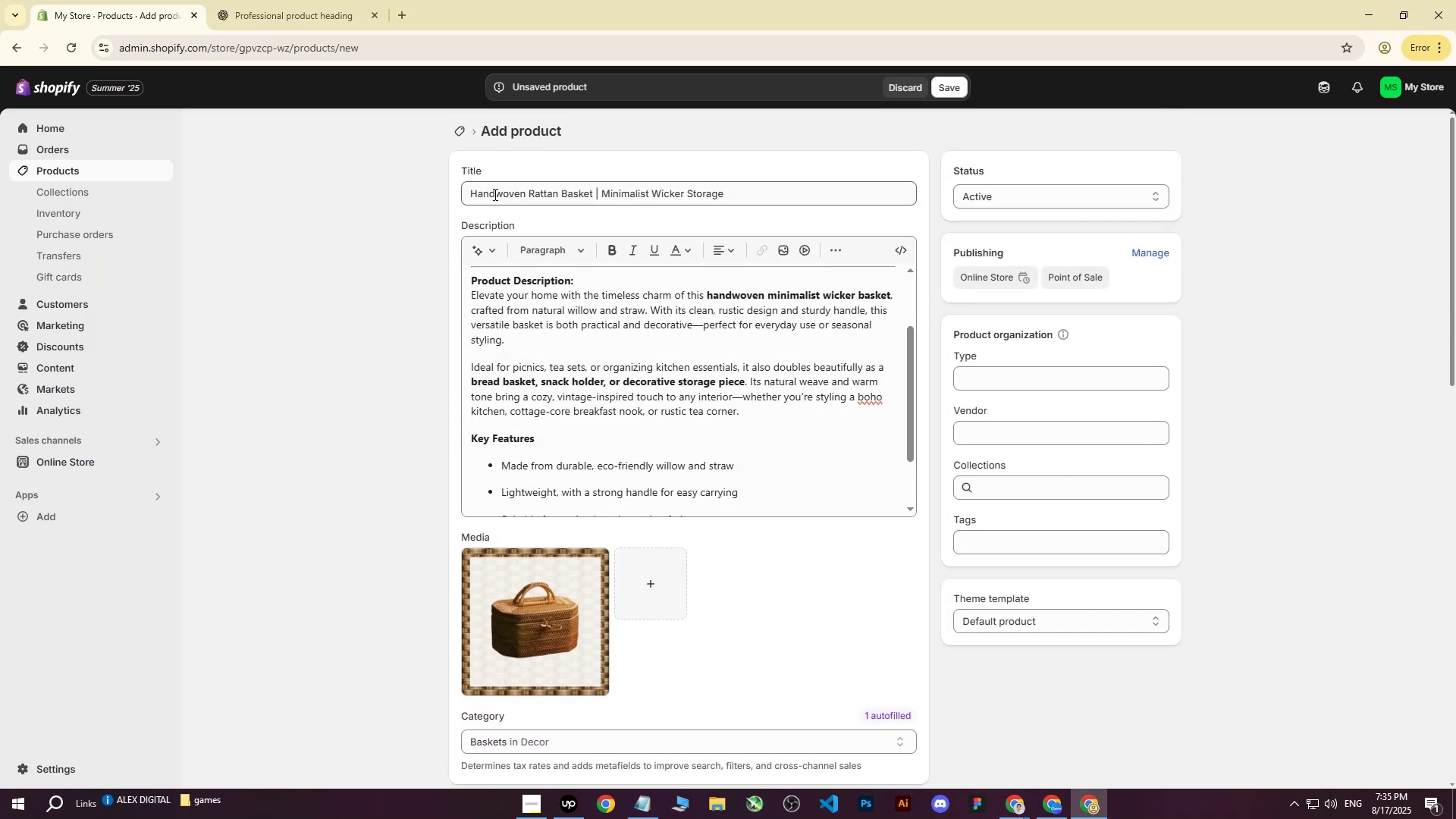 
left_click_drag(start_coordinate=[468, 193], to_coordinate=[755, 187])
 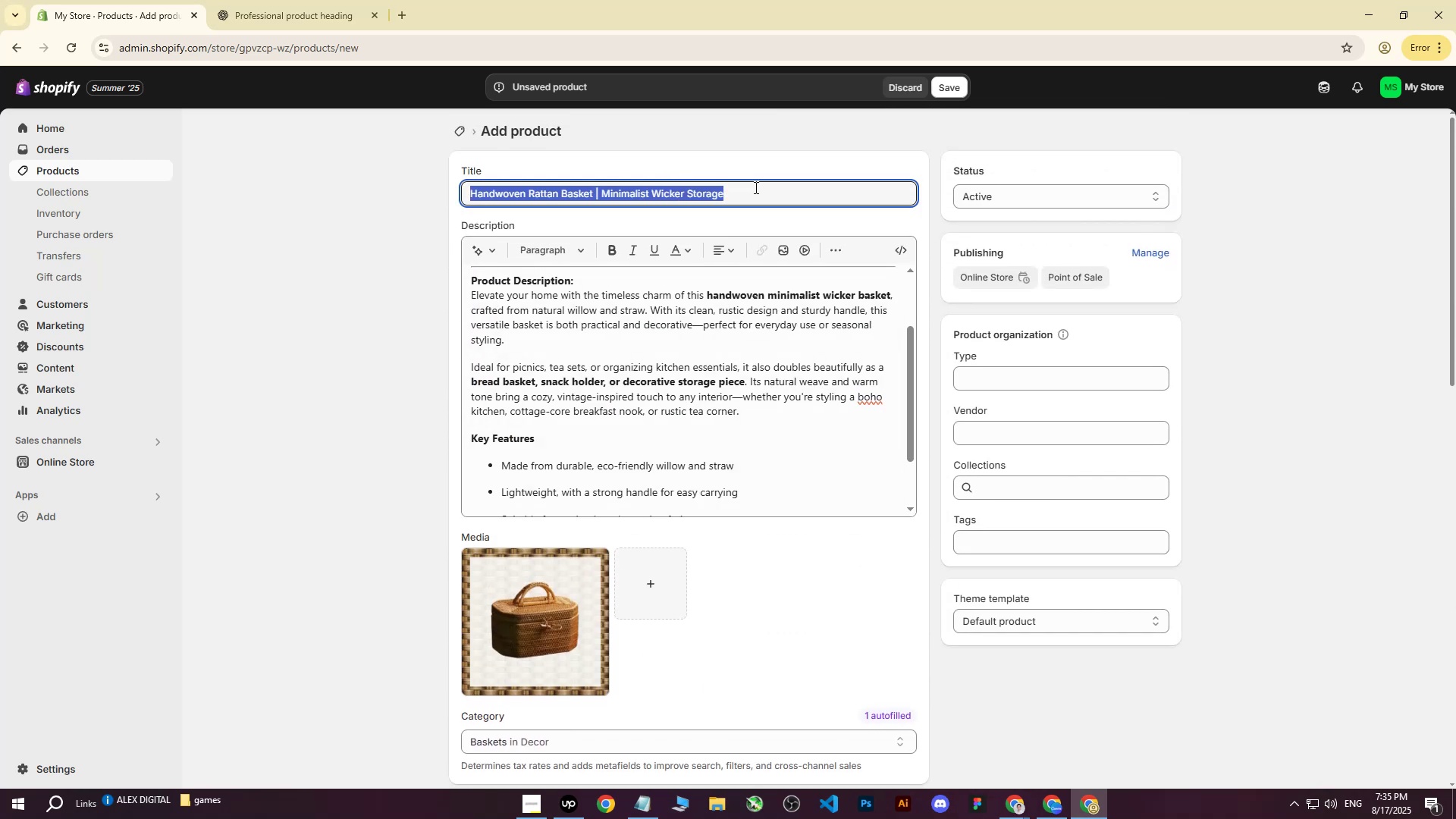 
key(Control+C)
 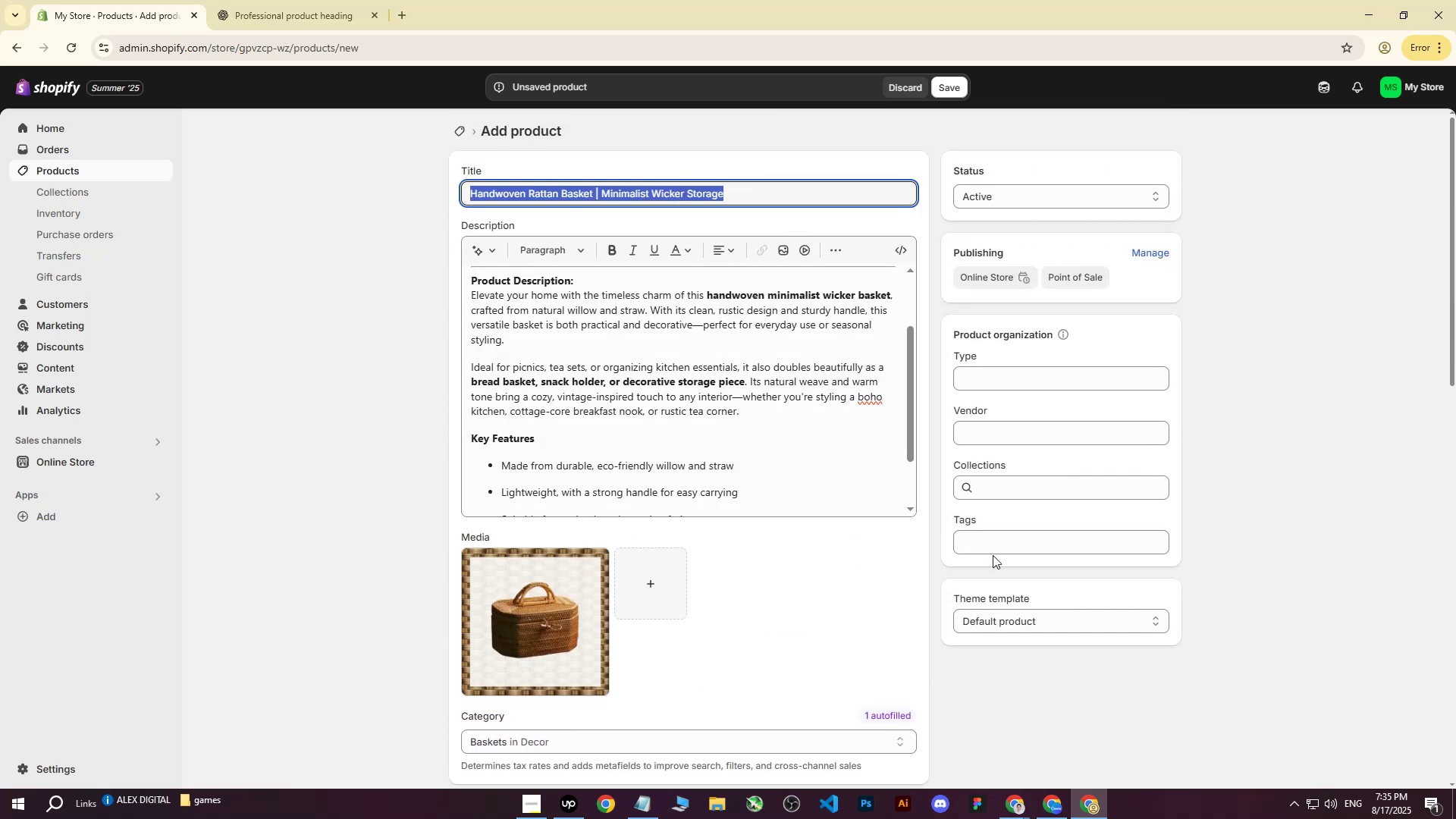 
left_click([993, 551])
 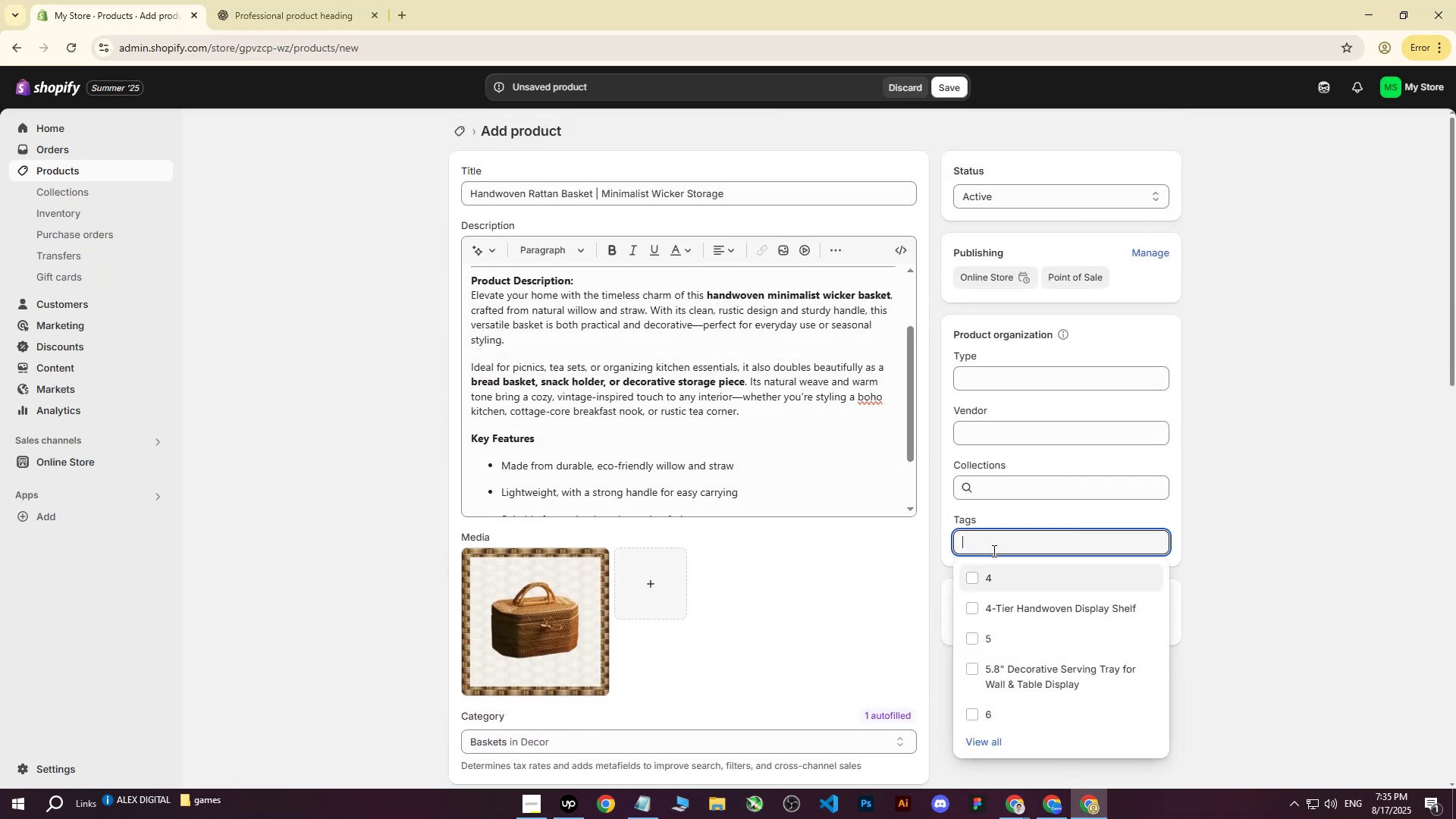 
key(Control+ControlLeft)
 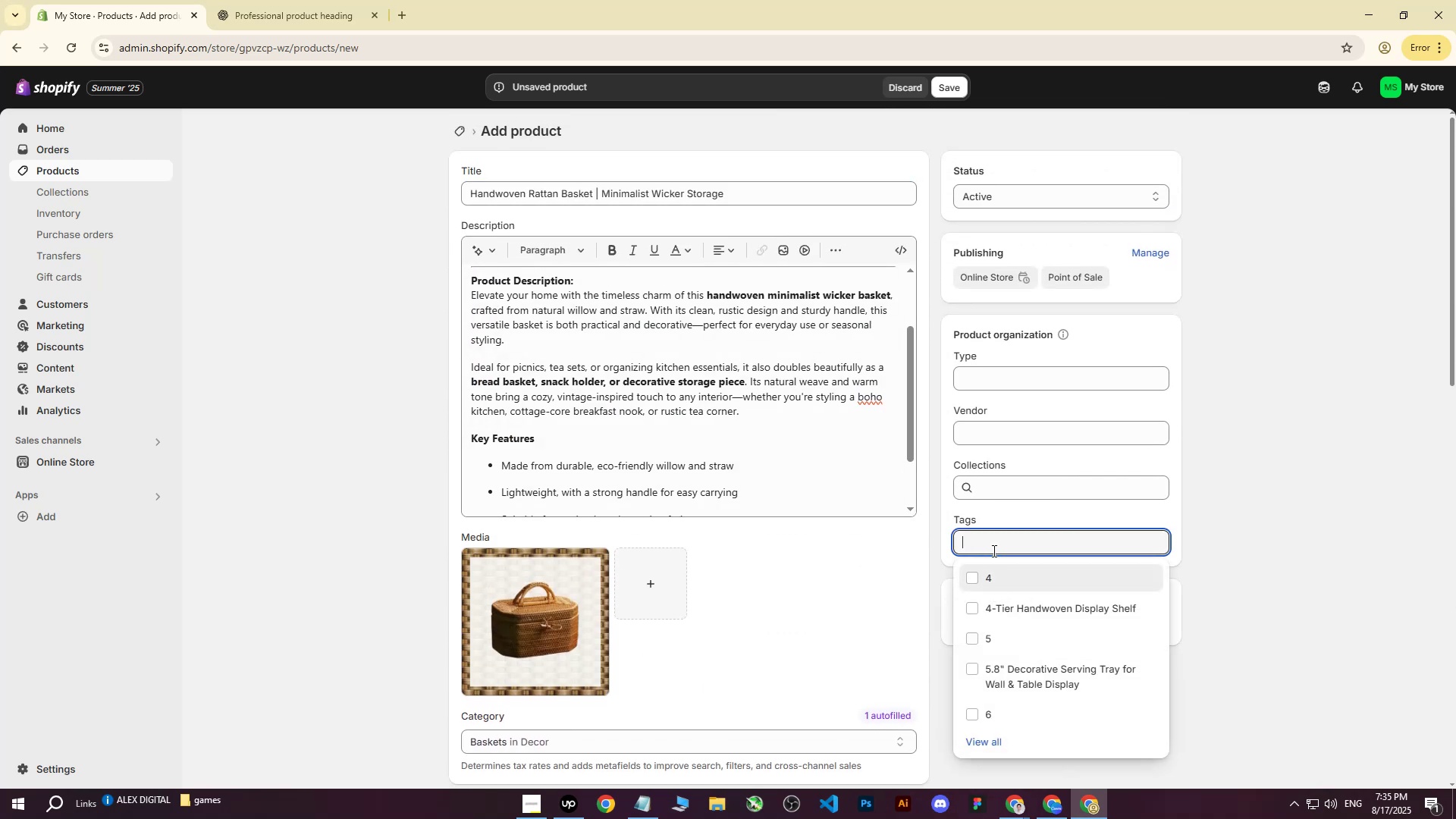 
key(Control+V)
 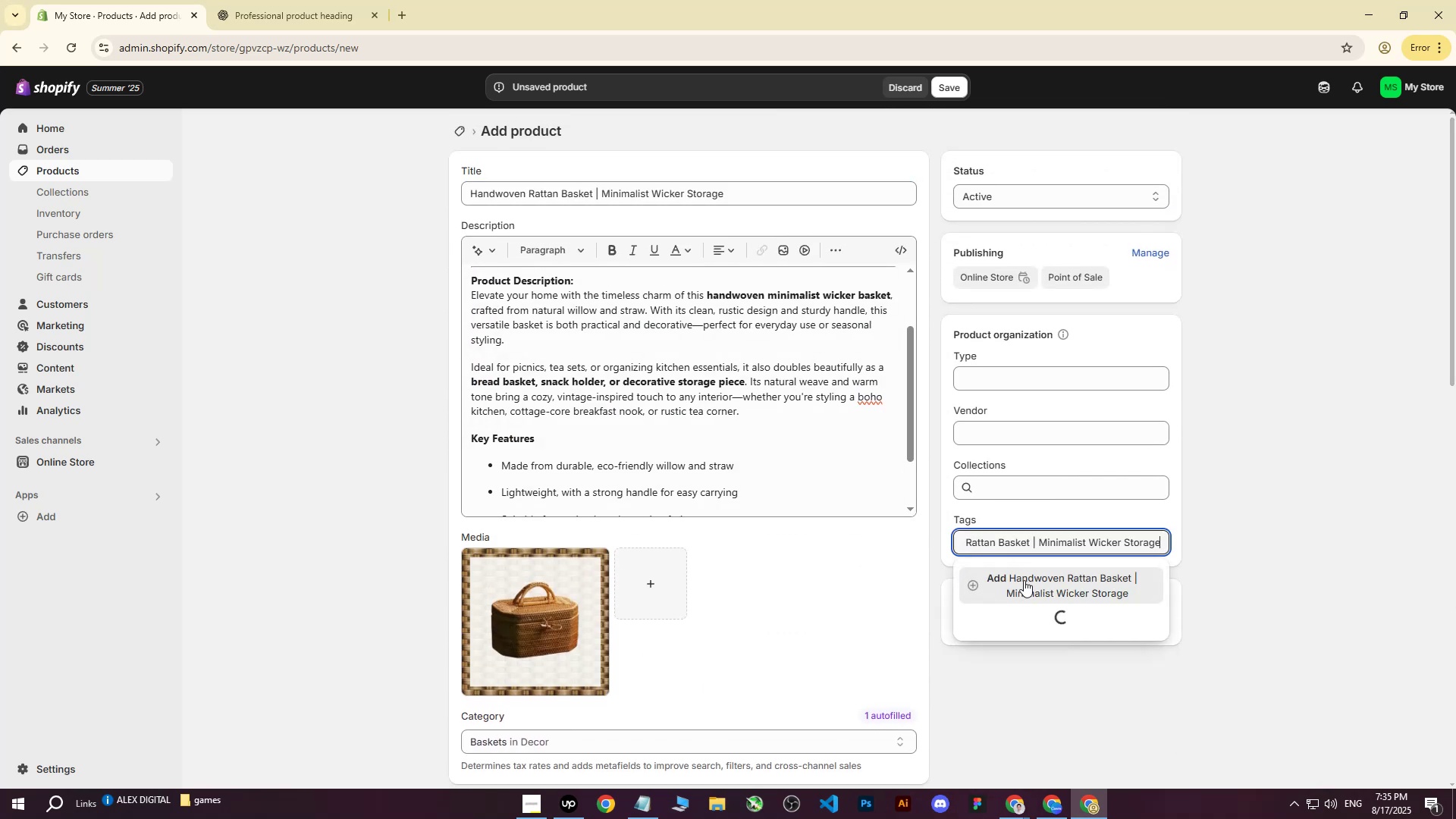 
left_click([1024, 581])
 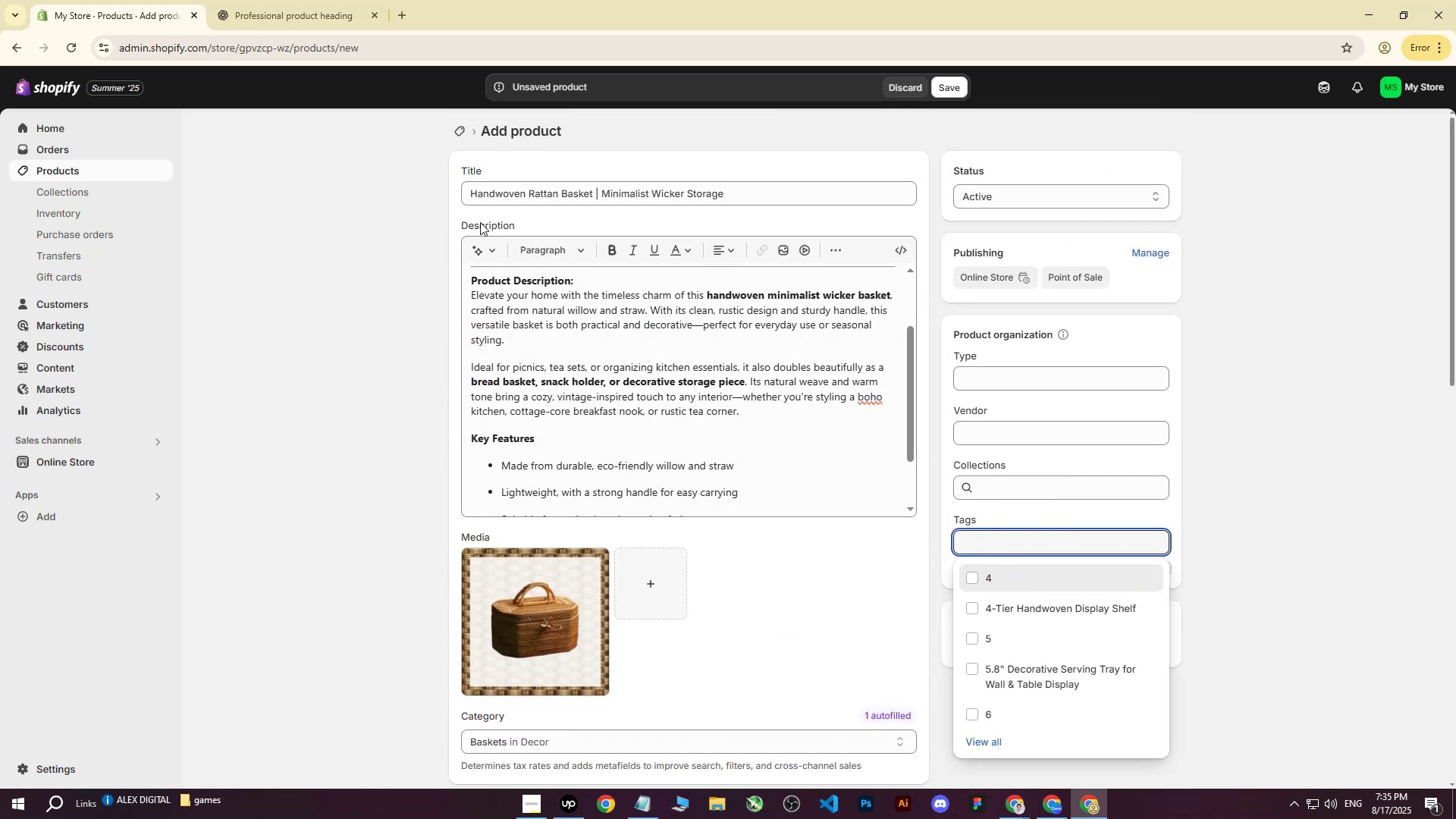 
left_click_drag(start_coordinate=[471, 199], to_coordinate=[591, 195])
 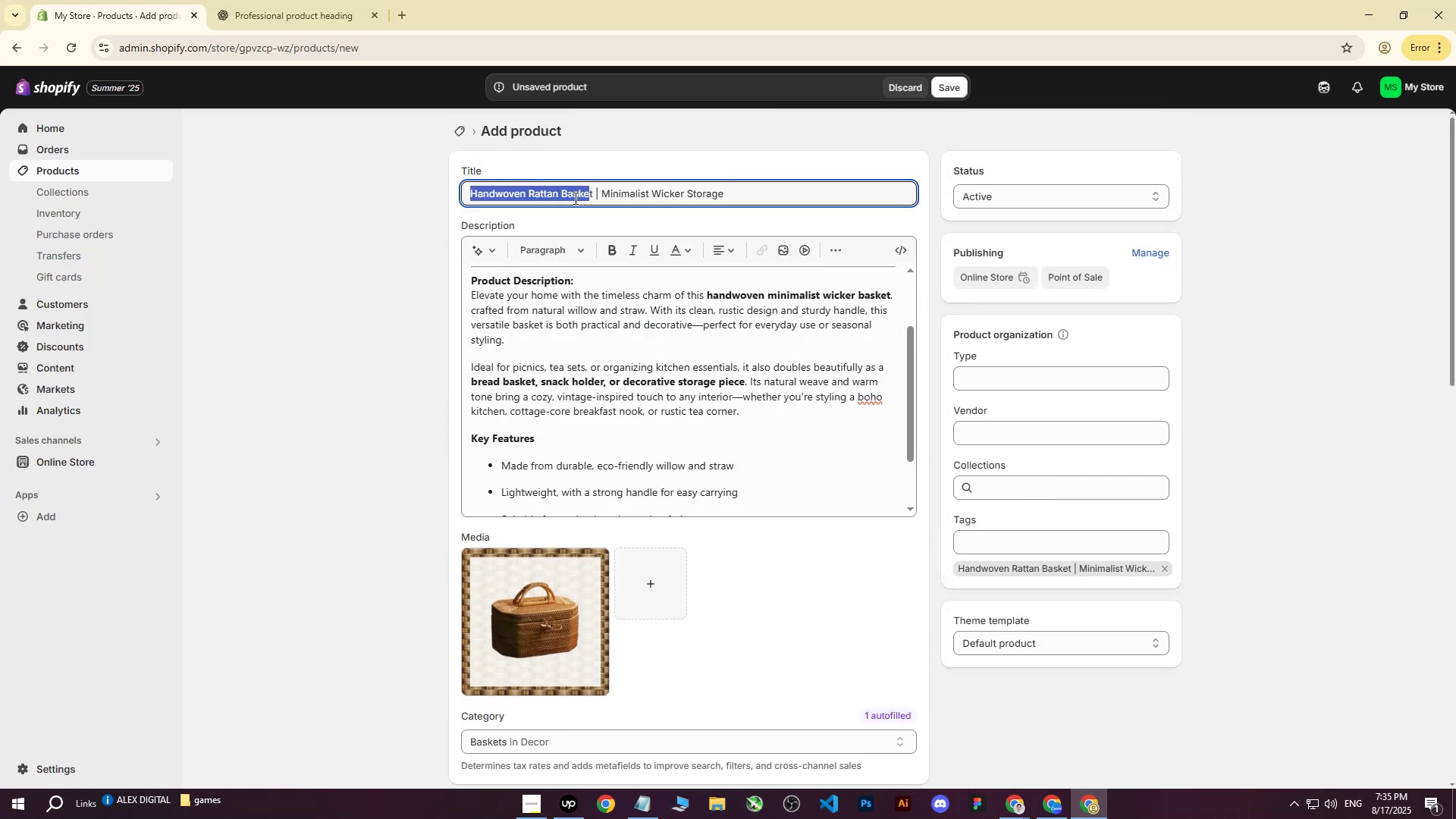 
left_click([526, 199])
 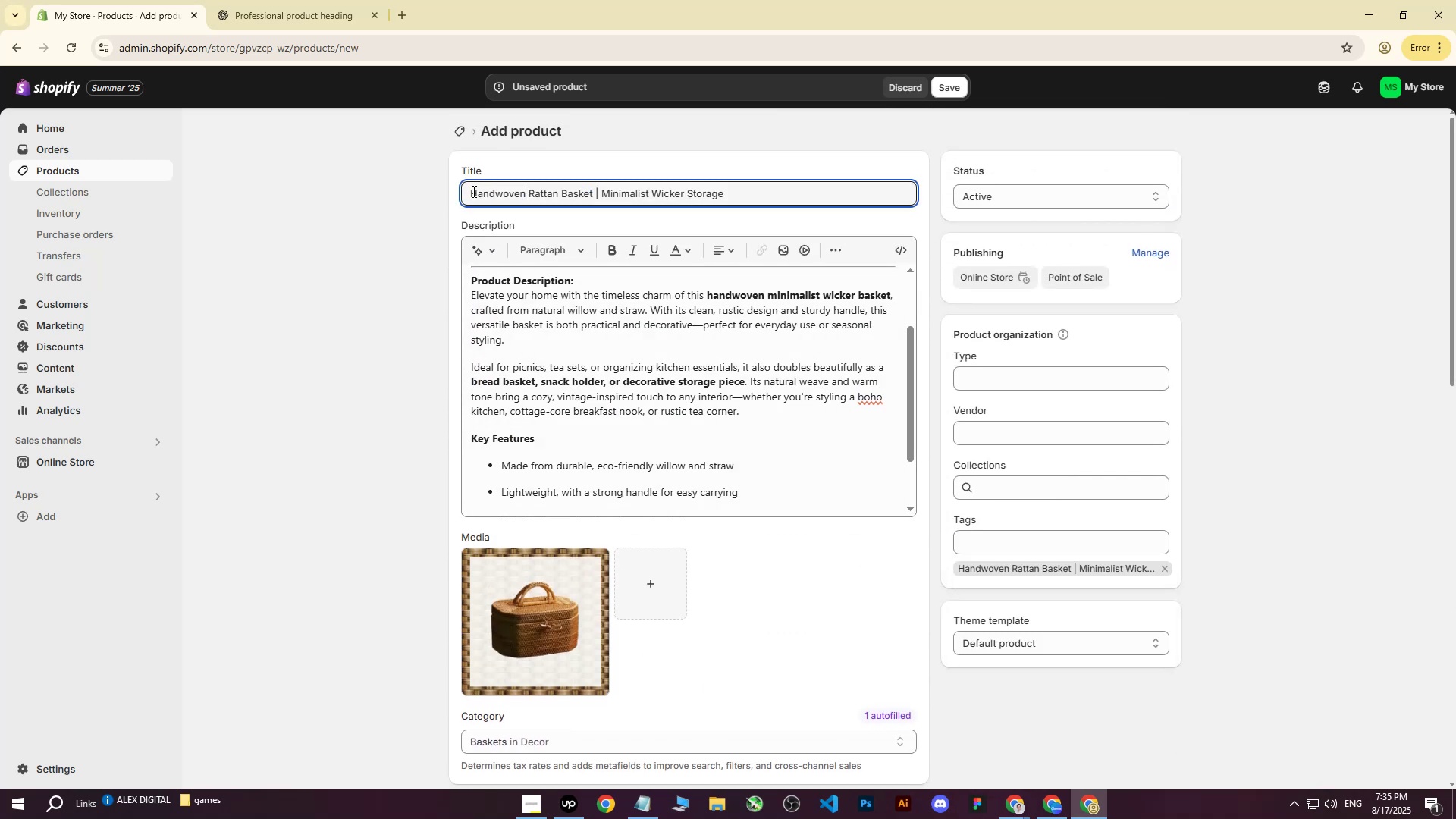 
left_click_drag(start_coordinate=[472, 191], to_coordinate=[592, 190])
 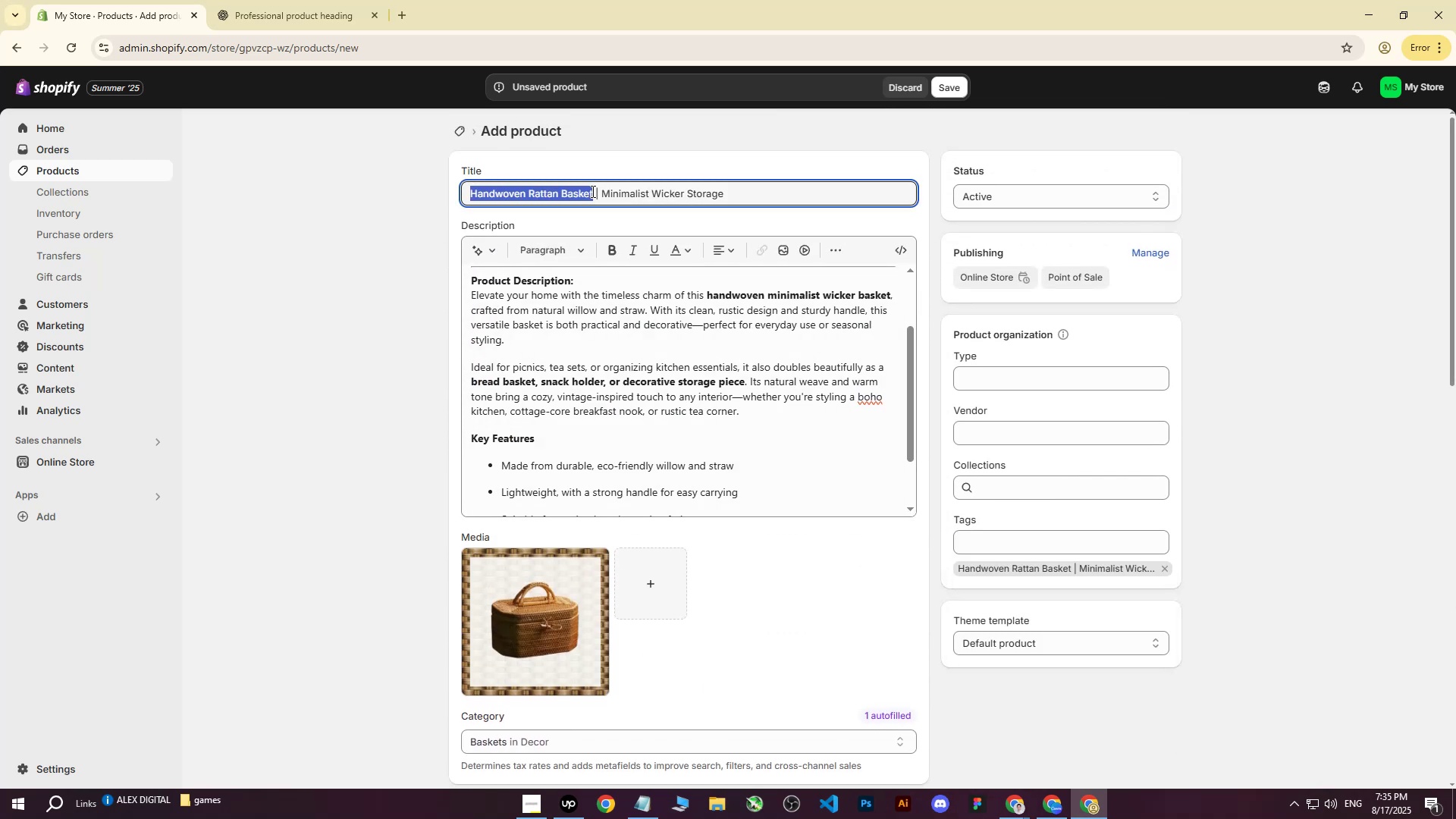 
key(Control+ControlLeft)
 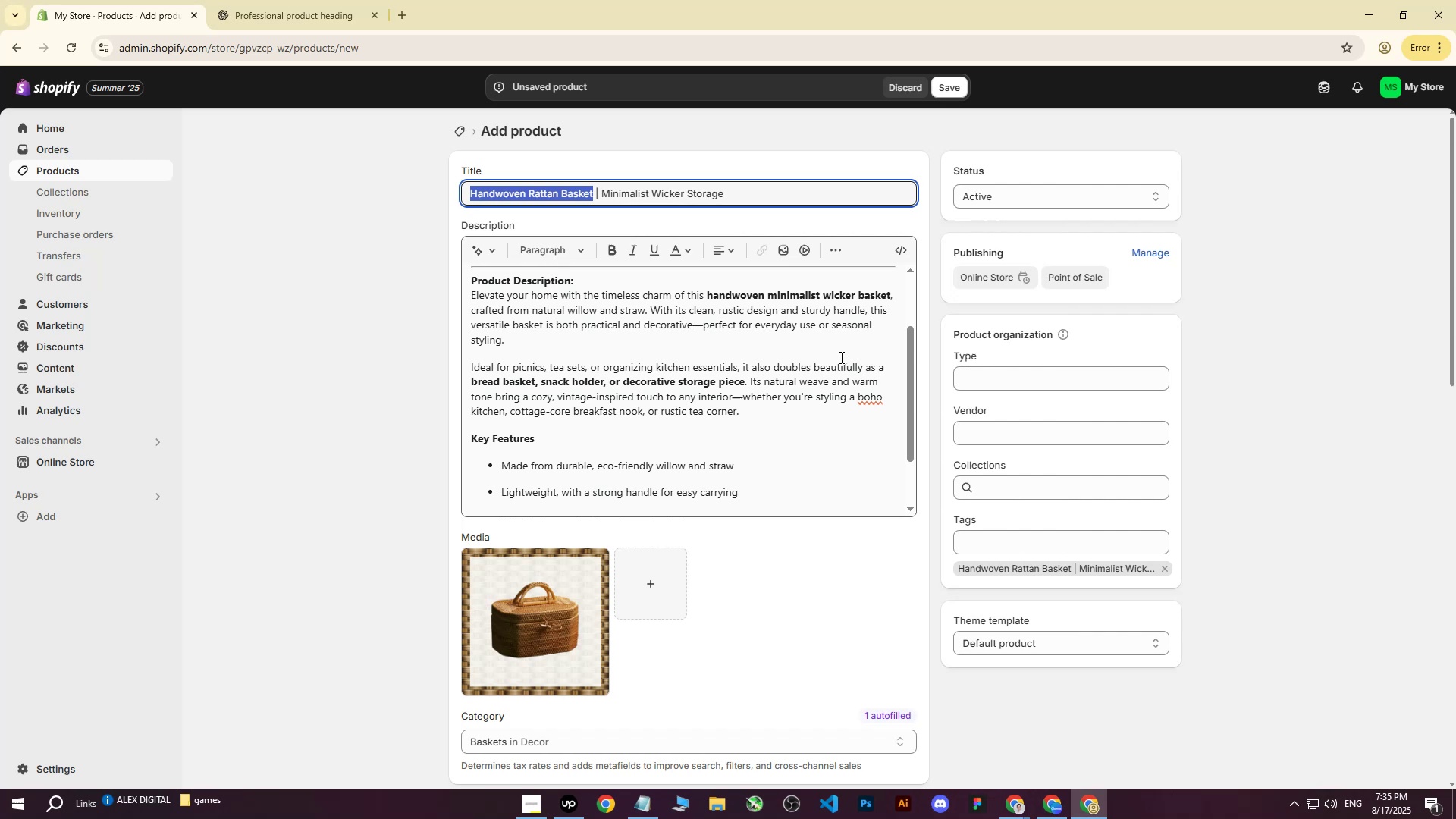 
key(Control+C)
 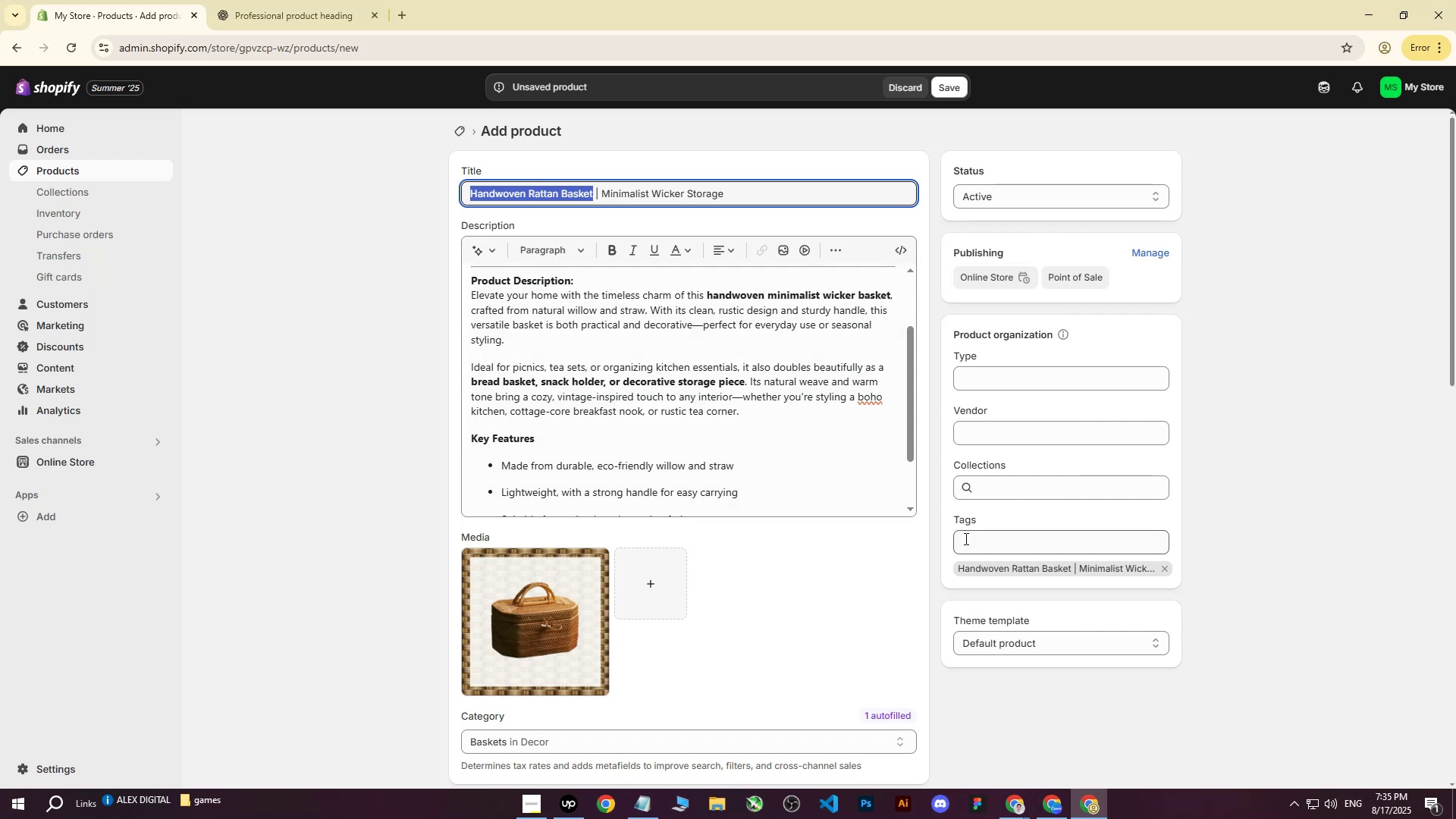 
key(Control+ControlLeft)
 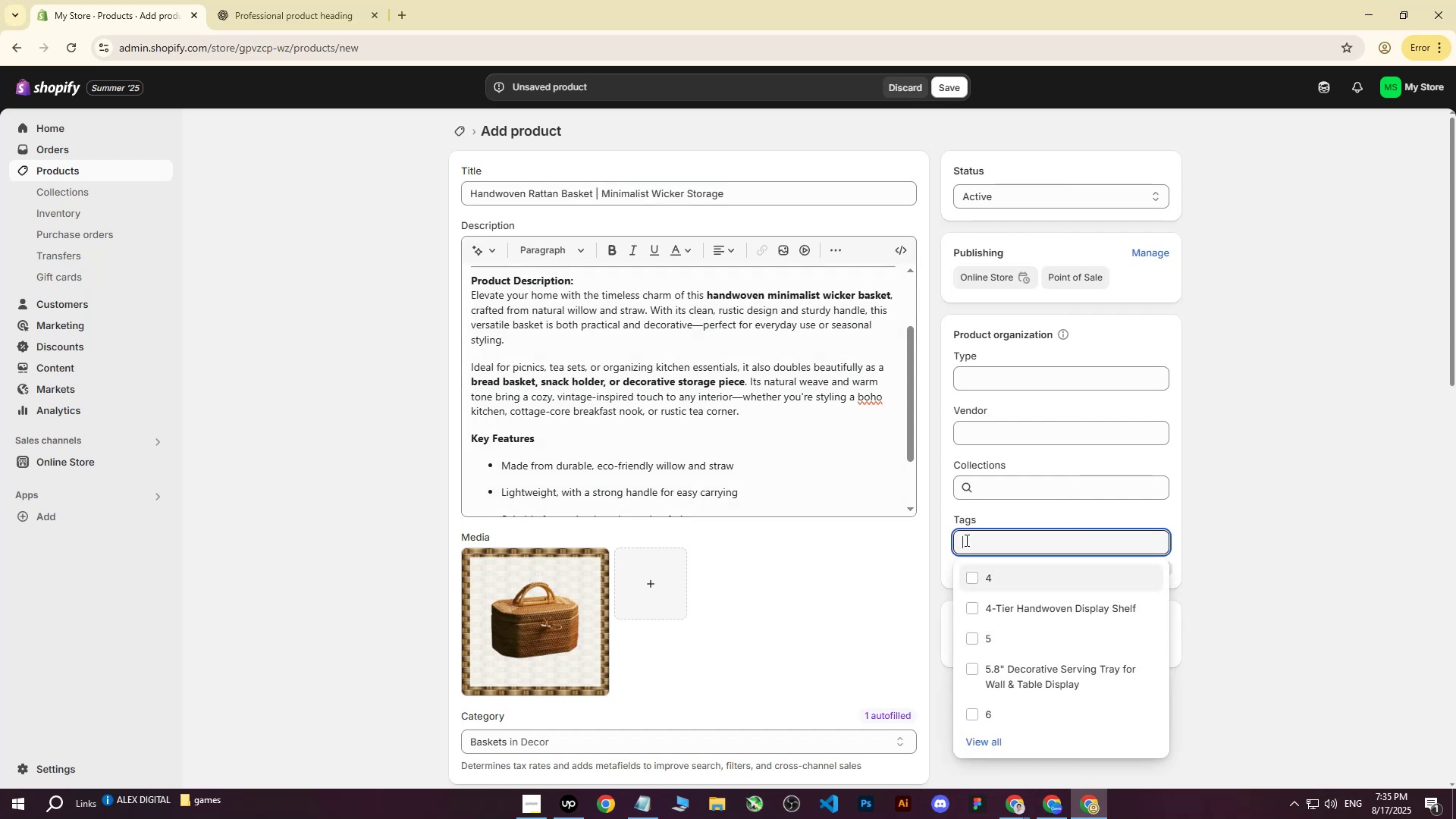 
key(Control+V)
 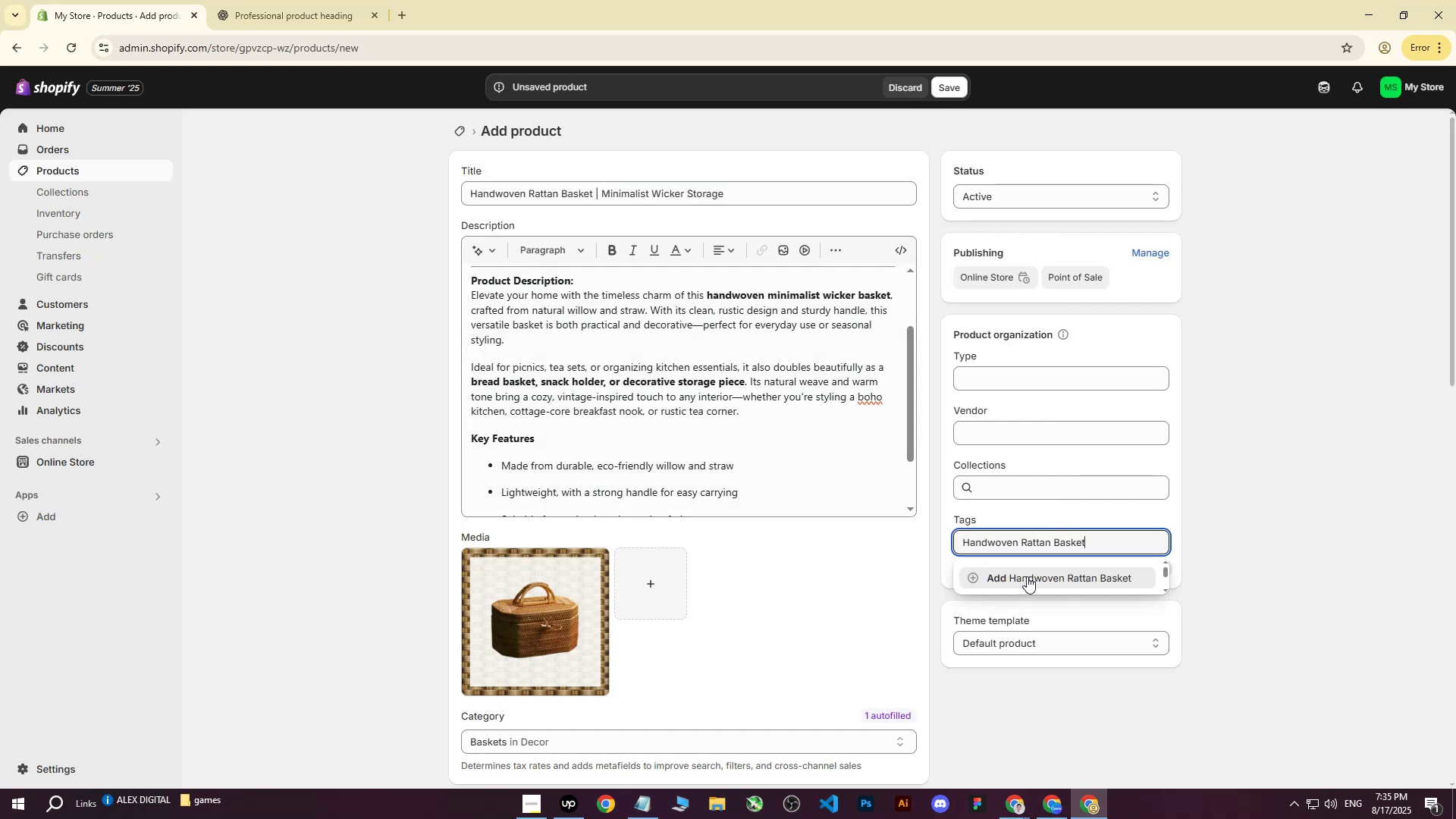 
left_click([1027, 576])
 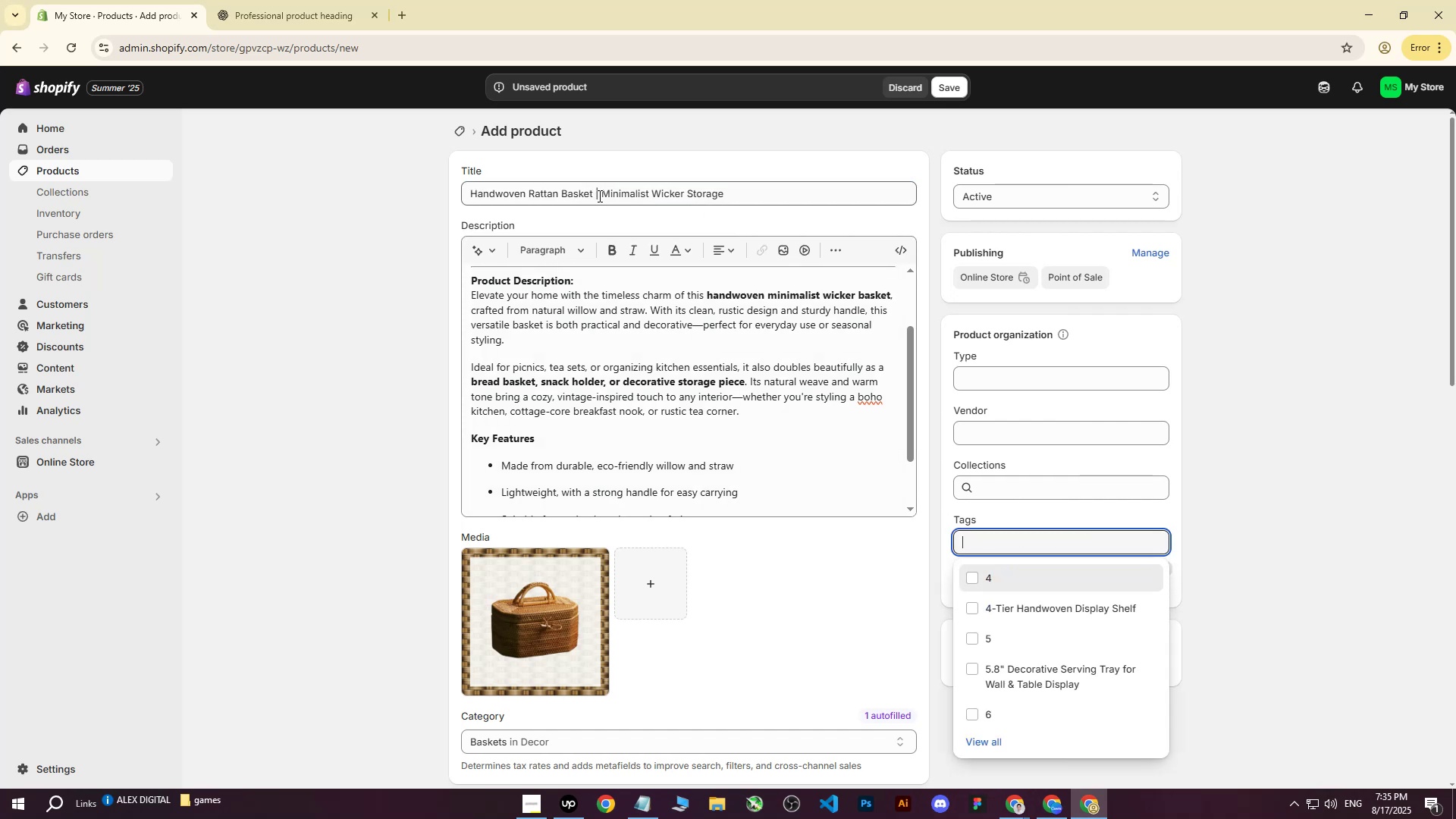 
left_click_drag(start_coordinate=[605, 196], to_coordinate=[789, 195])
 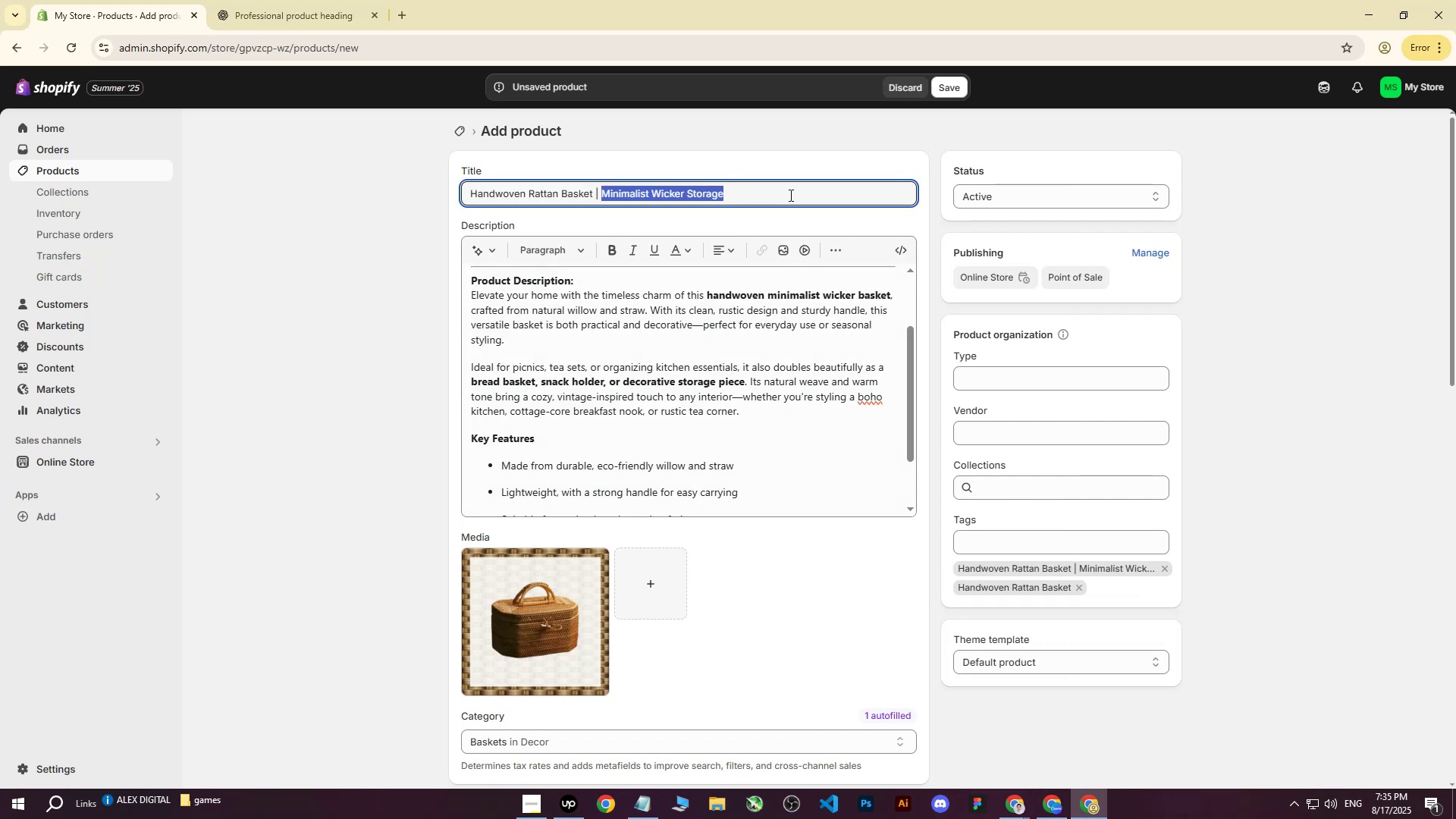 
key(Control+ControlLeft)
 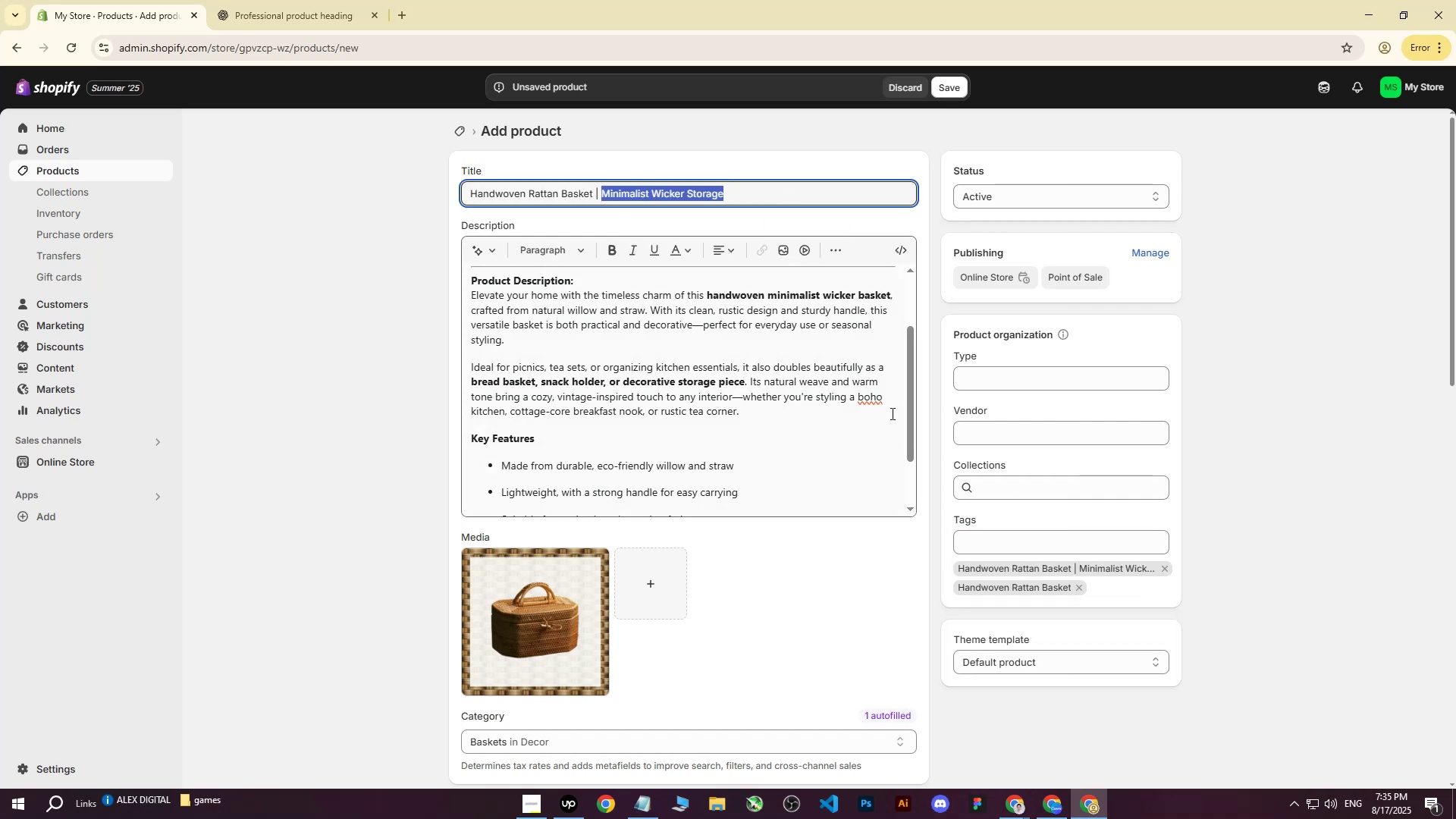 
key(Control+C)
 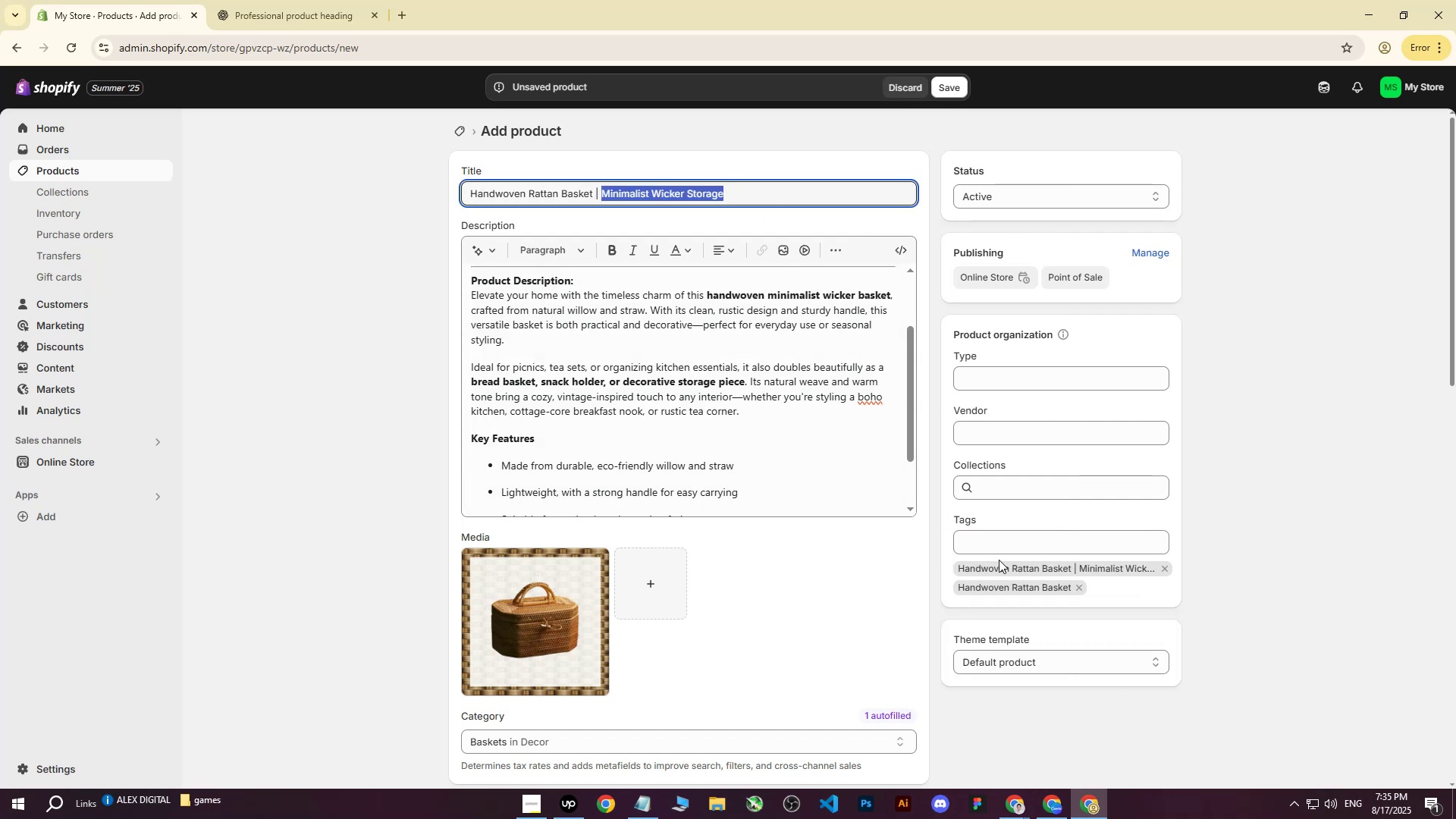 
left_click([1000, 541])
 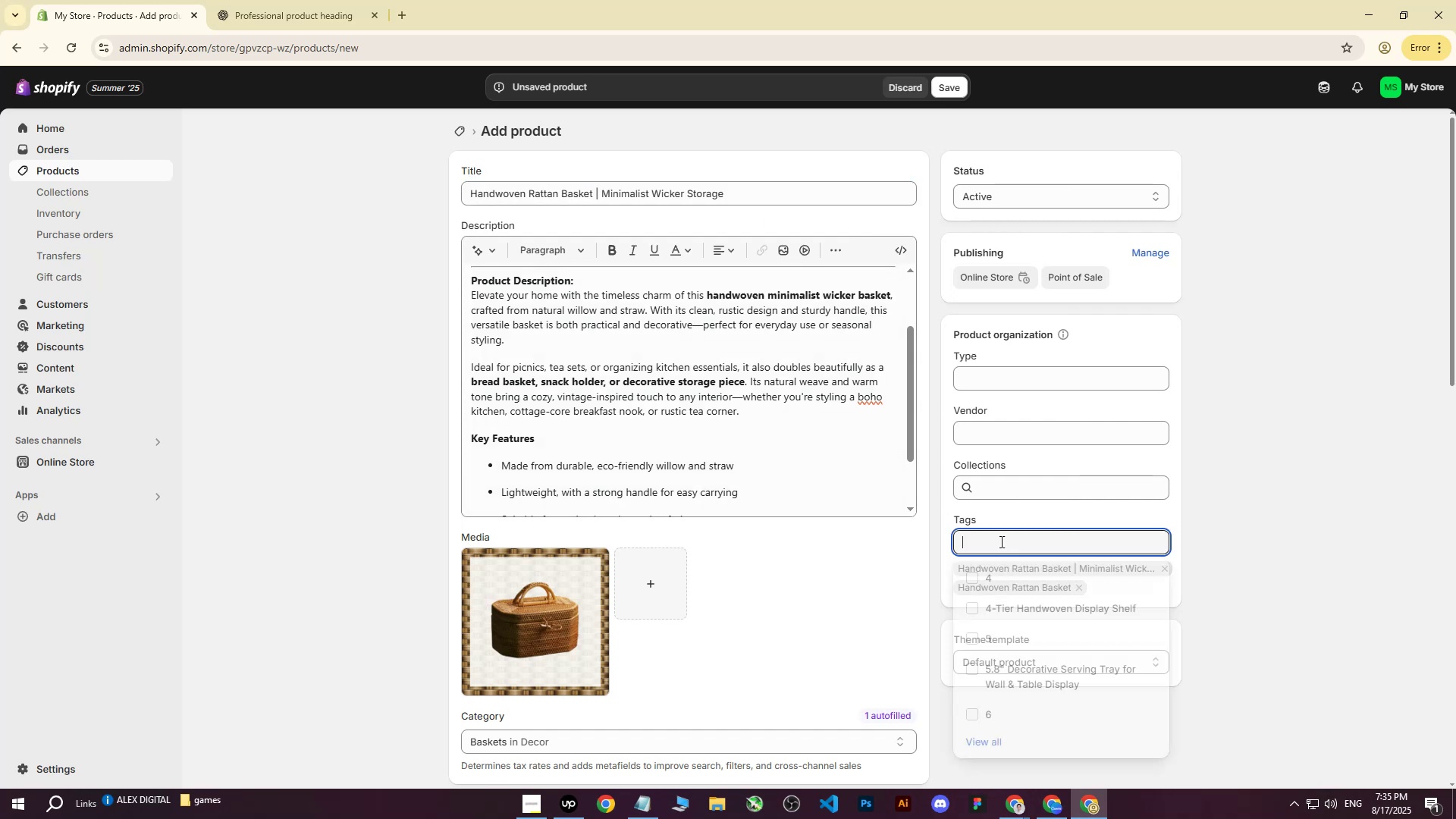 
key(Control+ControlLeft)
 